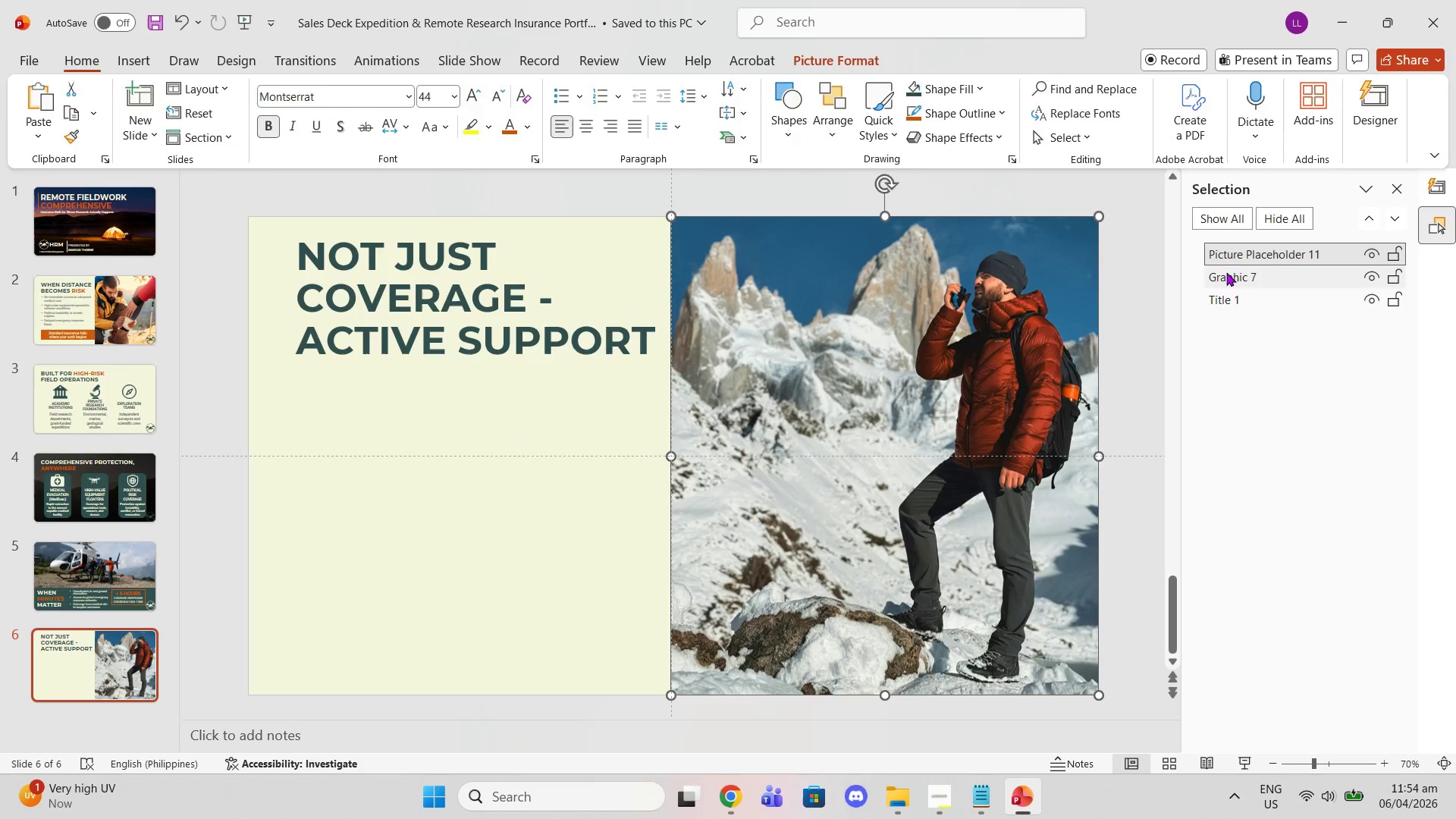 
triple_click([1227, 273])
 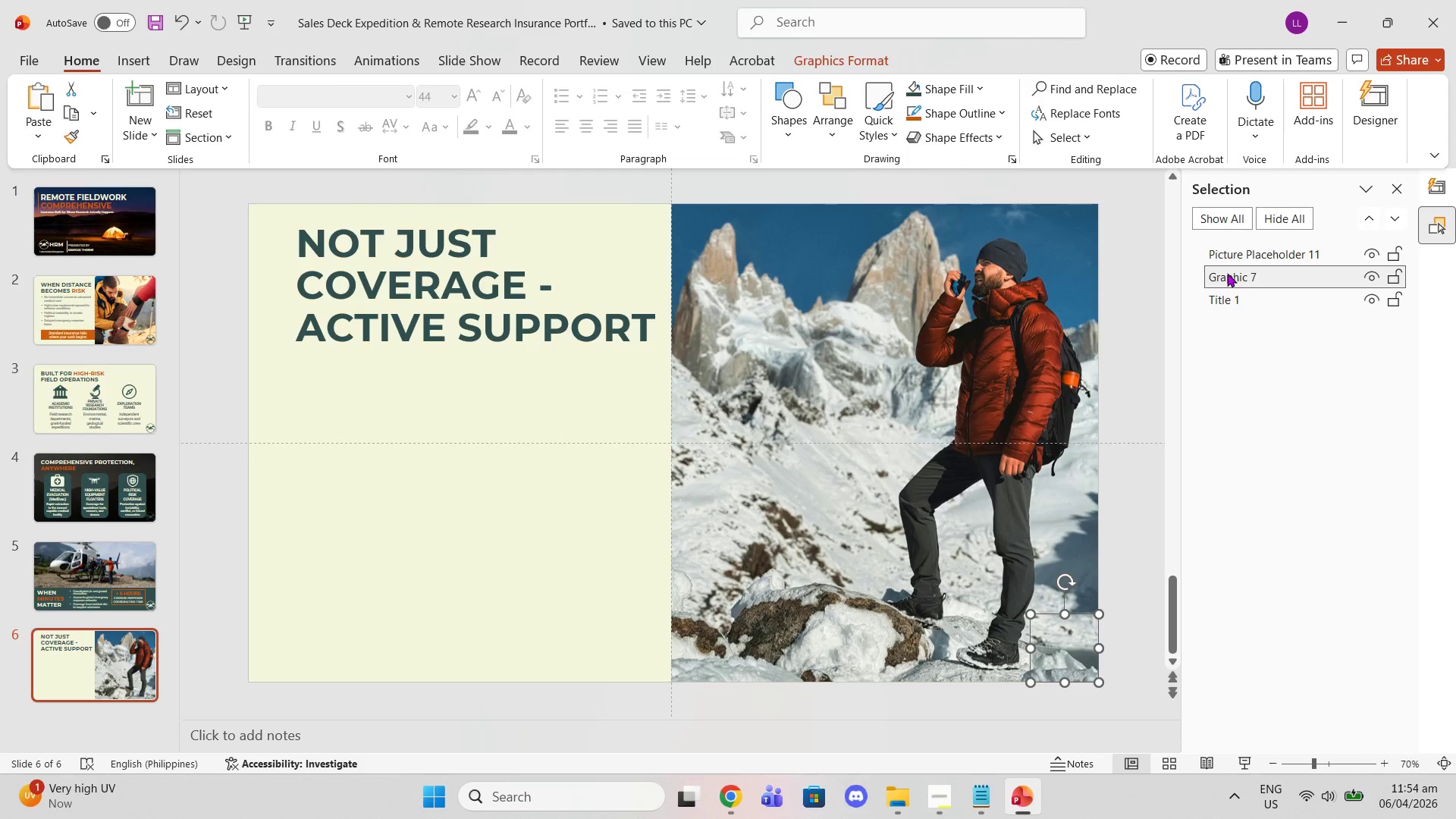 
left_click_drag(start_coordinate=[1227, 273], to_coordinate=[1234, 248])
 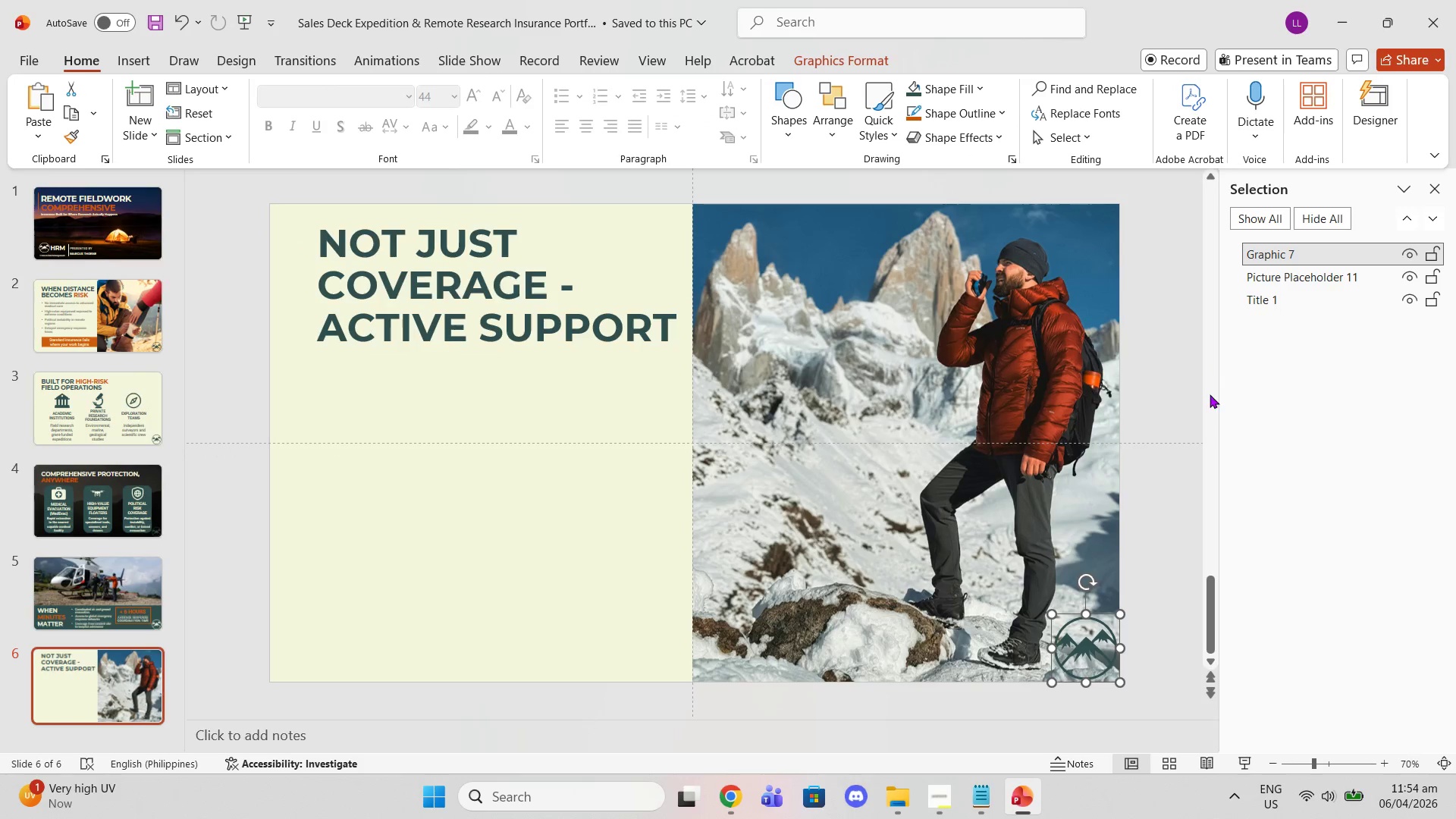 
left_click([1209, 396])
 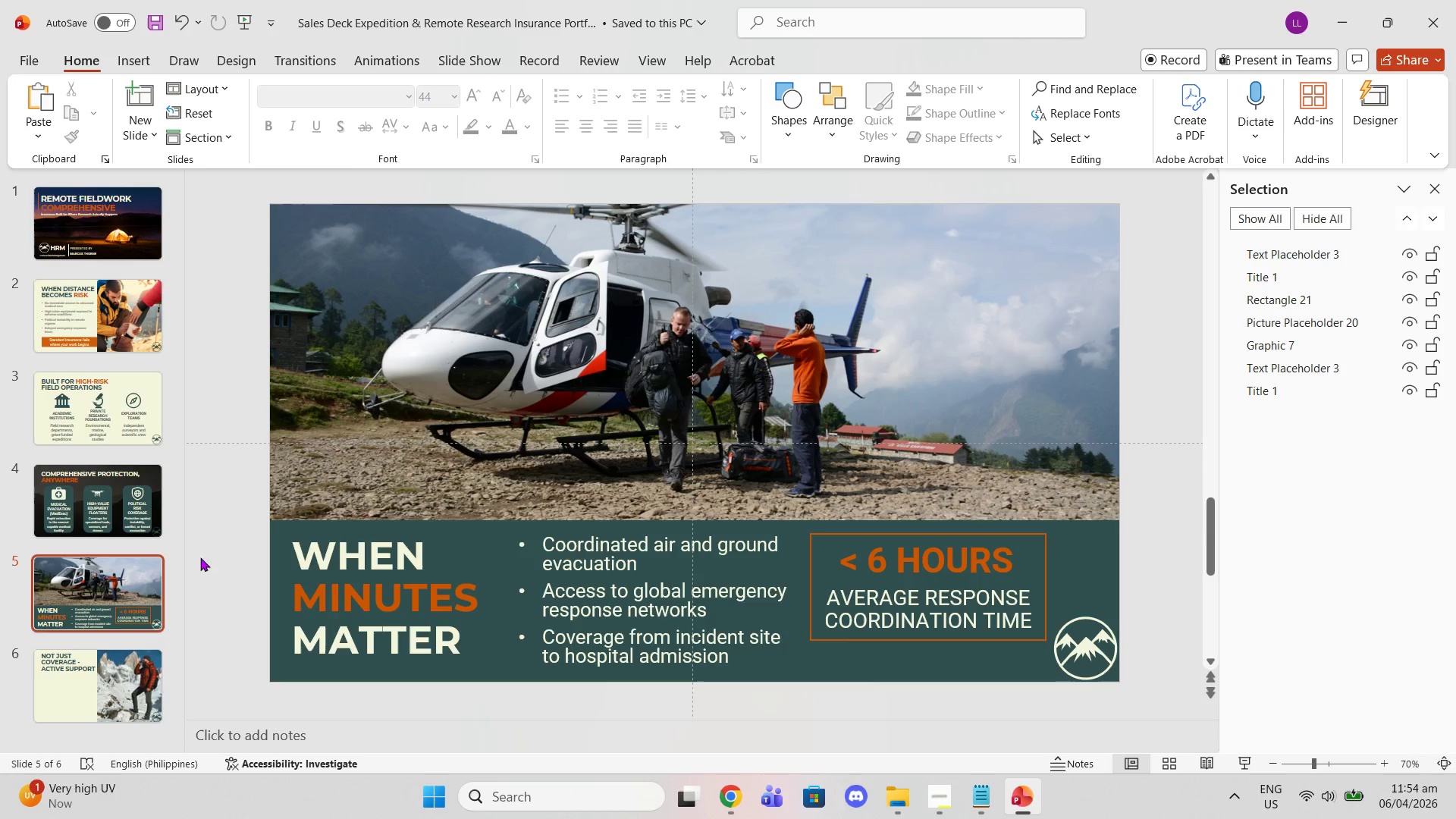 
left_click([90, 698])
 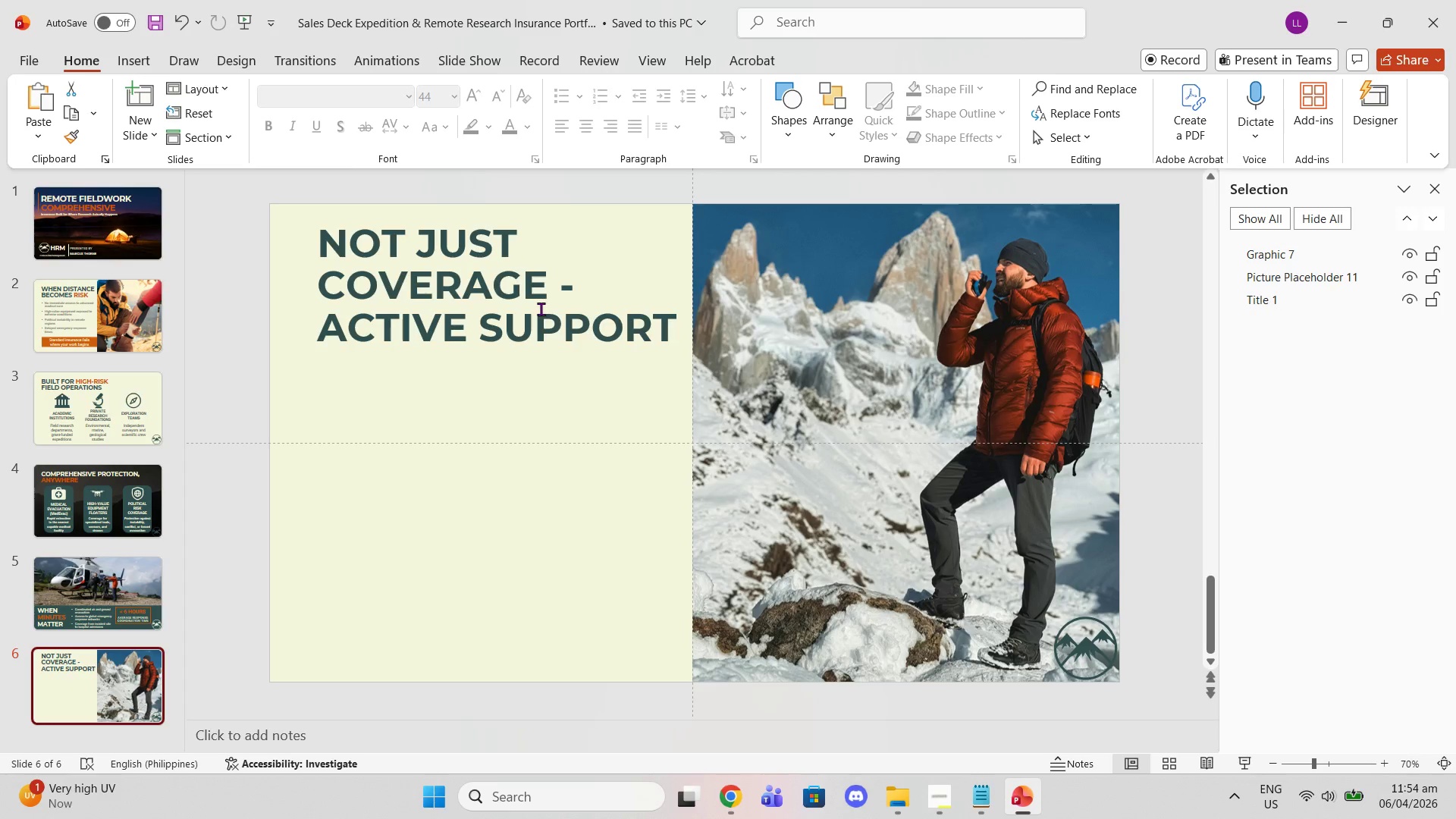 
left_click([541, 309])
 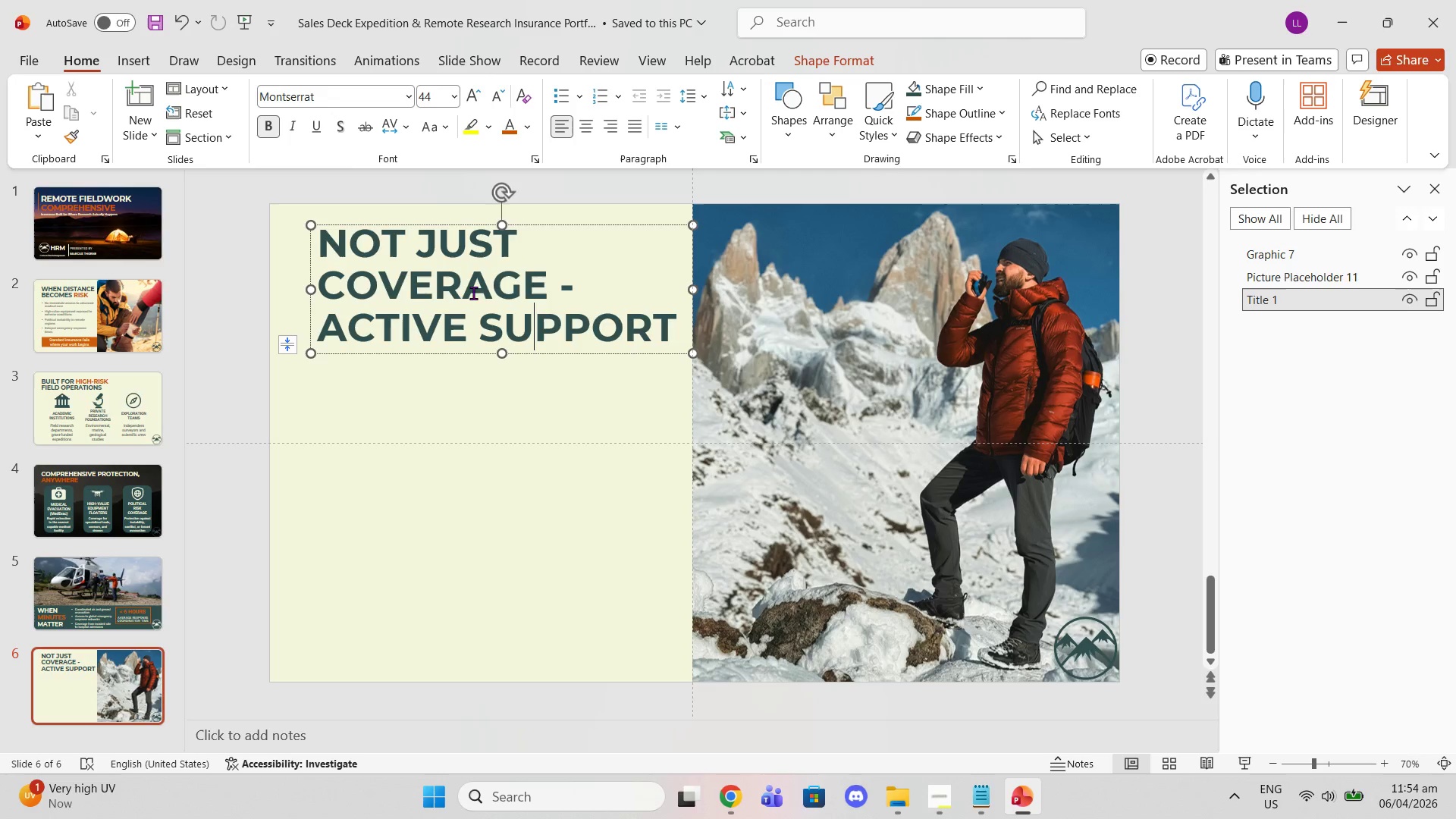 
wait(6.16)
 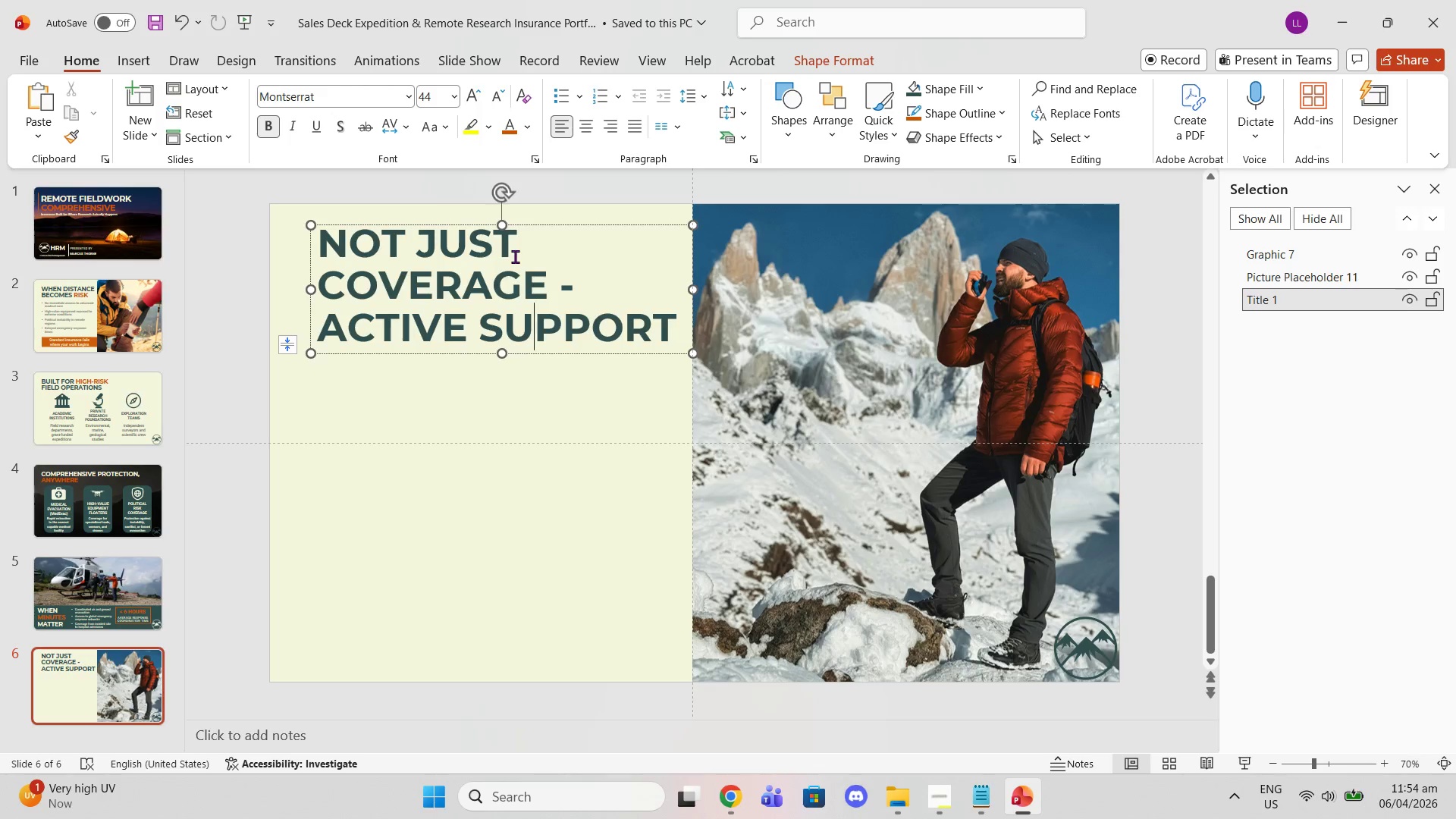 
left_click([73, 369])
 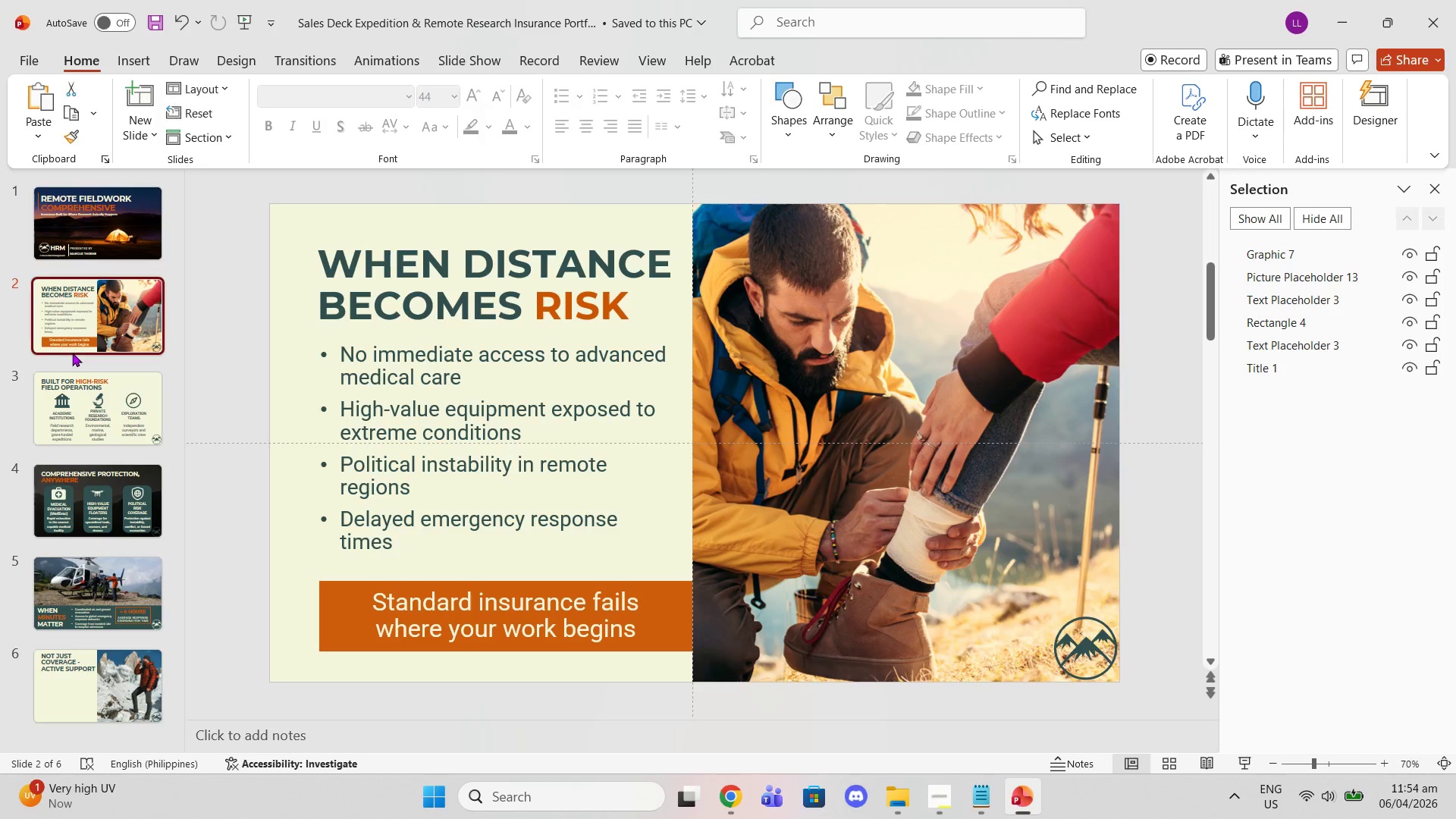 
right_click([72, 353])
 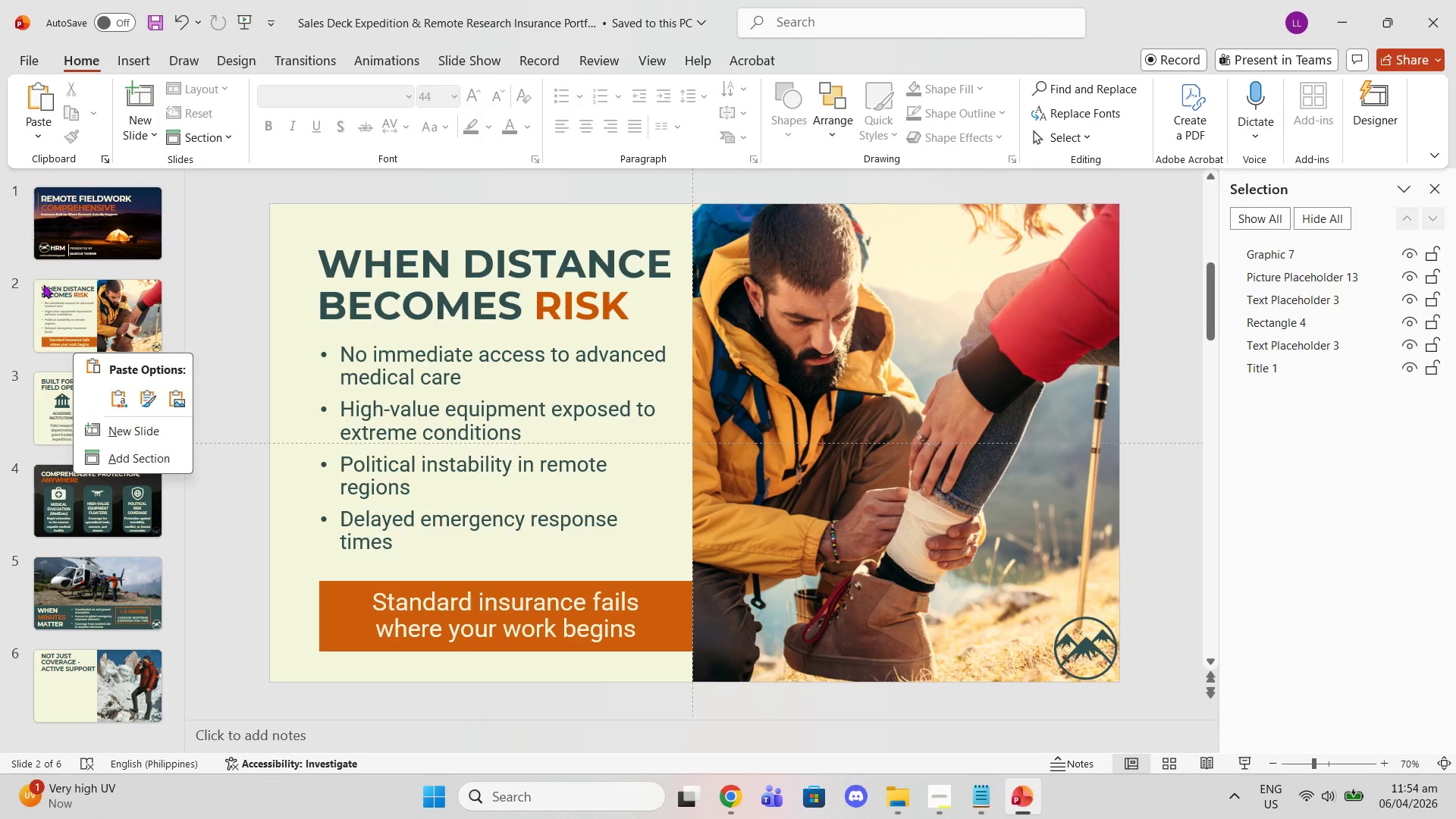 
right_click([43, 287])
 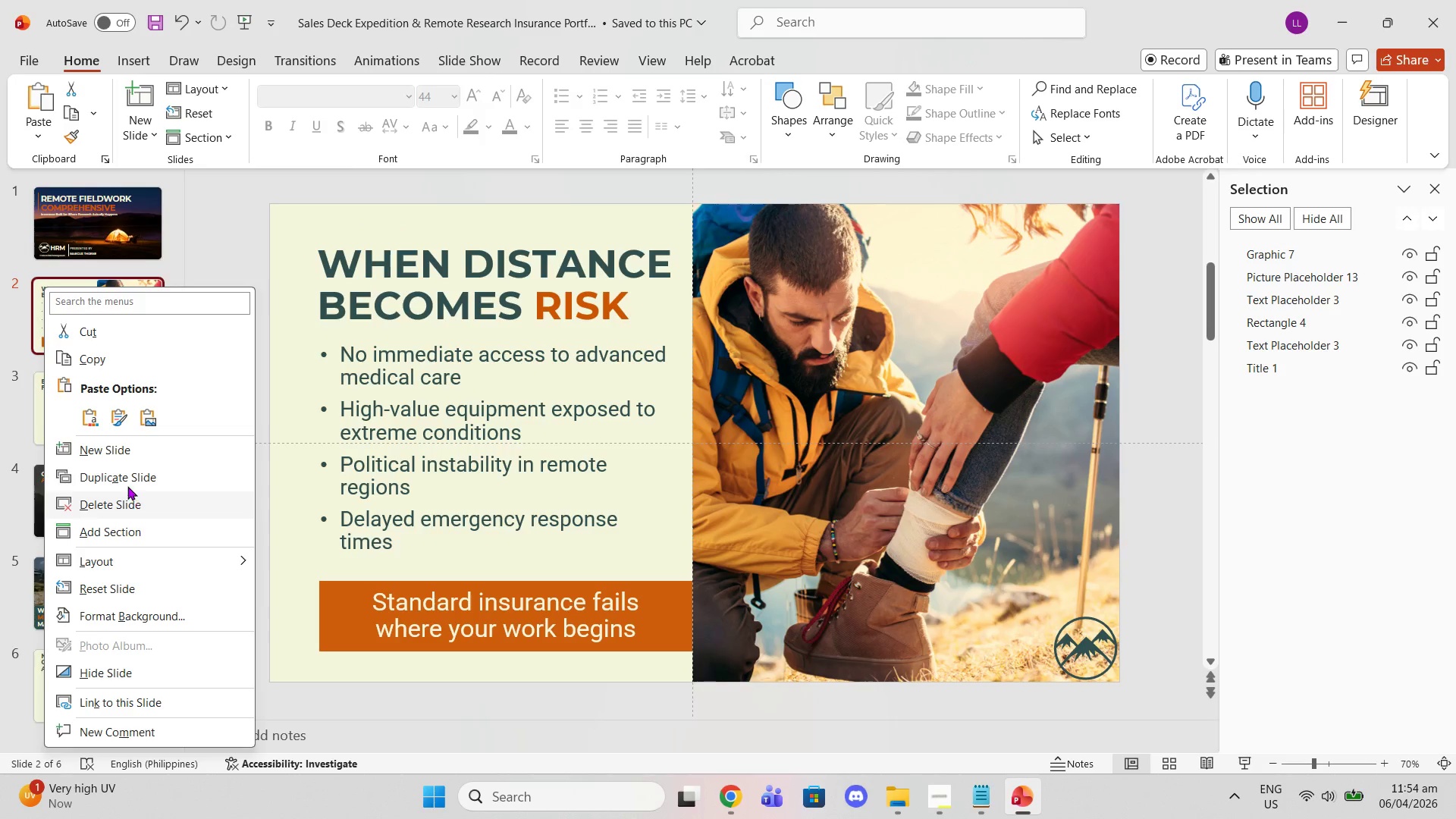 
left_click([118, 479])
 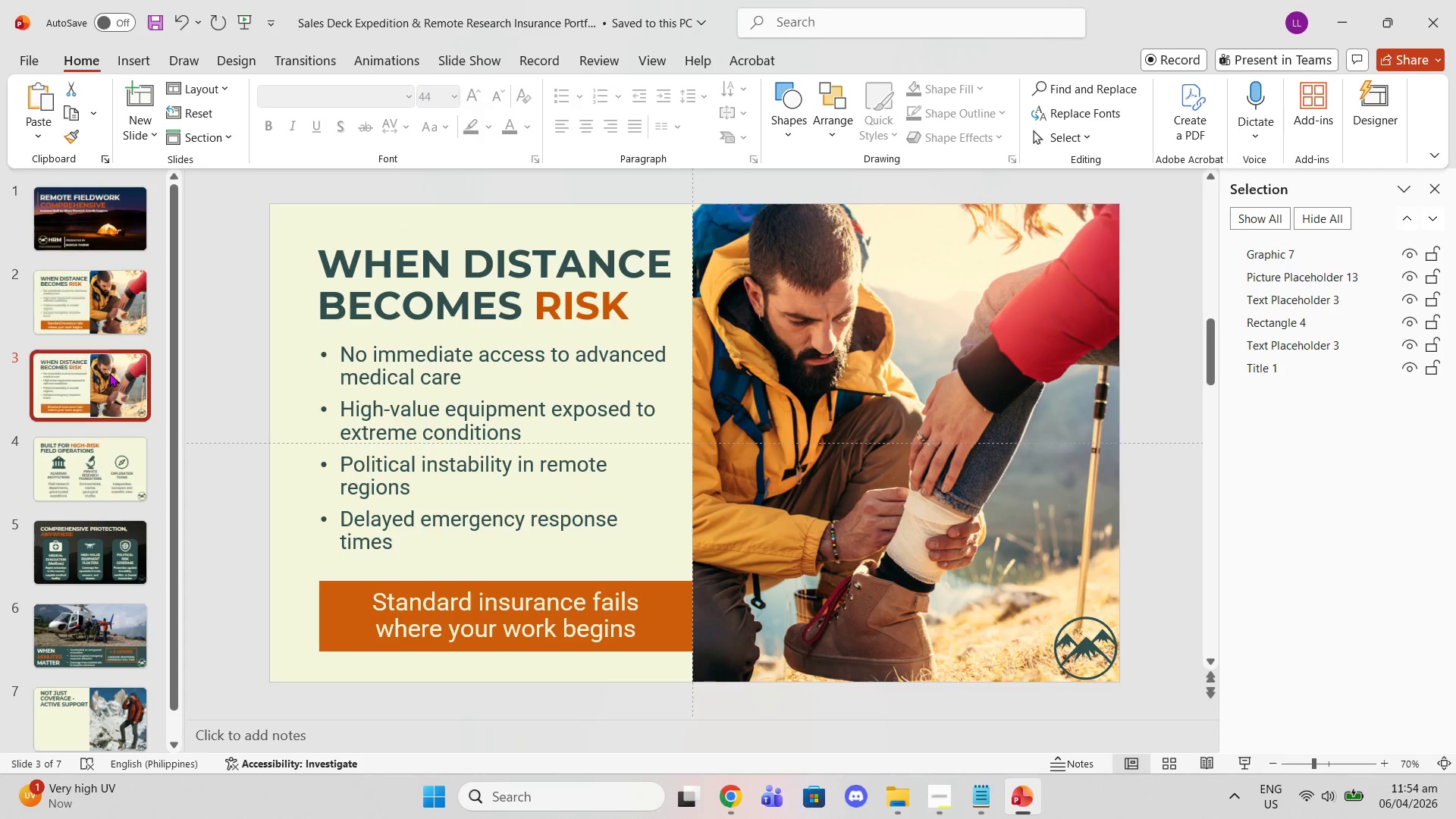 
left_click_drag(start_coordinate=[109, 373], to_coordinate=[118, 687])
 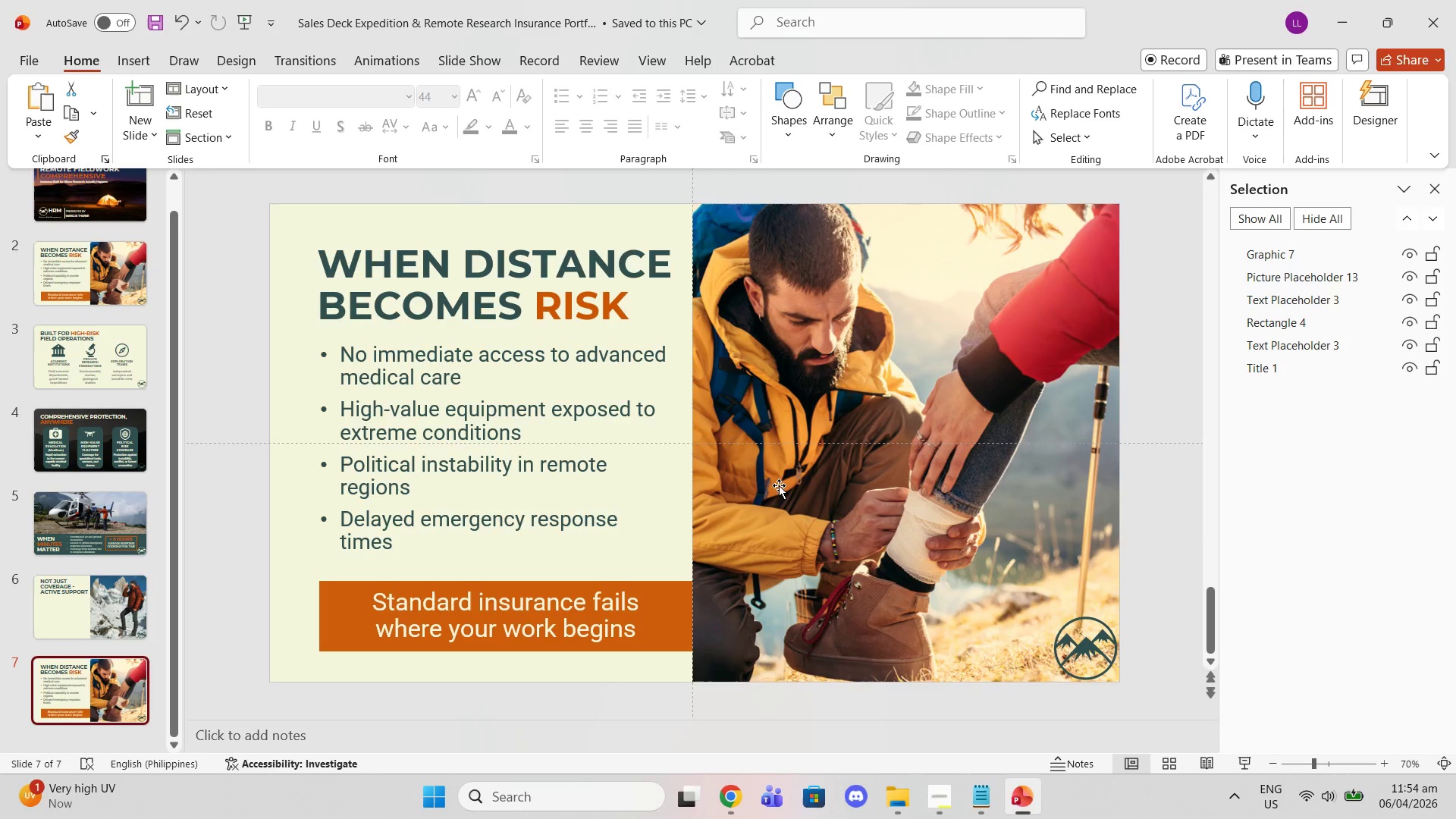 
left_click([811, 466])
 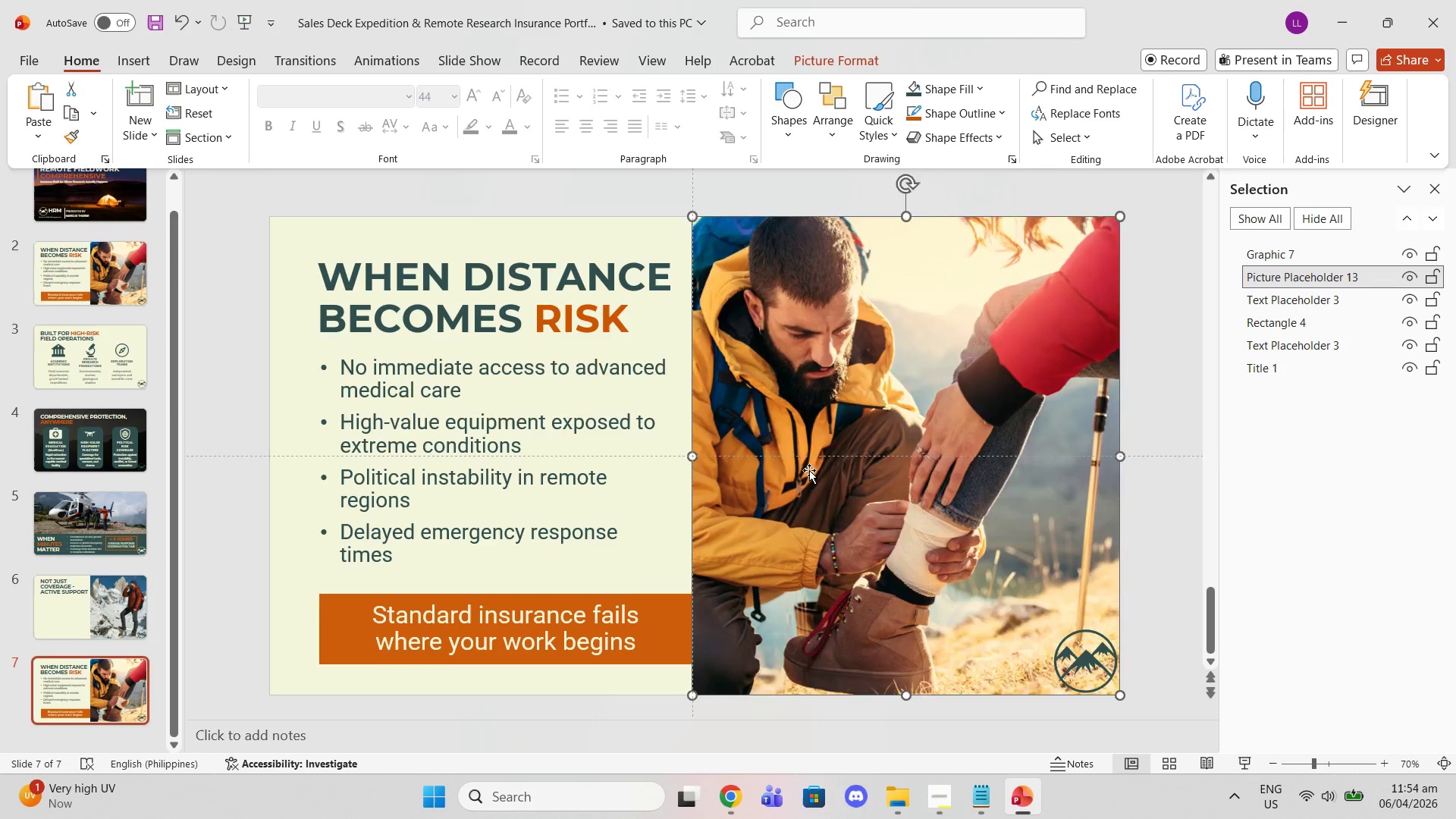 
key(Delete)
 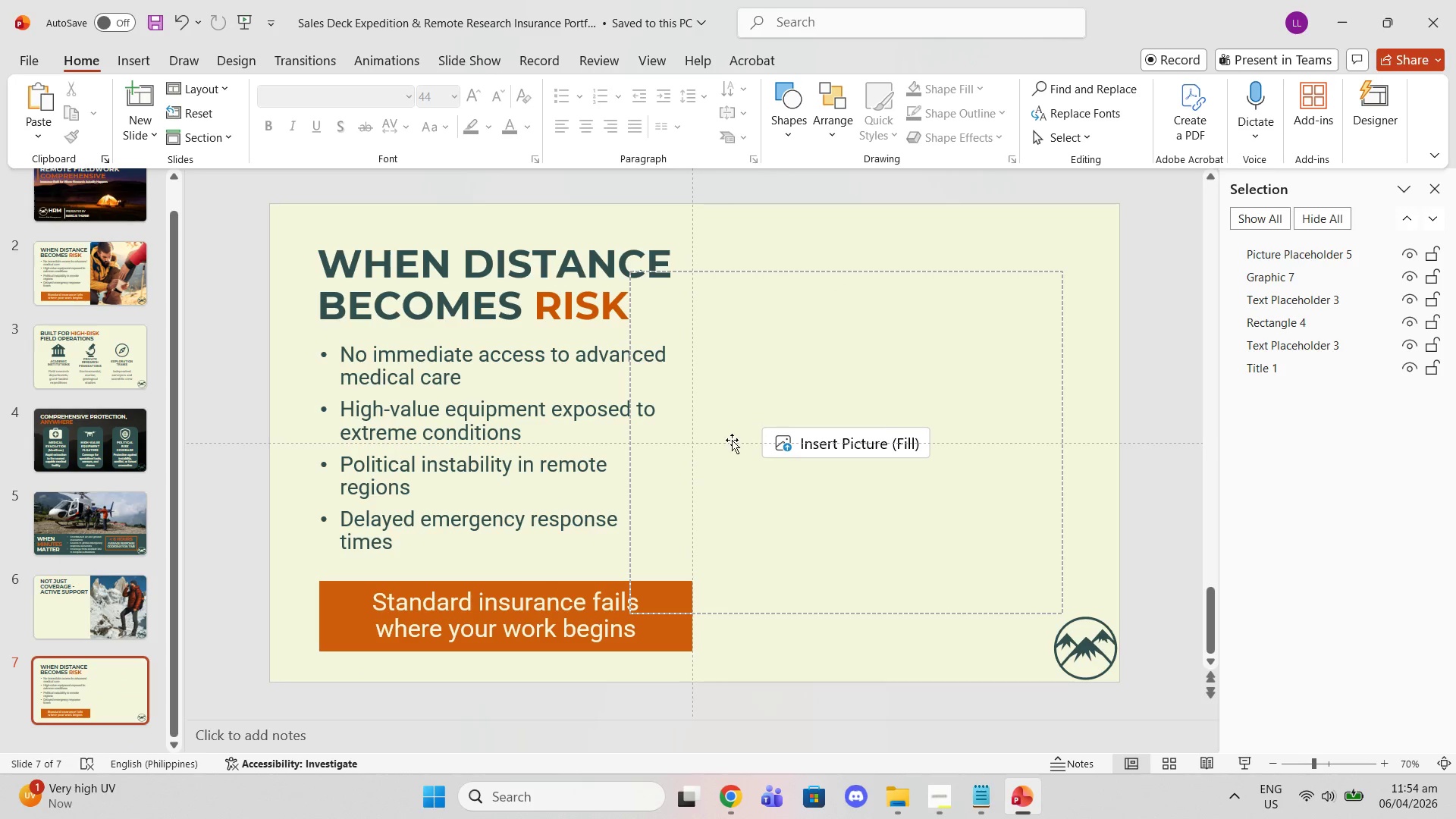 
left_click([630, 432])
 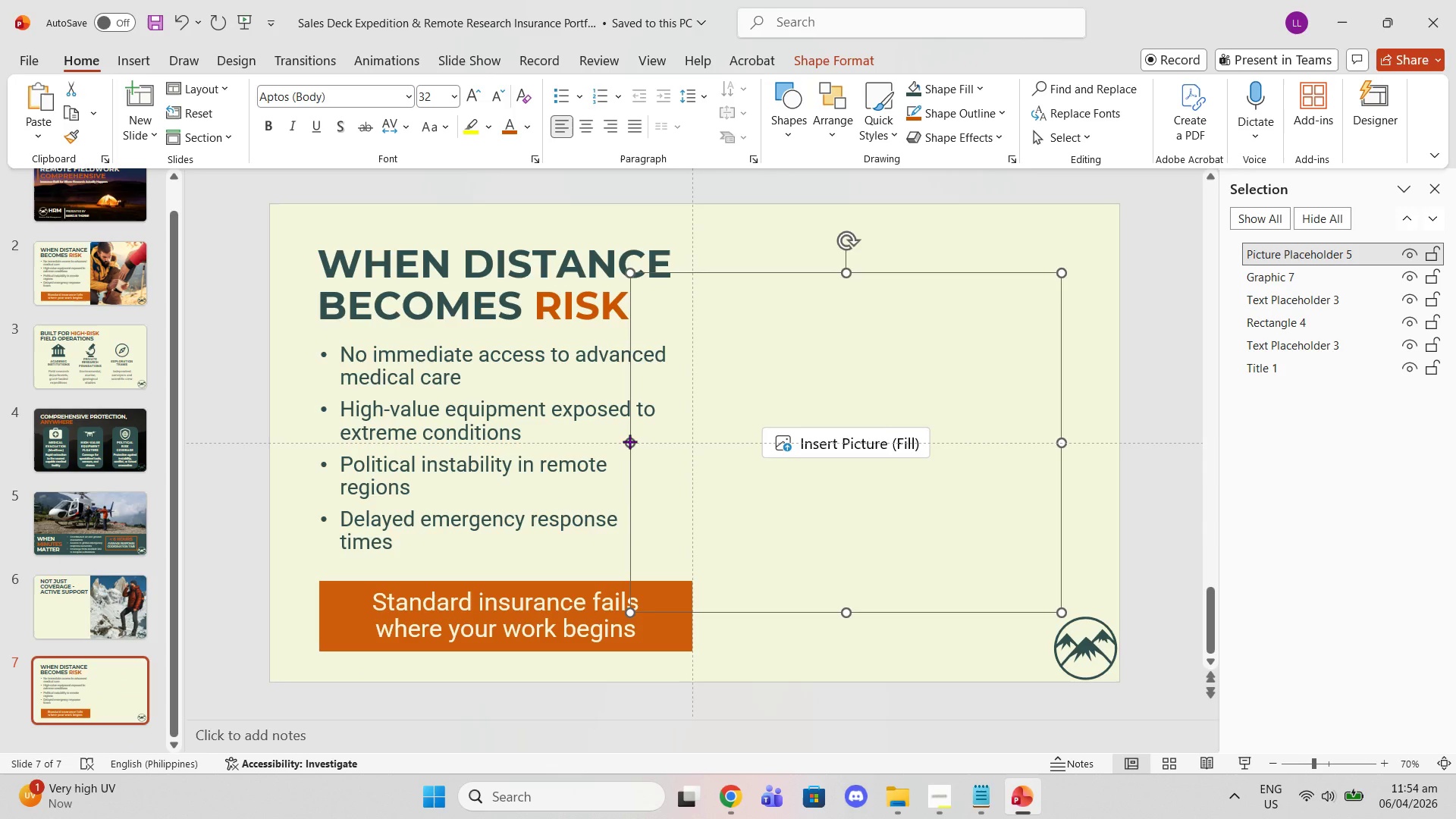 
left_click_drag(start_coordinate=[629, 441], to_coordinate=[690, 435])
 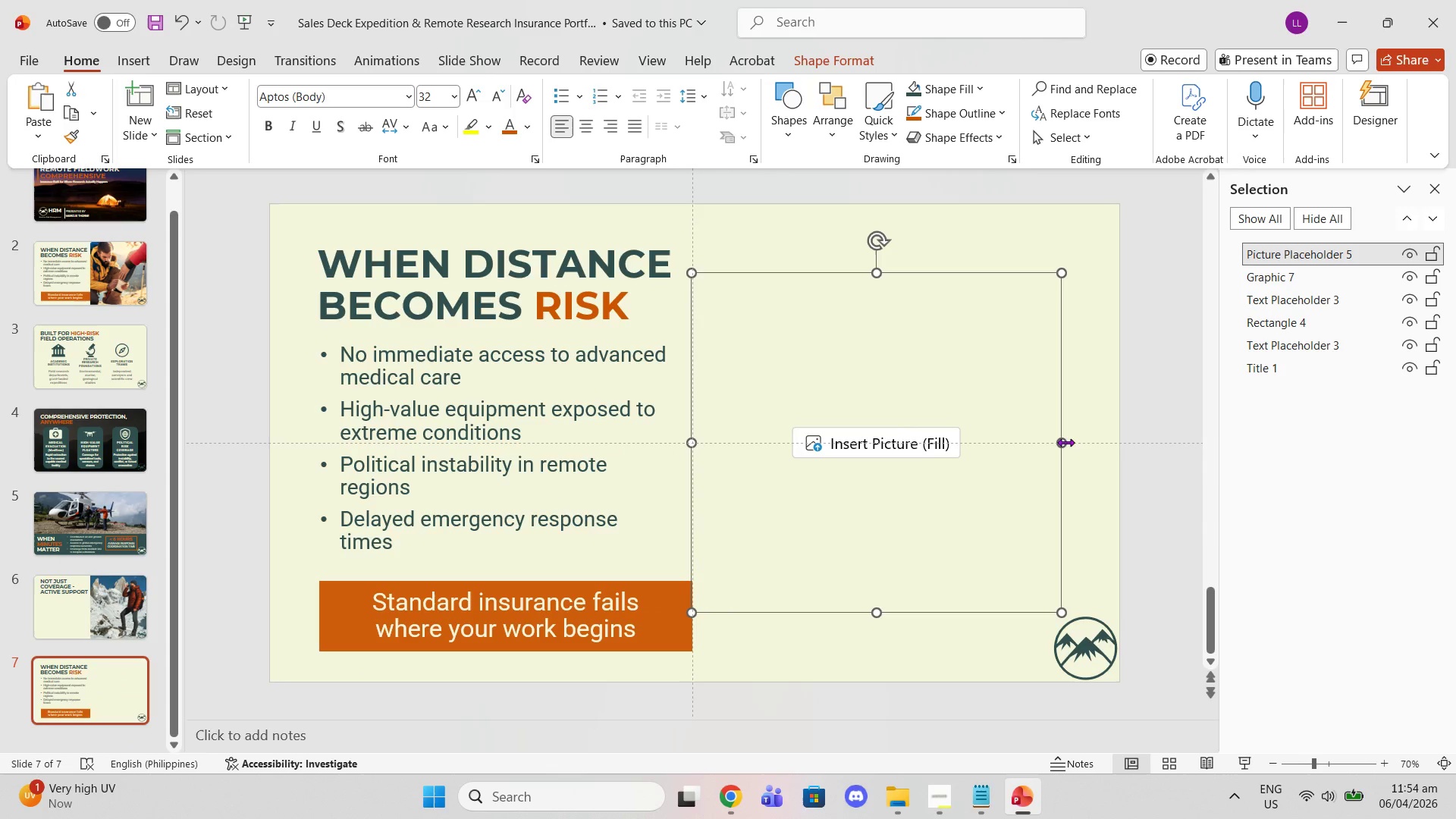 
left_click_drag(start_coordinate=[1065, 441], to_coordinate=[1119, 442])
 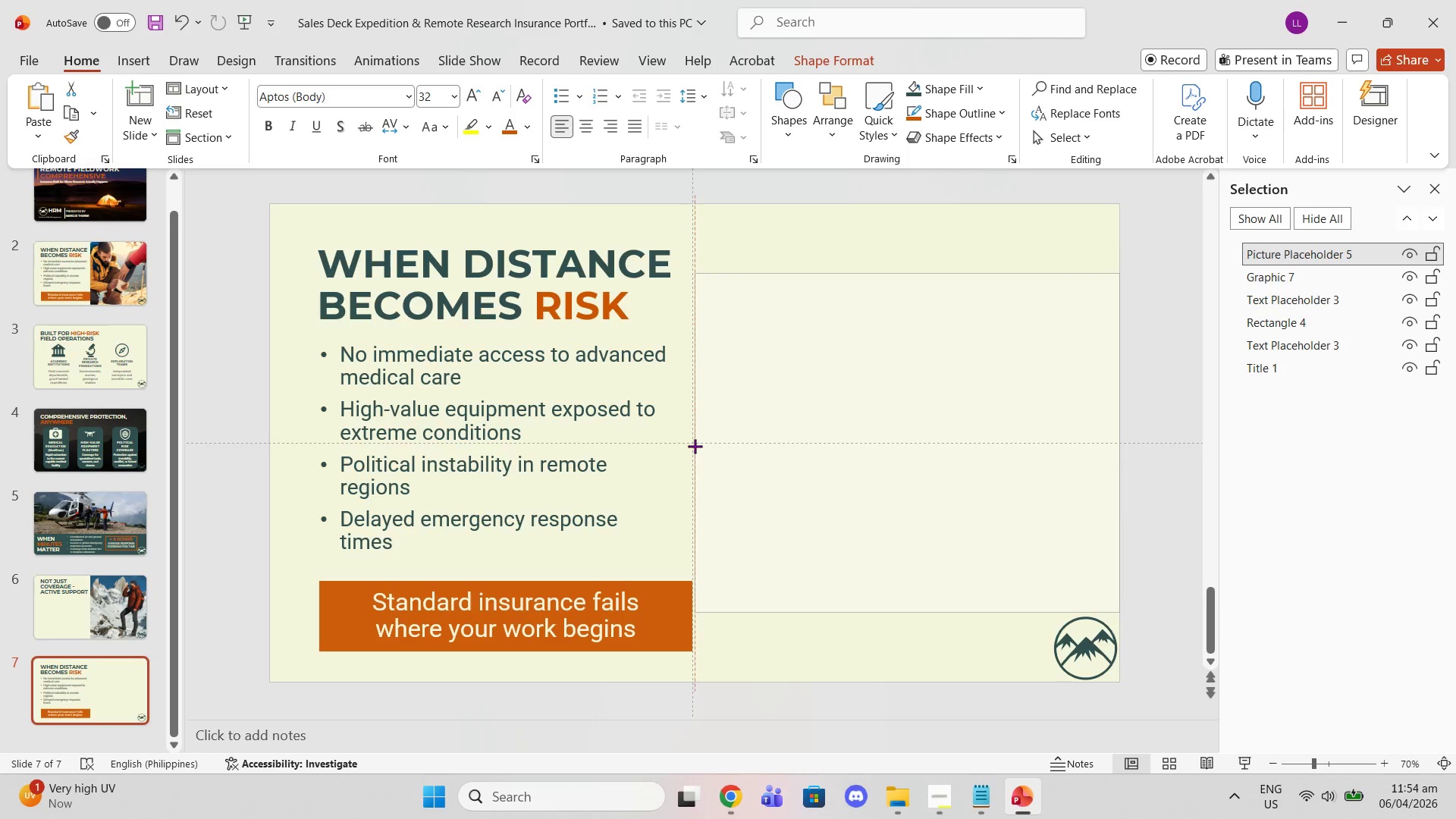 
wait(7.44)
 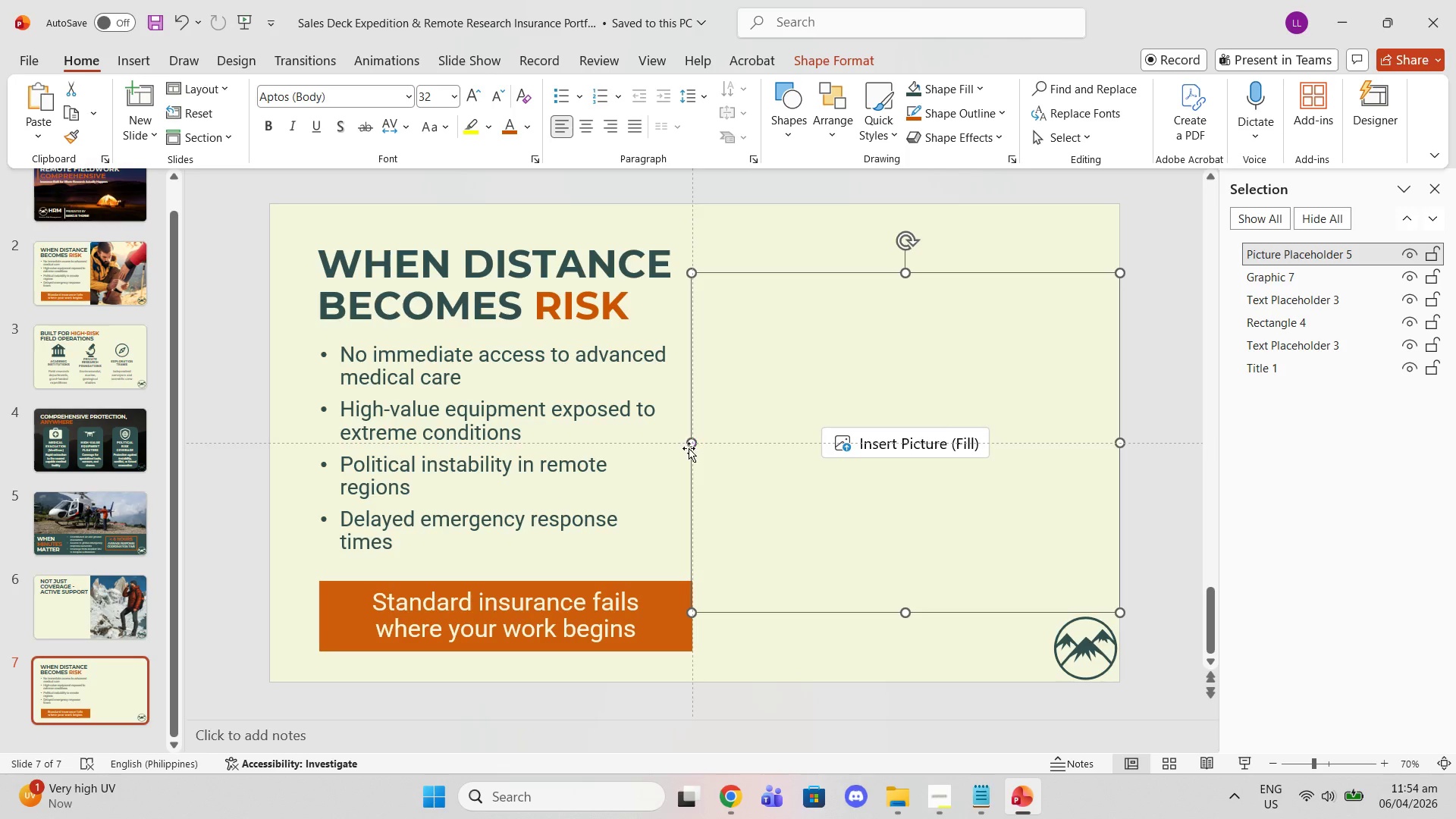 
left_click_drag(start_coordinate=[907, 272], to_coordinate=[908, 202])
 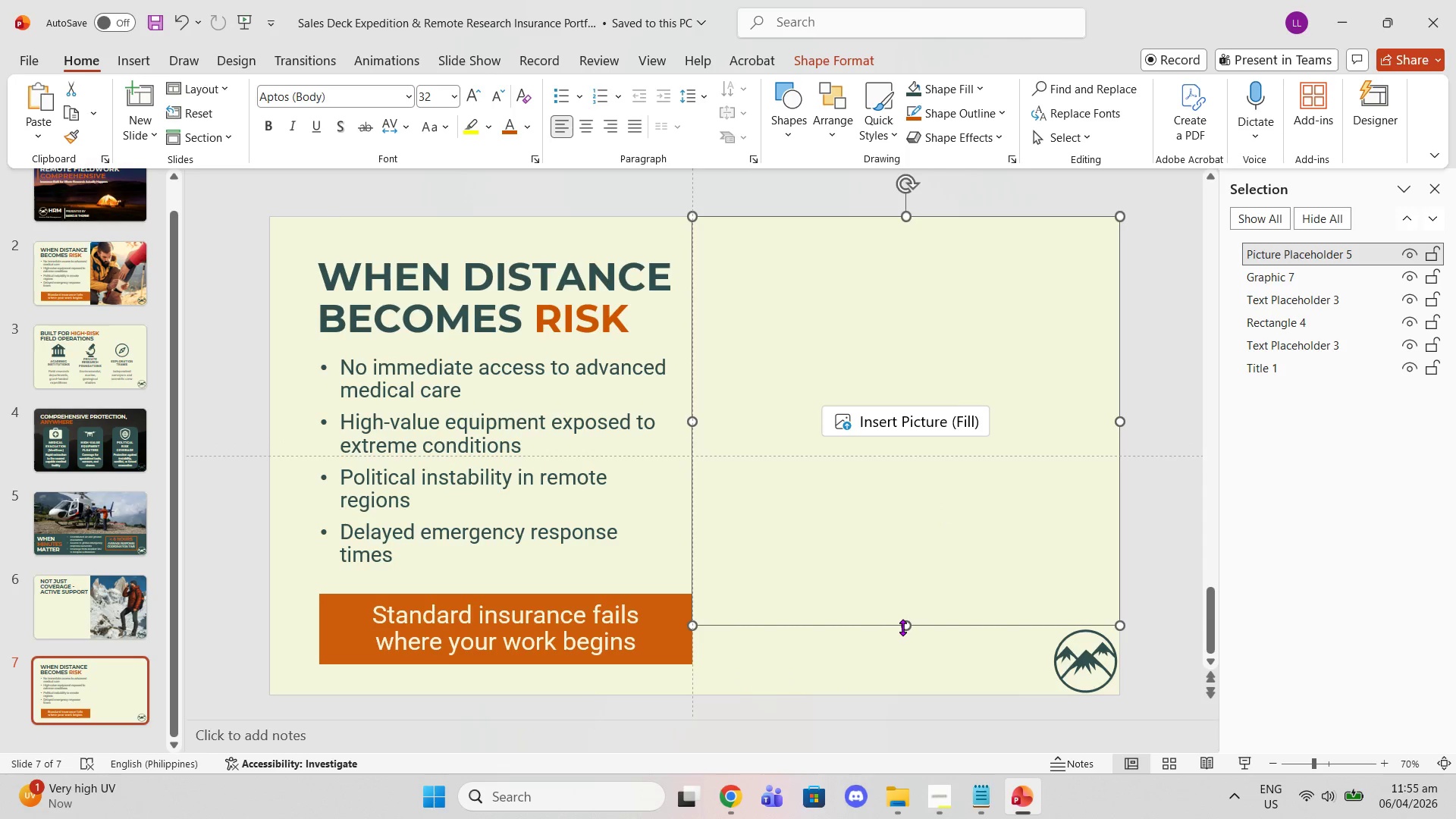 
left_click_drag(start_coordinate=[905, 627], to_coordinate=[906, 696])
 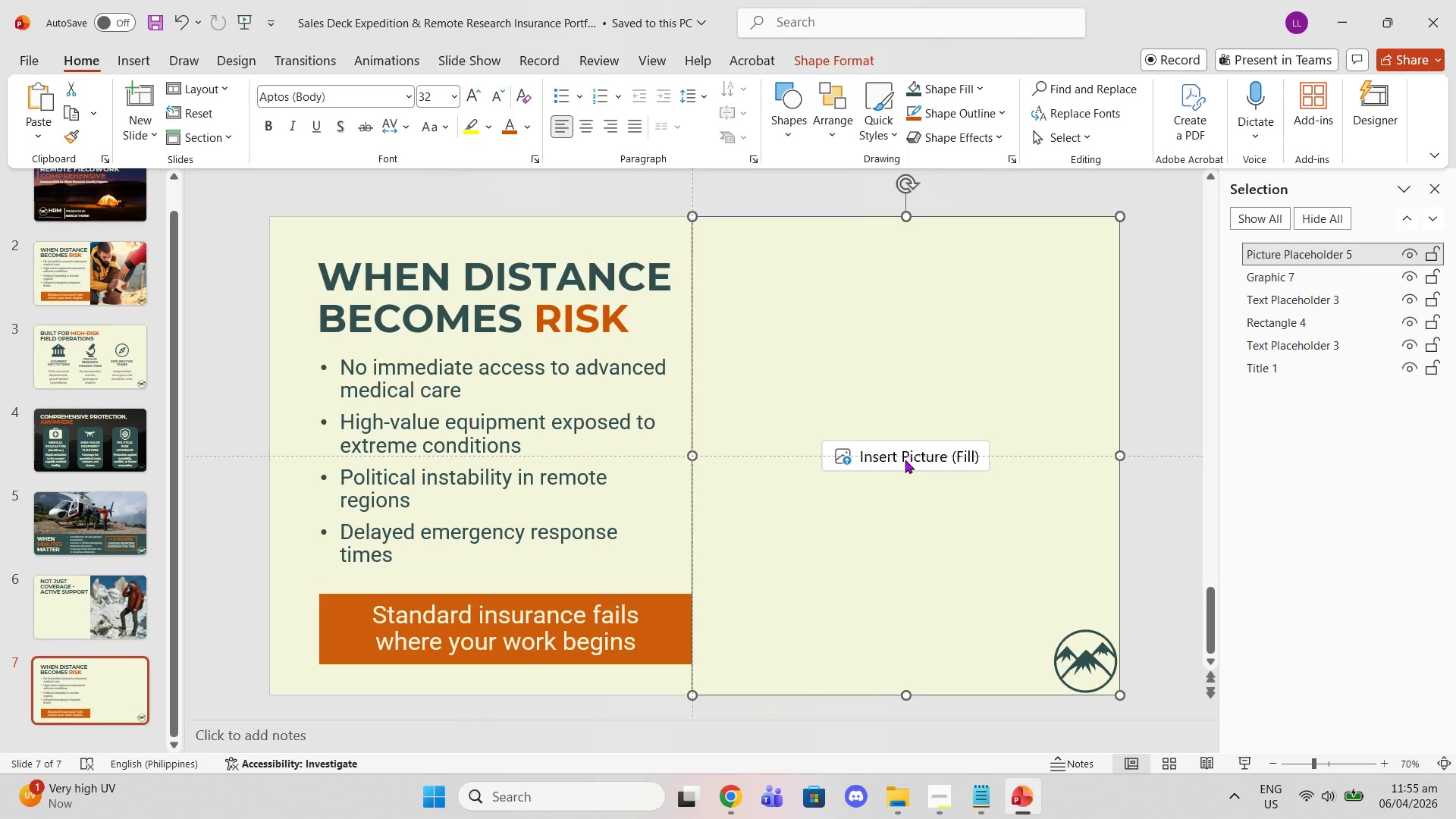 
left_click([905, 460])
 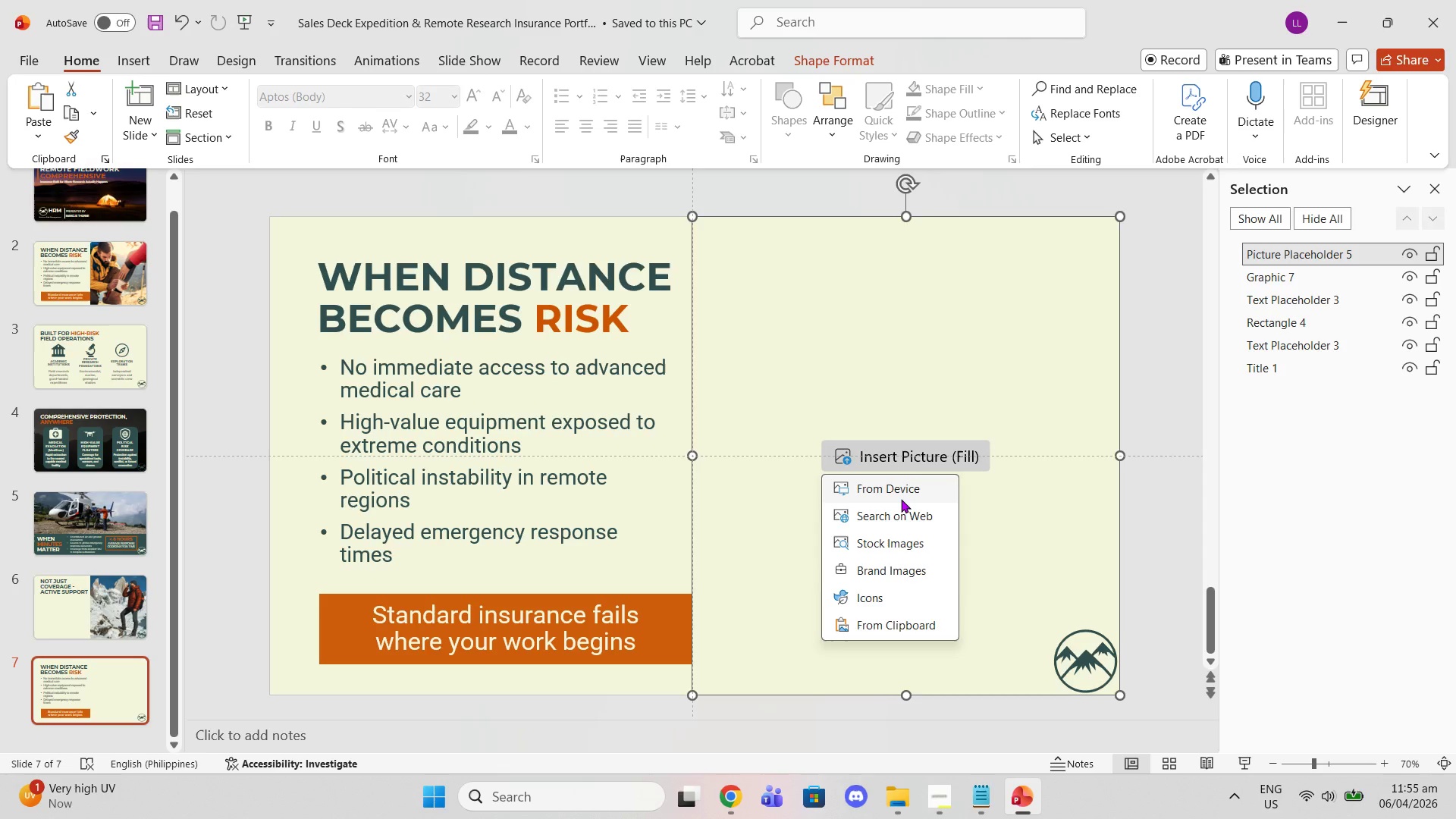 
left_click([901, 499])
 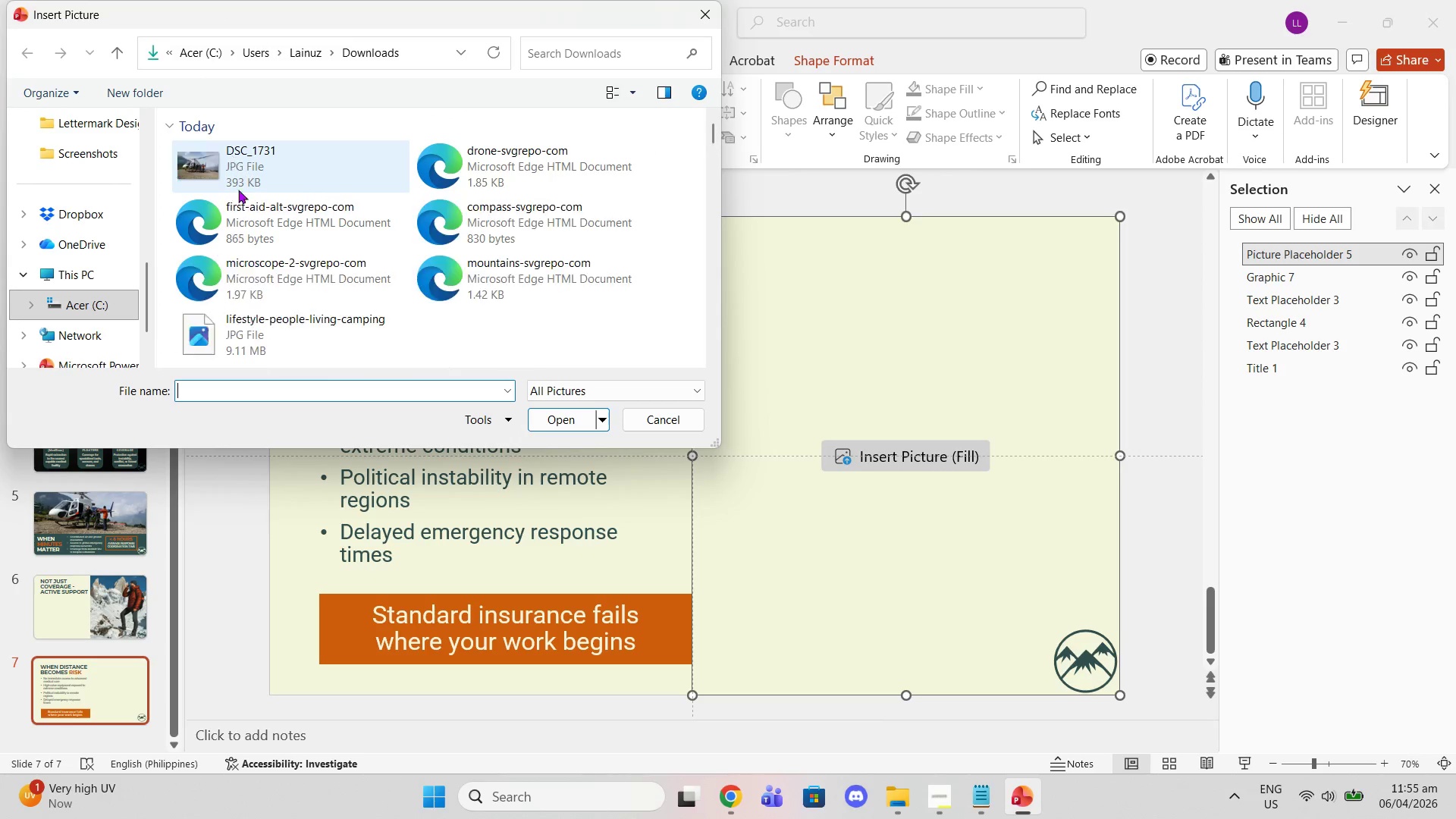 
left_click([242, 162])
 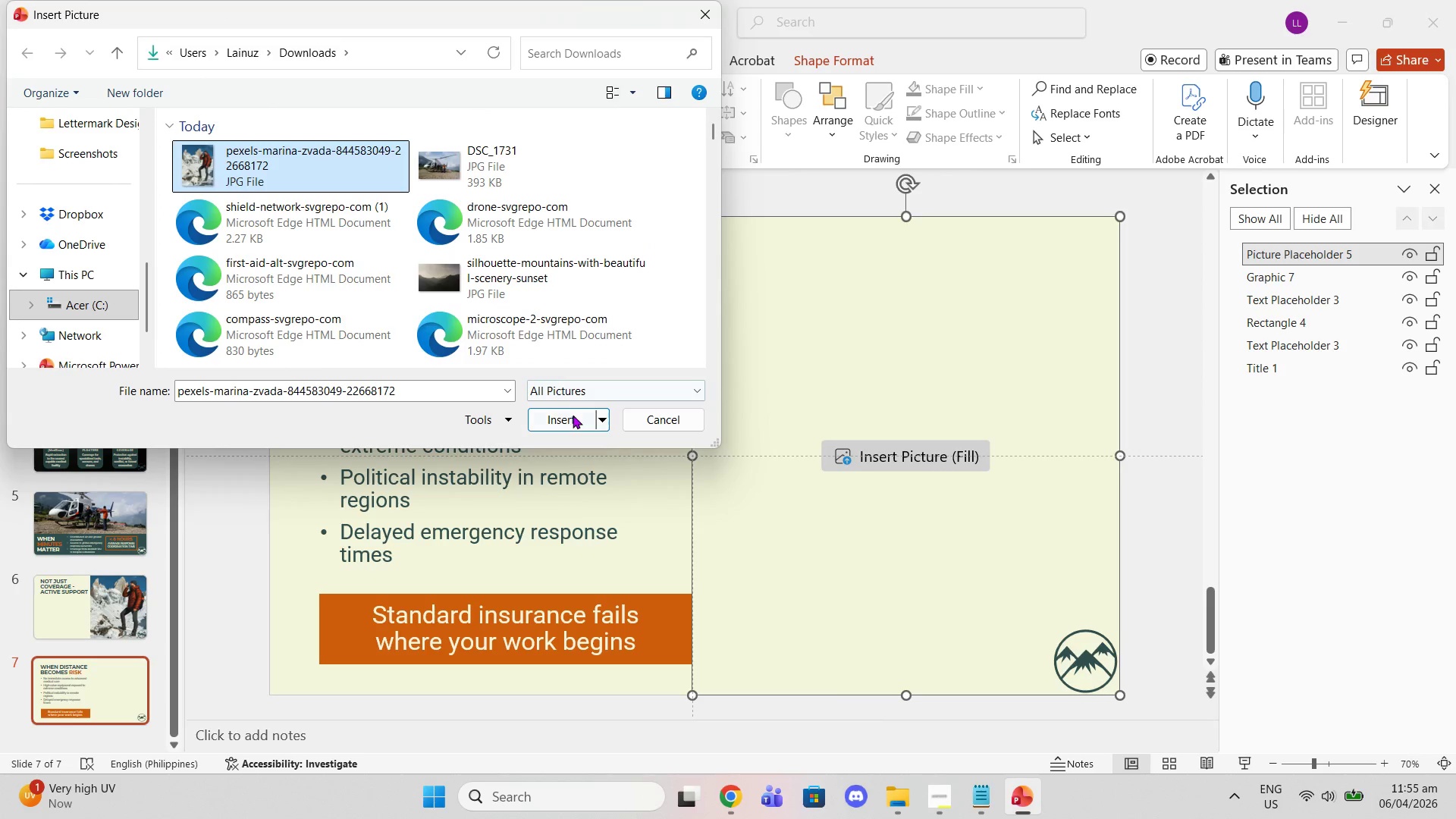 
left_click([571, 415])
 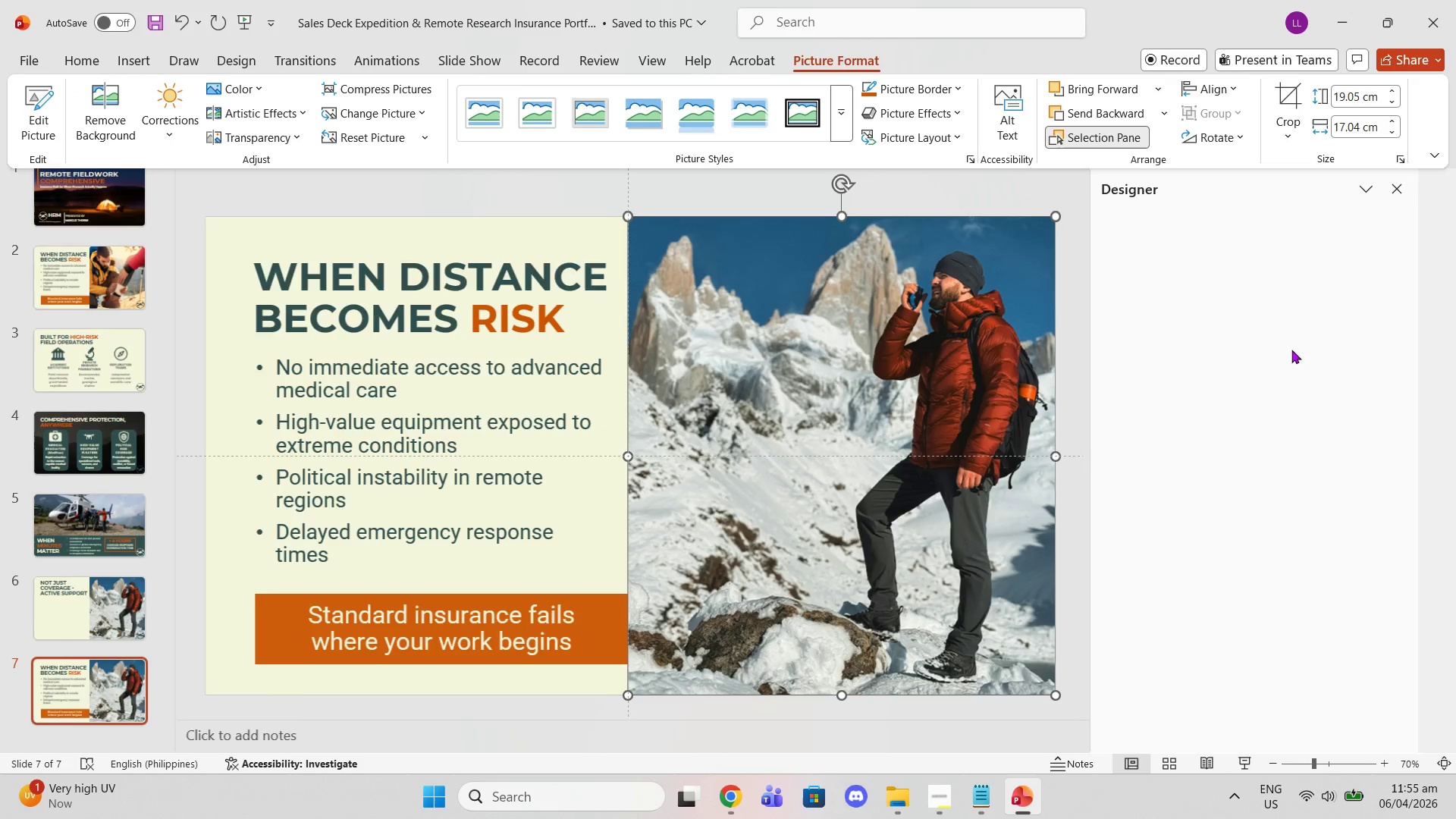 
left_click([309, 422])
 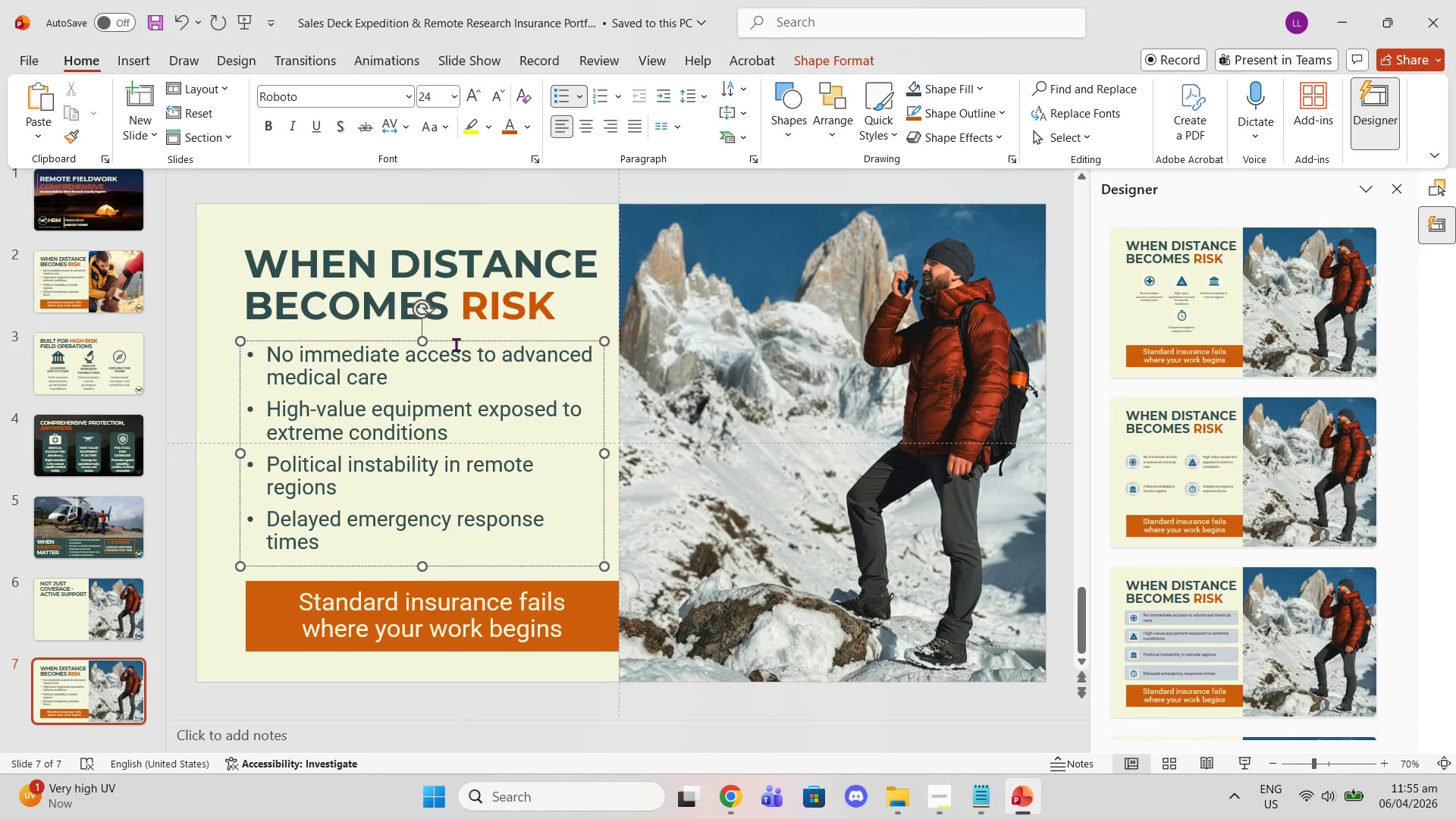 
double_click([487, 281])
 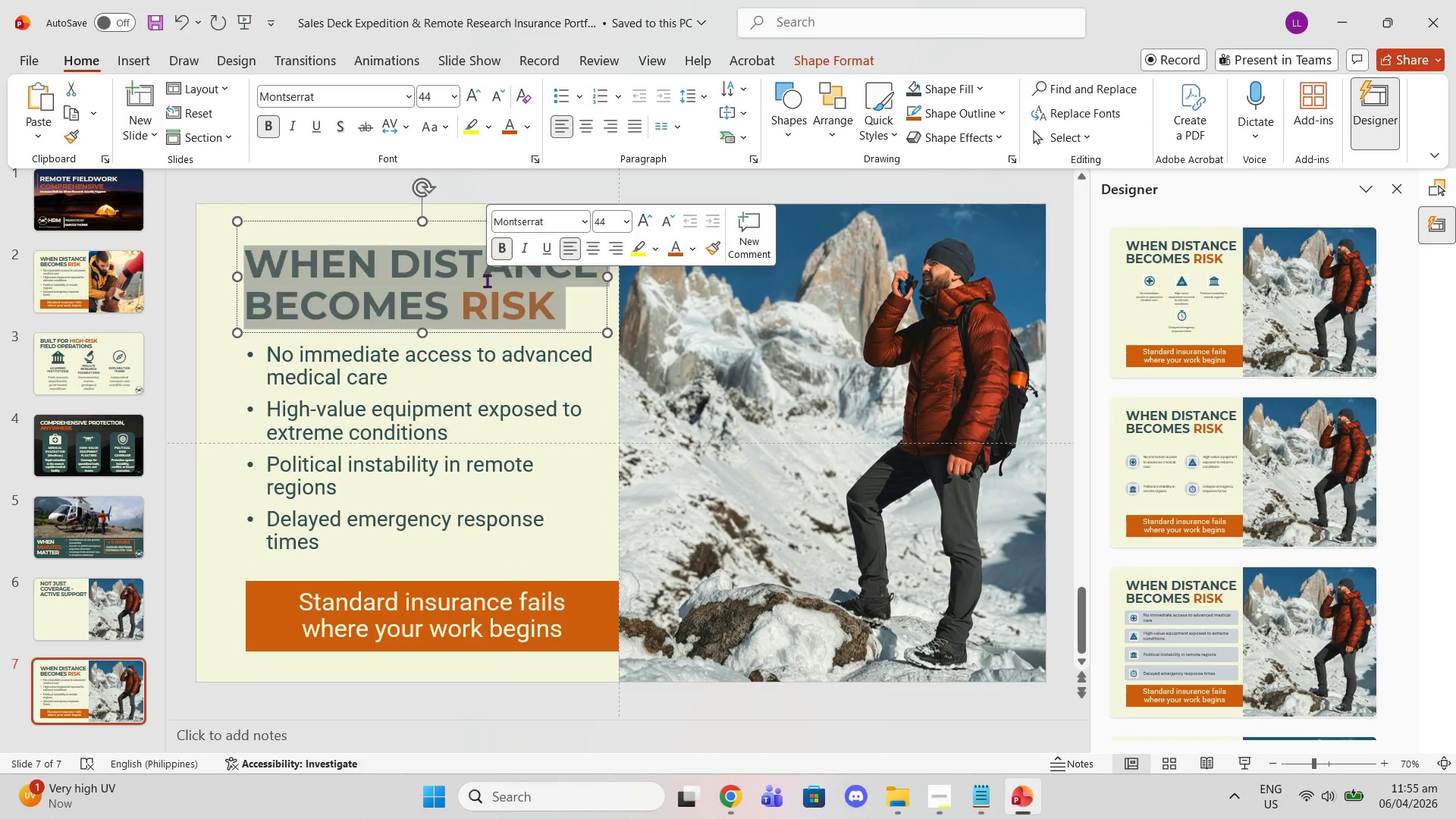 
triple_click([487, 281])
 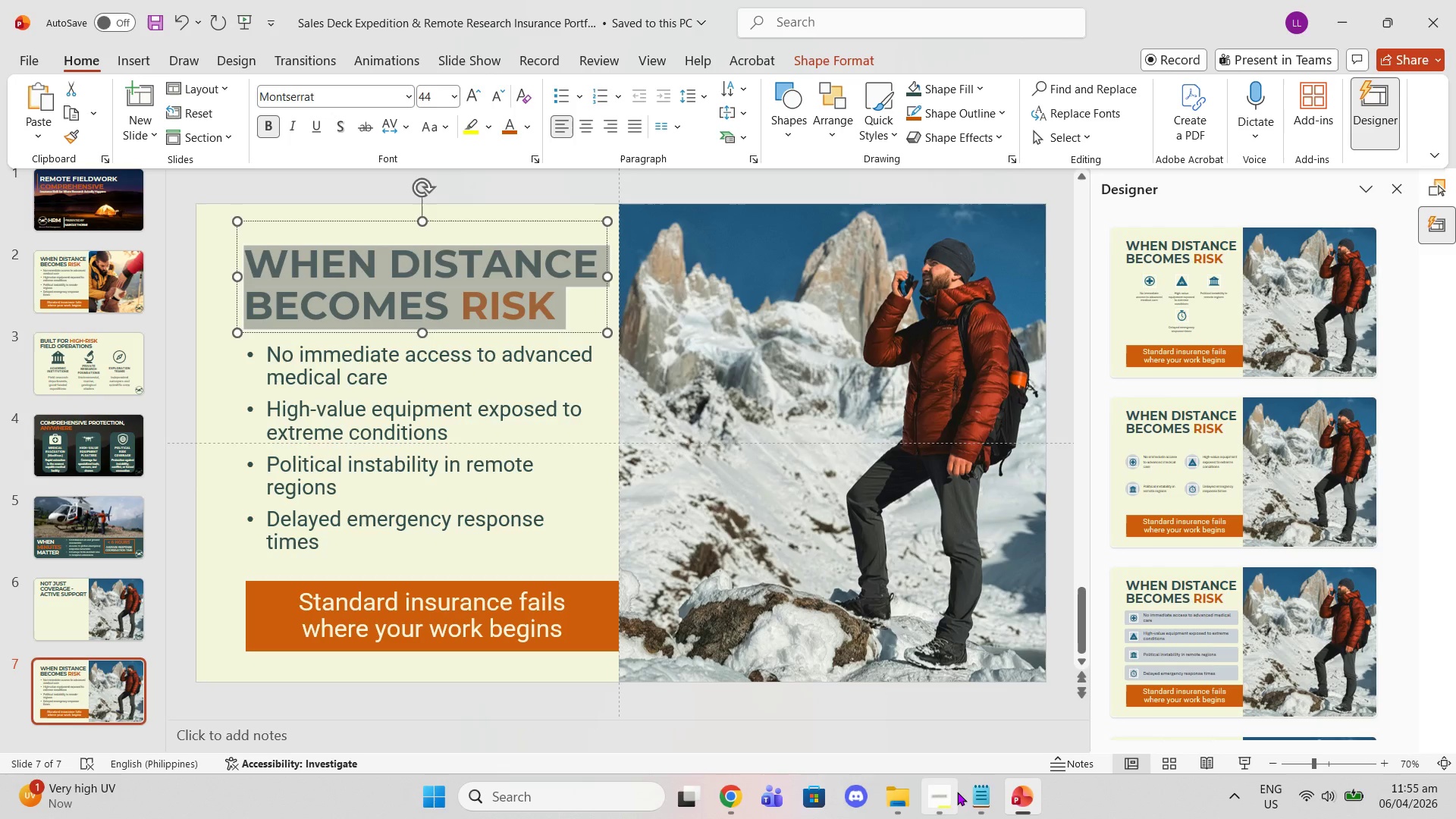 
left_click([975, 792])
 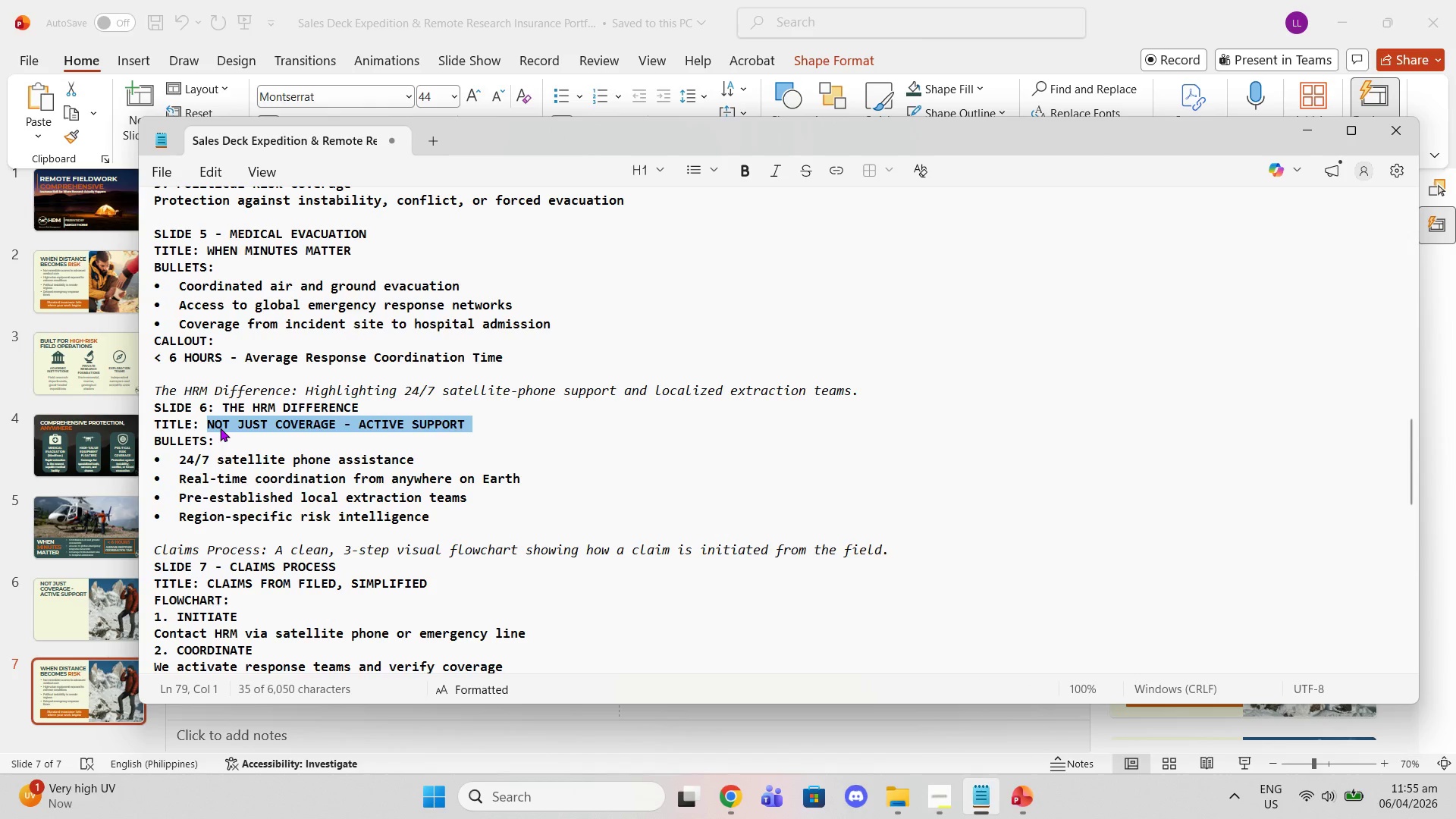 
right_click([223, 416])
 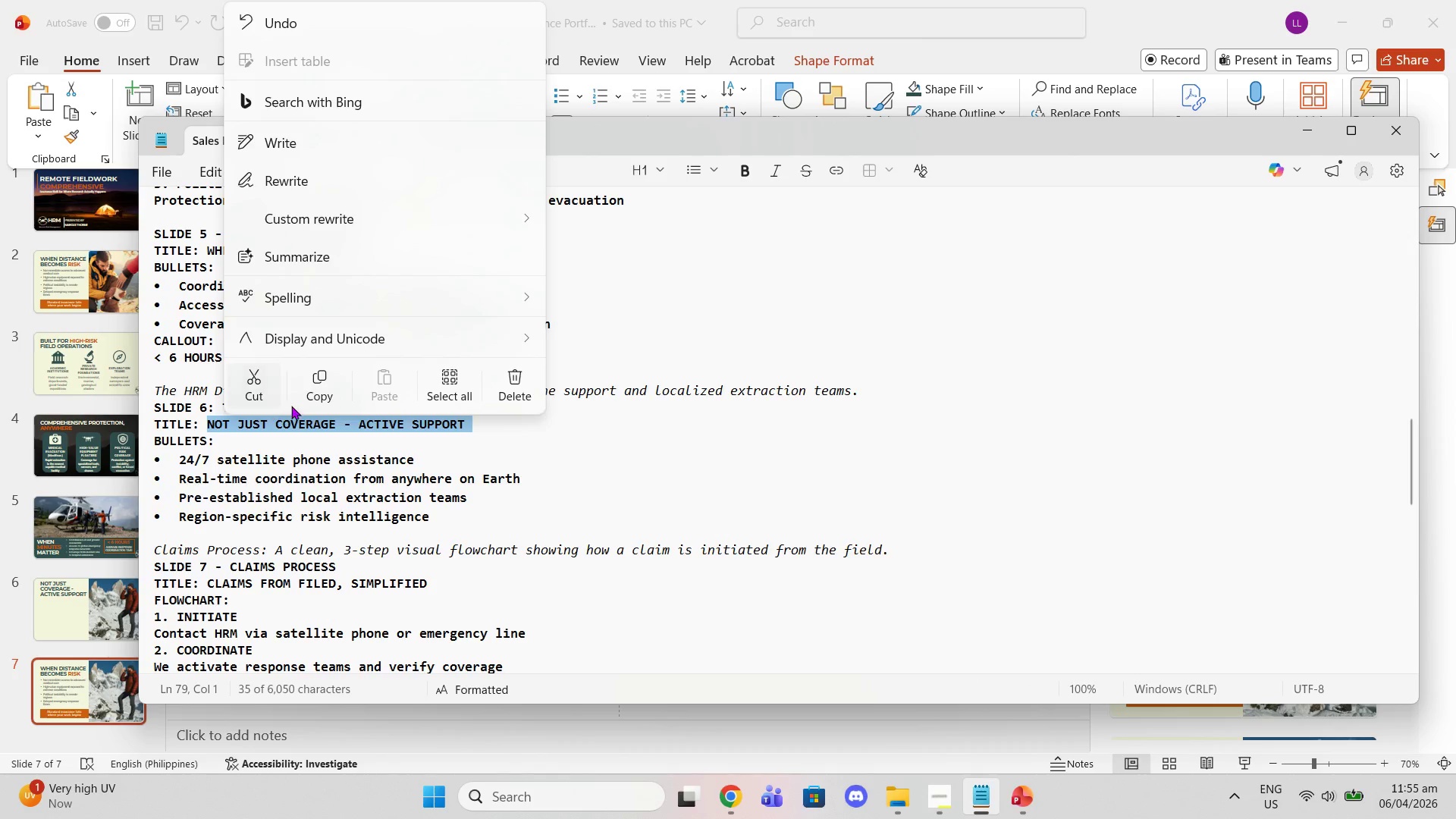 
left_click([320, 384])
 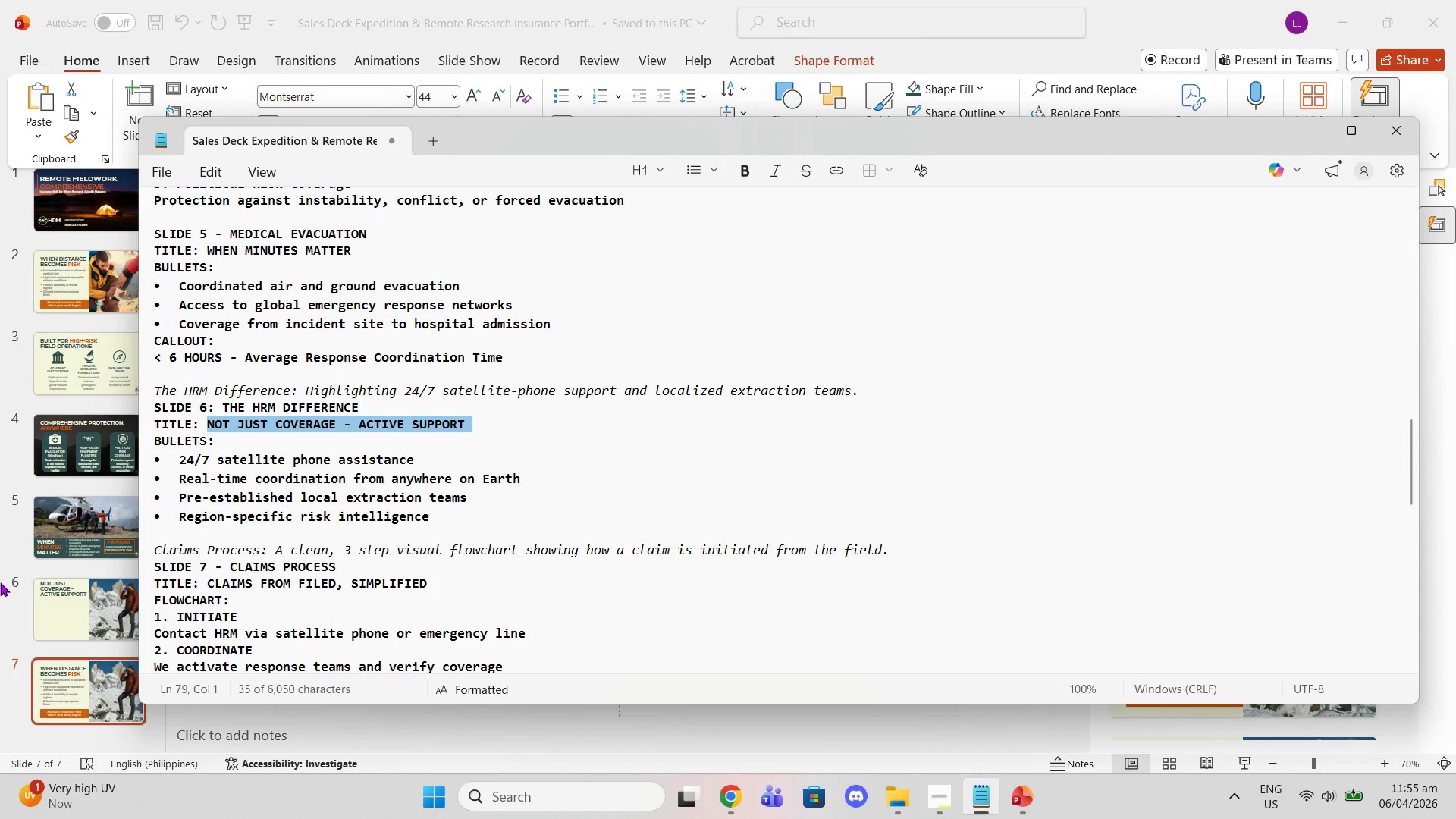 
left_click([8, 627])
 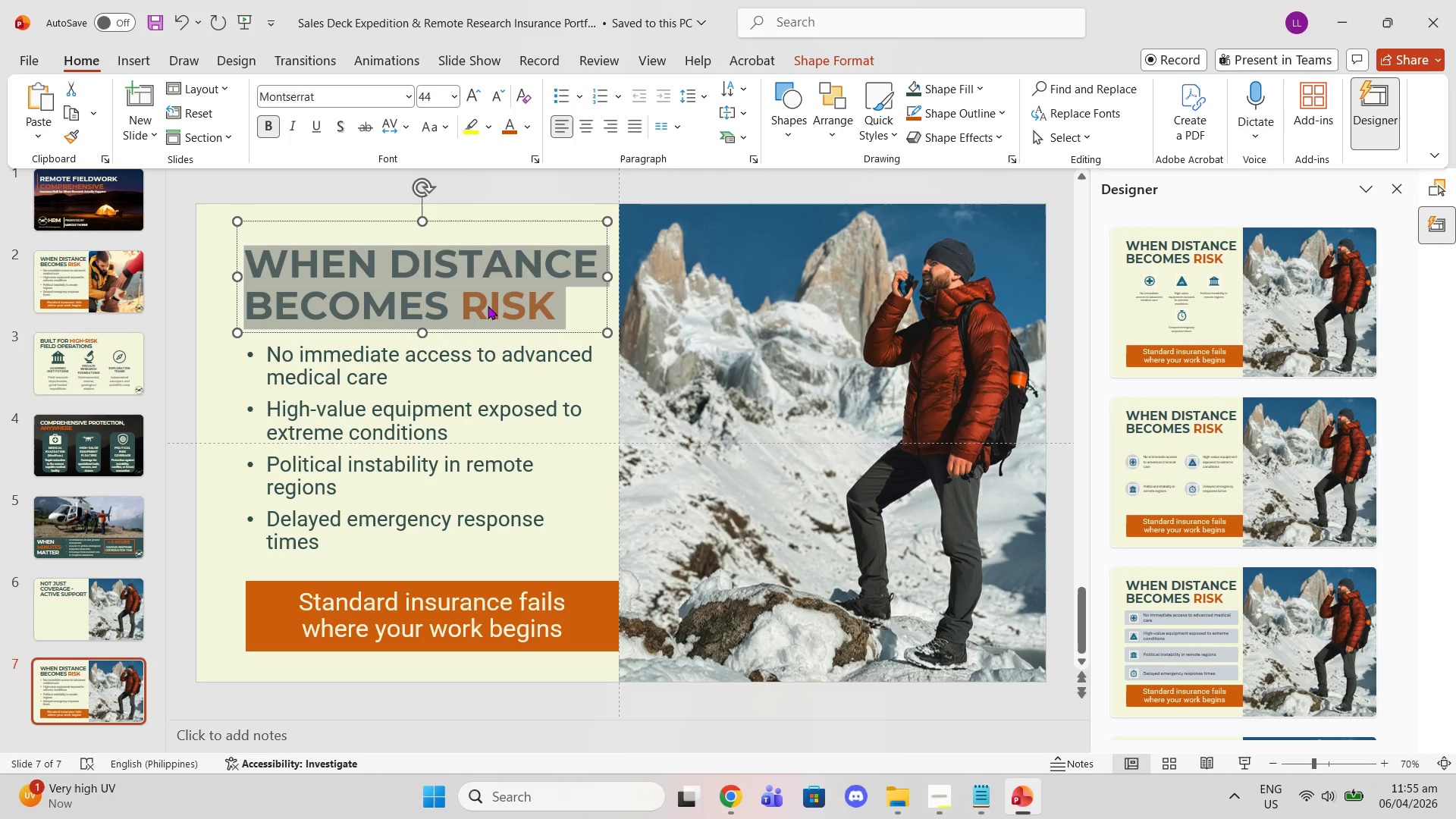 
key(Control+V)
 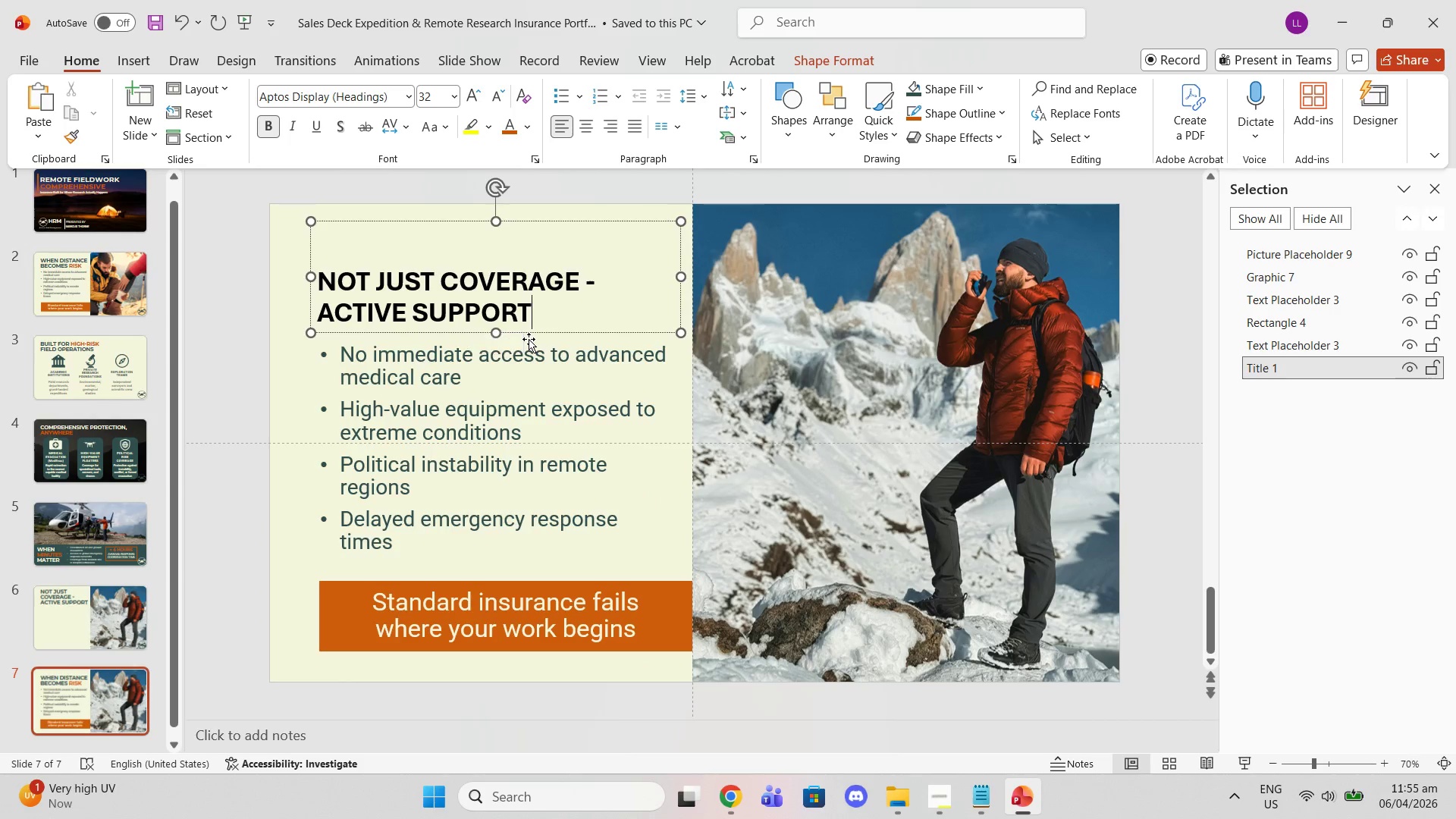 
key(Control+ControlLeft)
 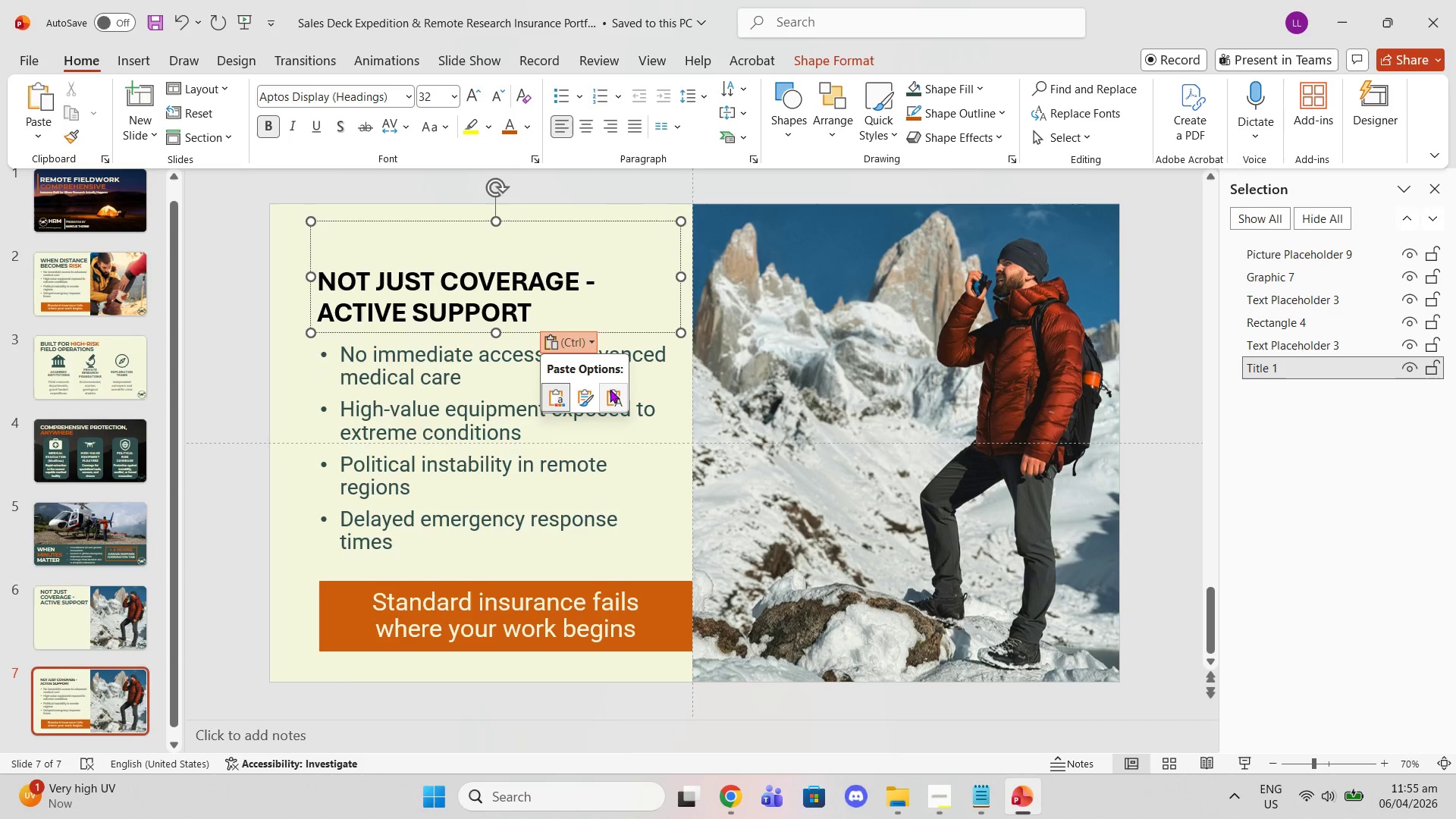 
left_click_drag(start_coordinate=[608, 391], to_coordinate=[608, 397])
 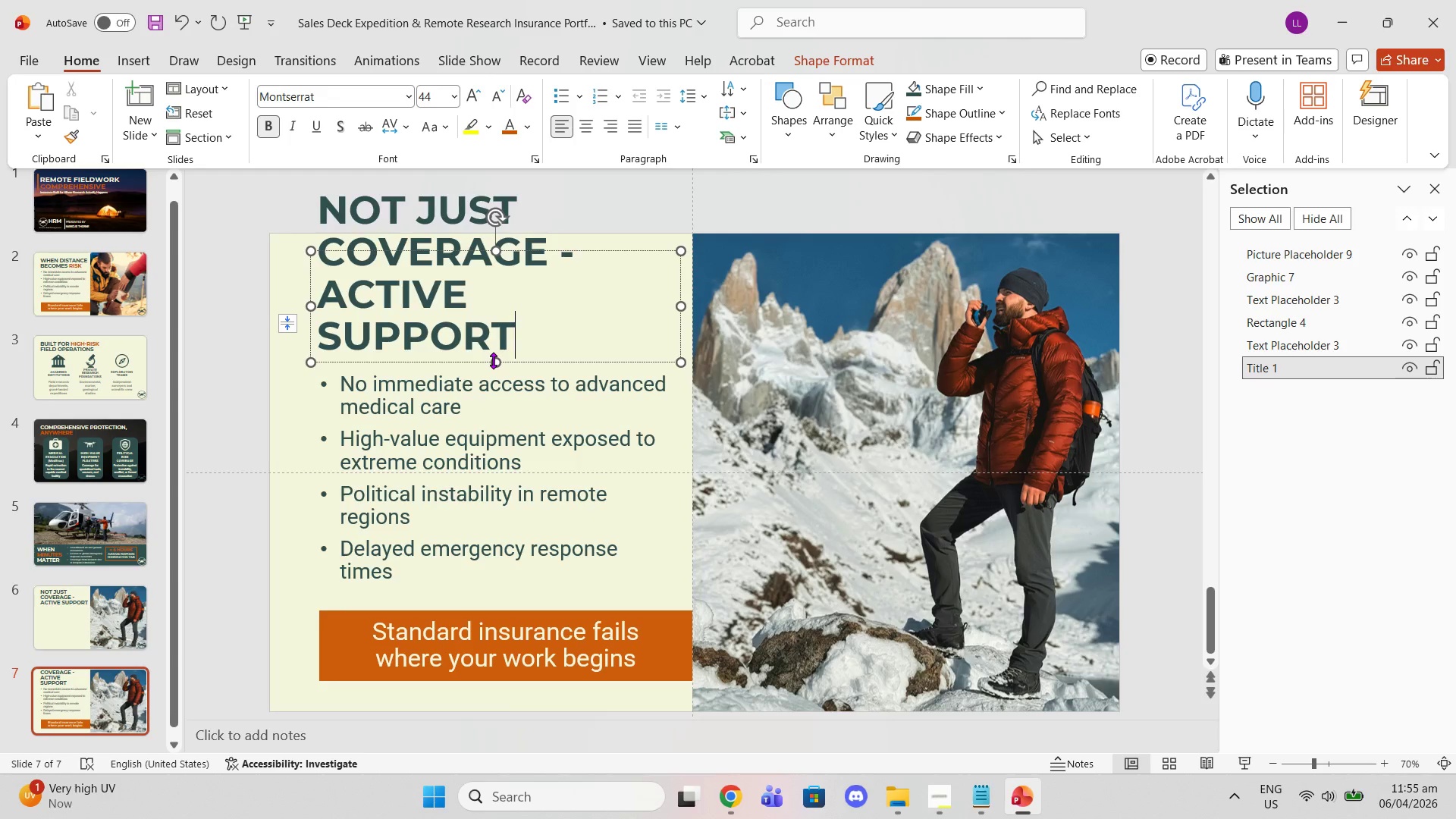 
left_click_drag(start_coordinate=[493, 360], to_coordinate=[506, 430])
 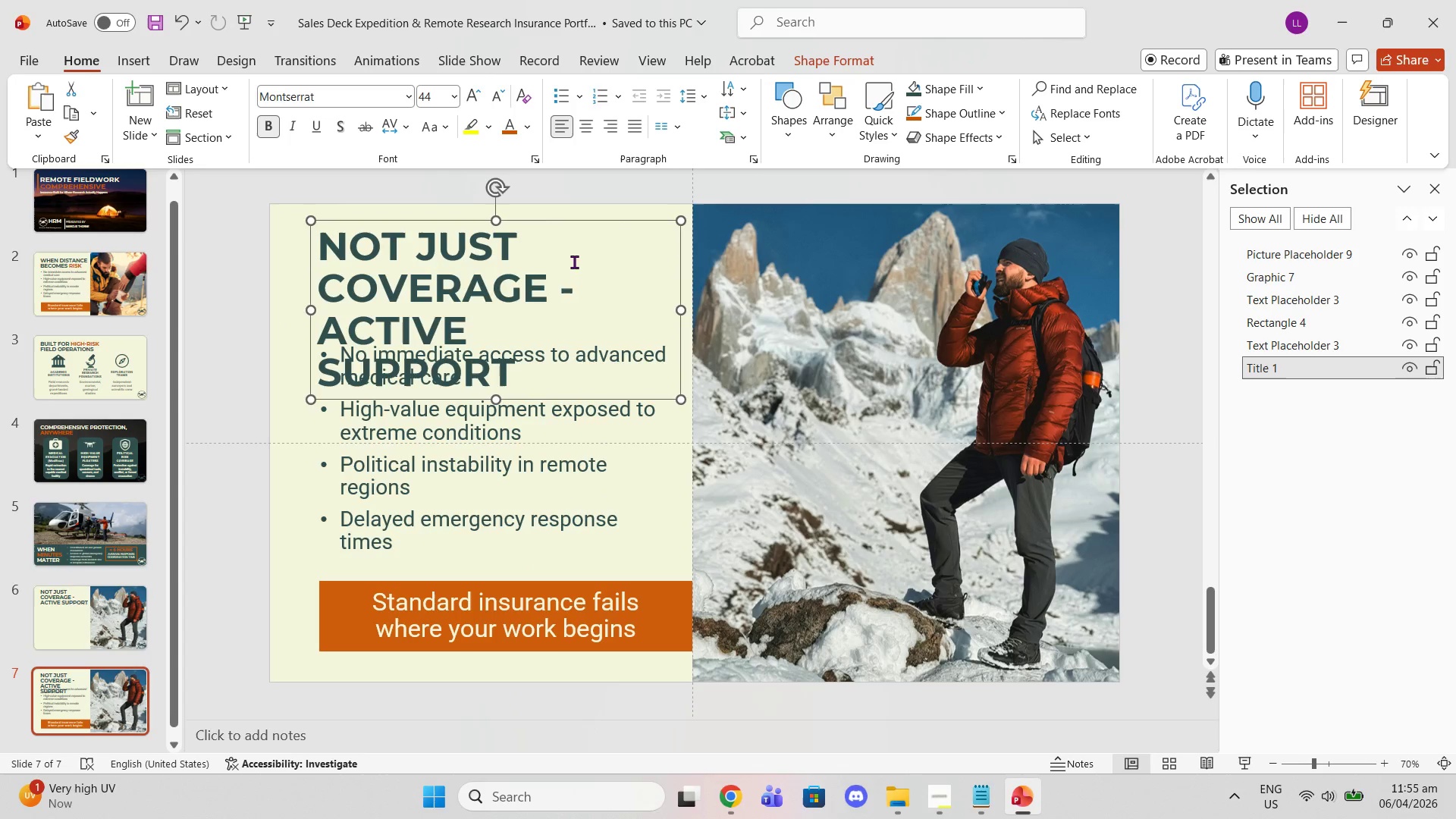 
double_click([503, 479])
 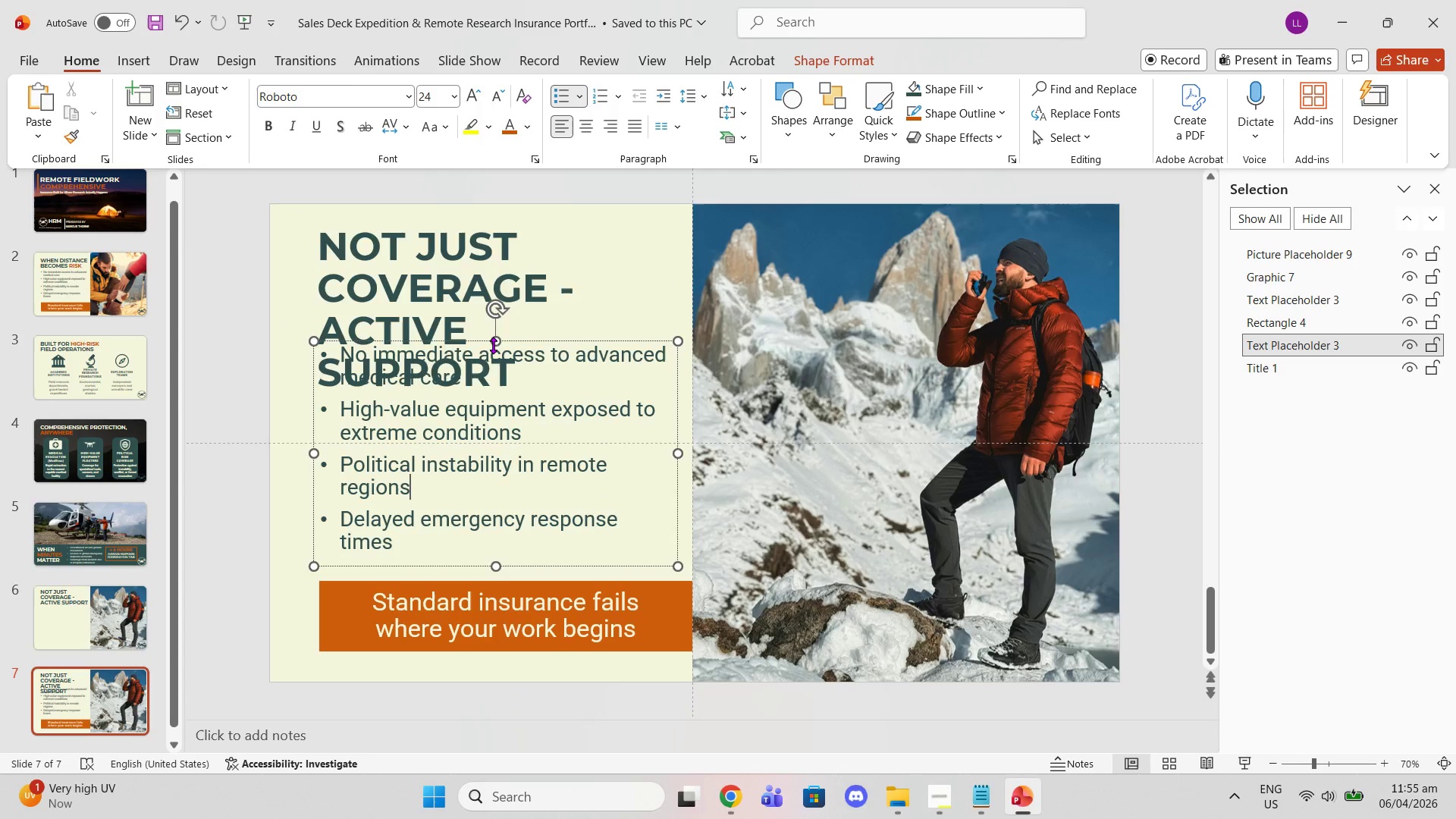 
left_click_drag(start_coordinate=[493, 345], to_coordinate=[496, 398])
 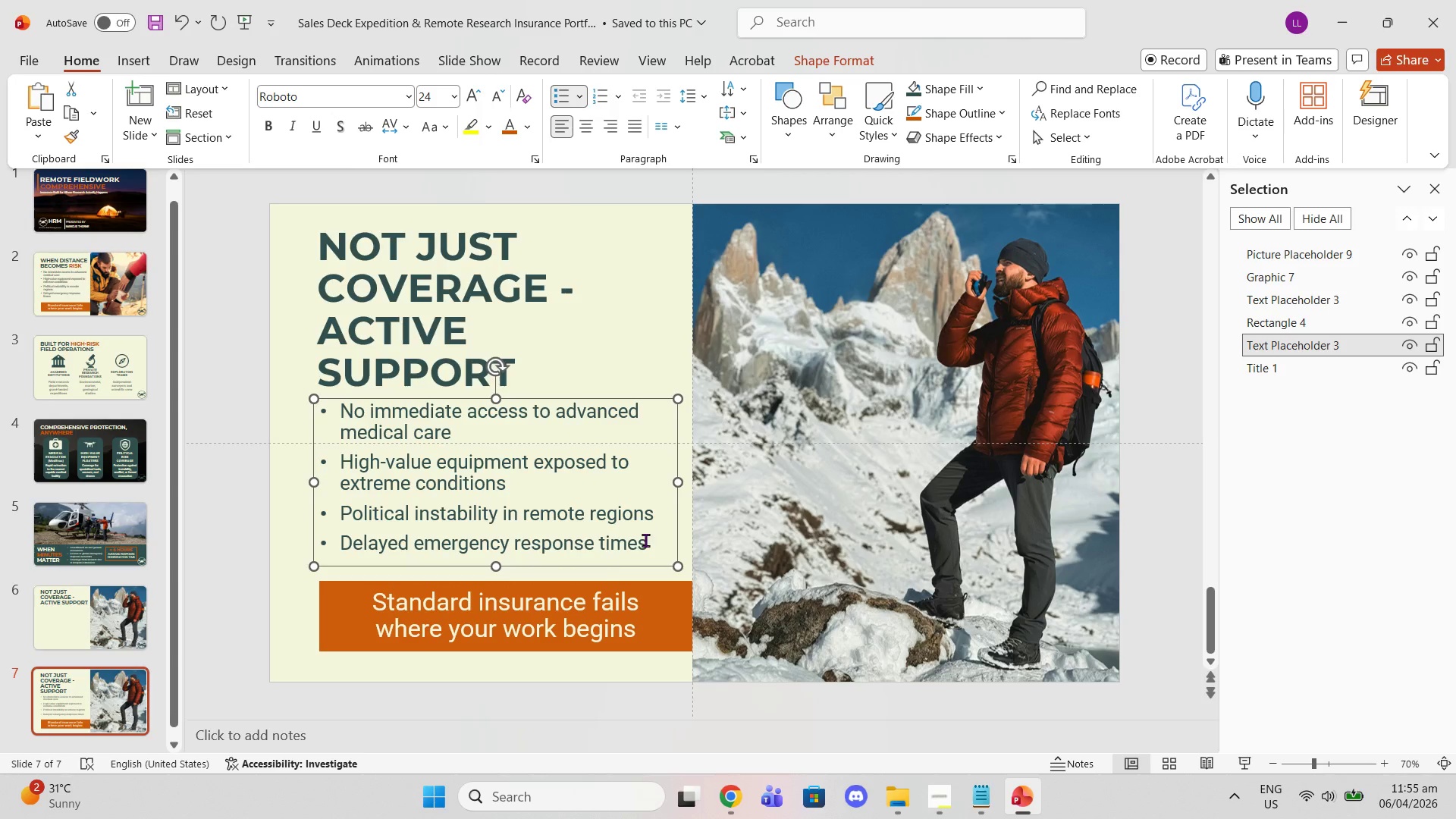 
left_click_drag(start_coordinate=[645, 541], to_coordinate=[329, 421])
 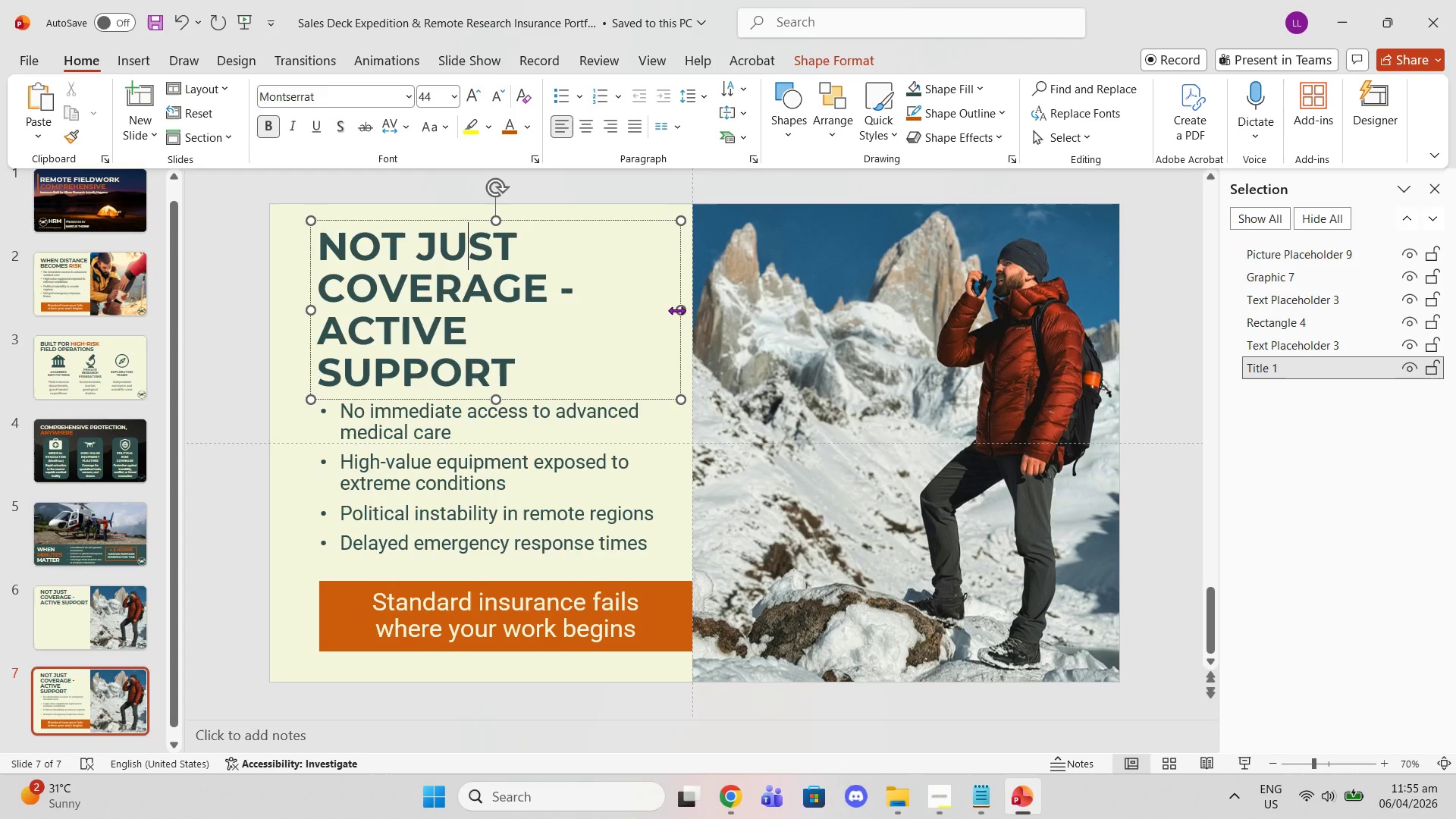 
left_click_drag(start_coordinate=[676, 310], to_coordinate=[687, 306])
 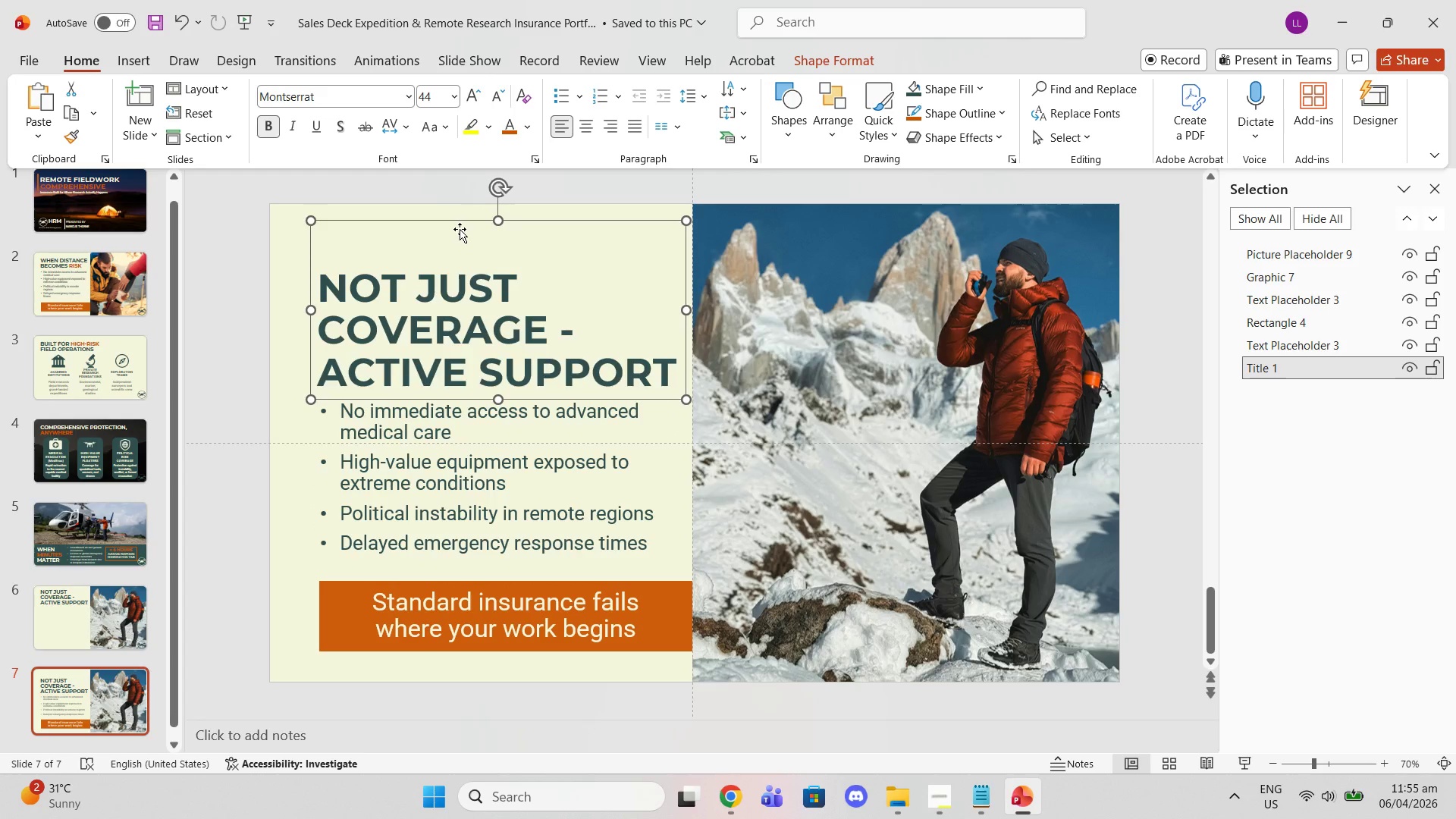 
left_click([78, 272])
 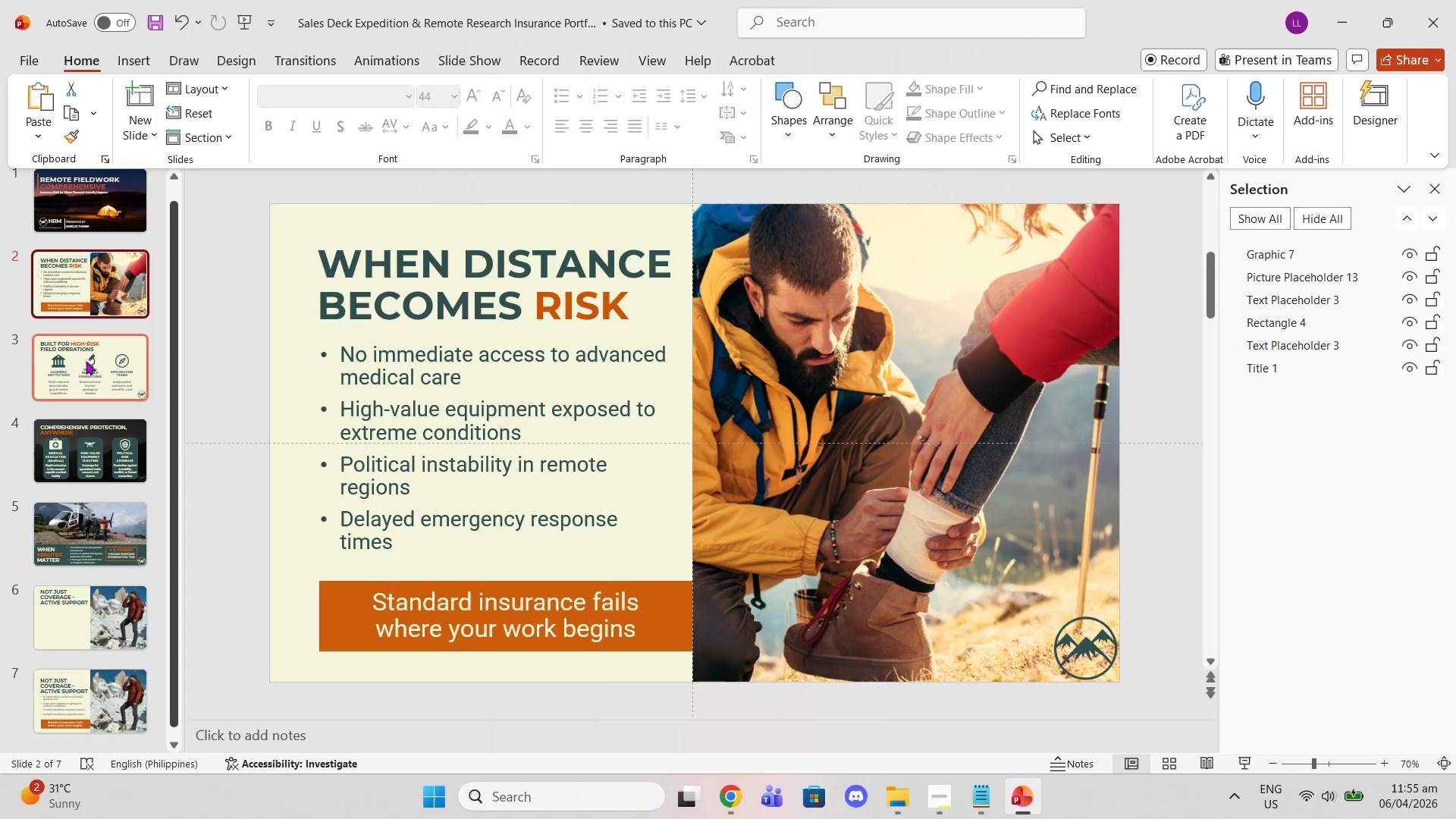 
left_click([86, 366])
 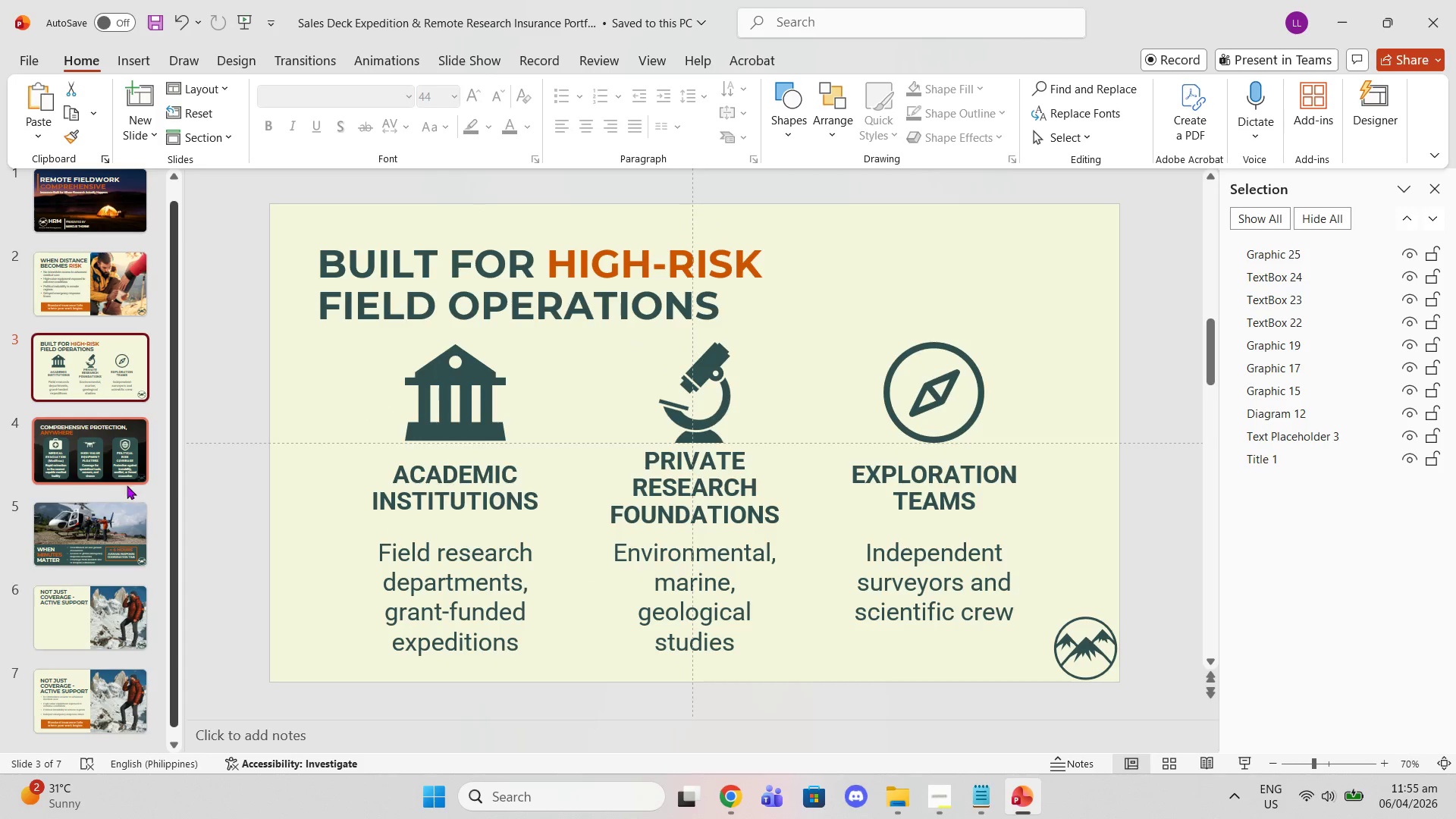 
left_click([119, 504])
 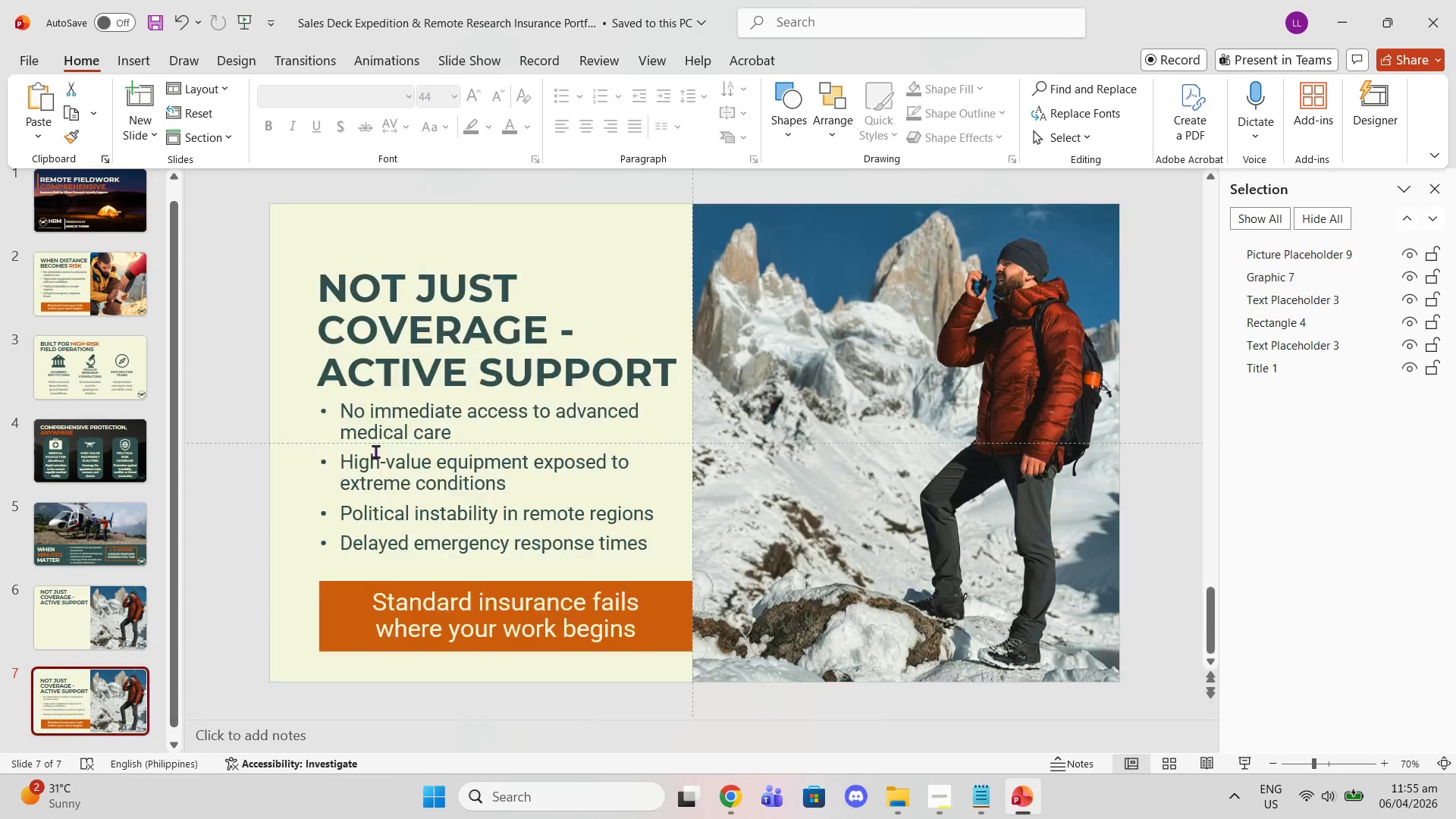 
left_click([483, 322])
 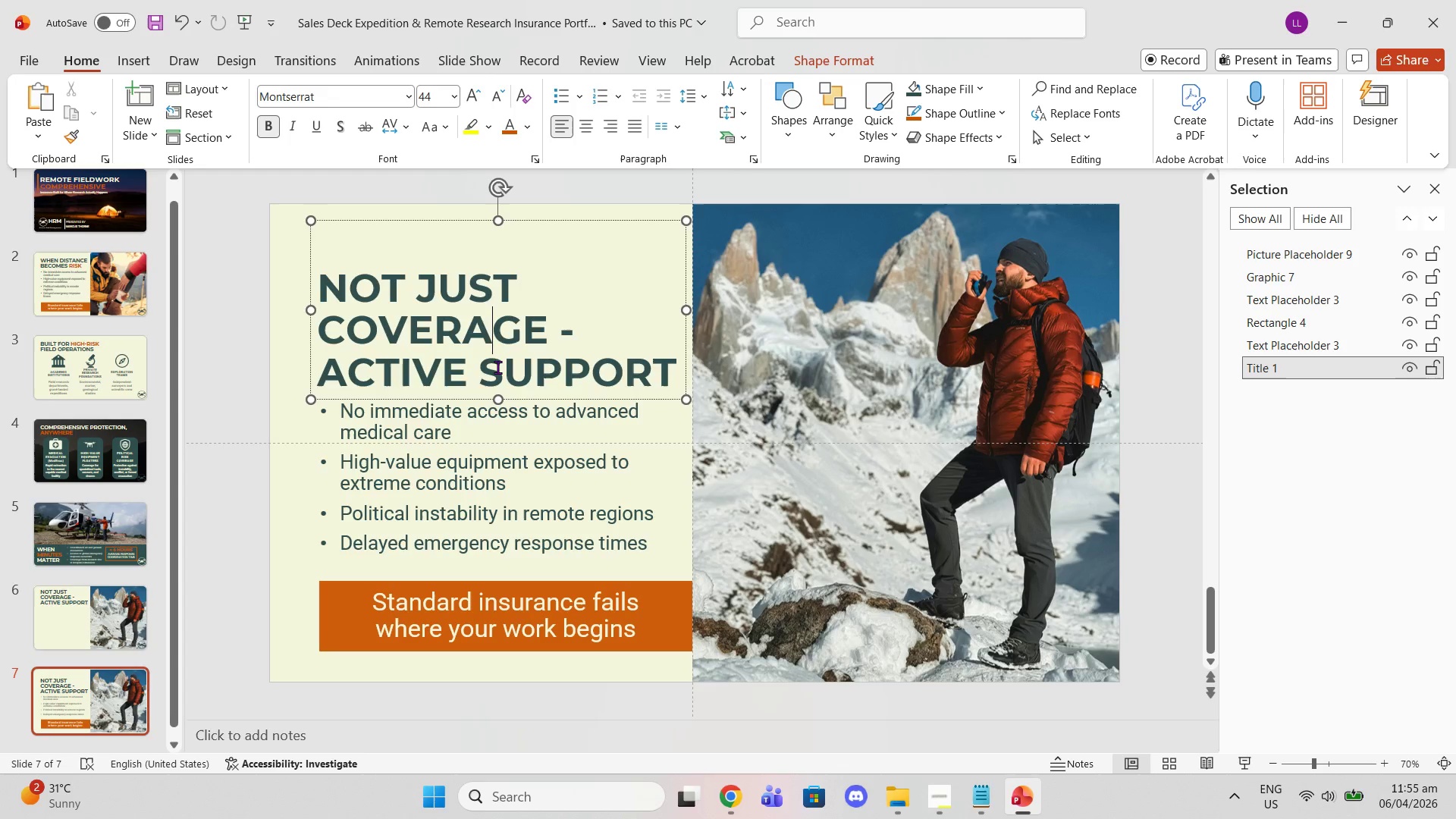 
key(Control+Z)
 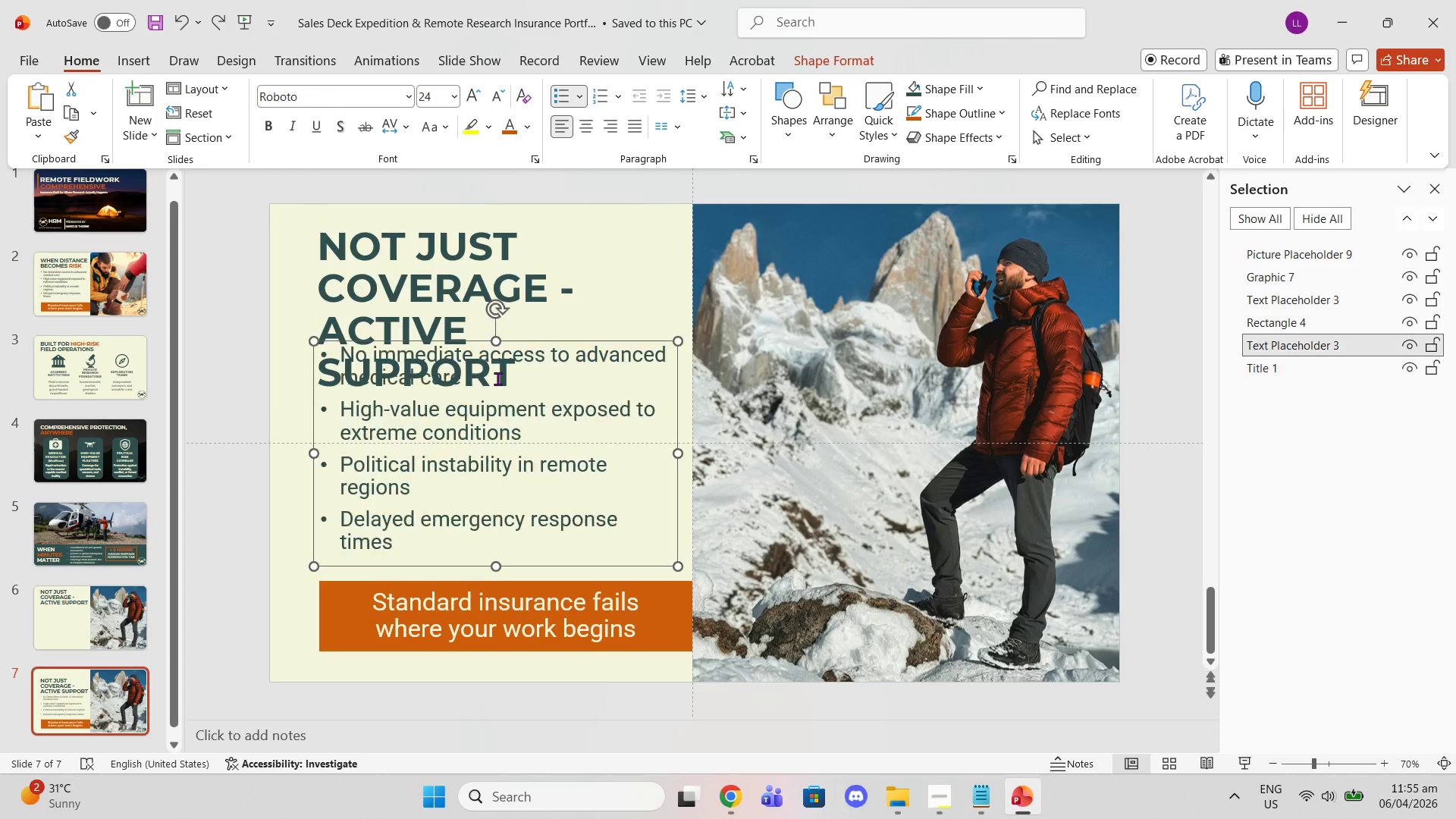 
key(Control+Z)
 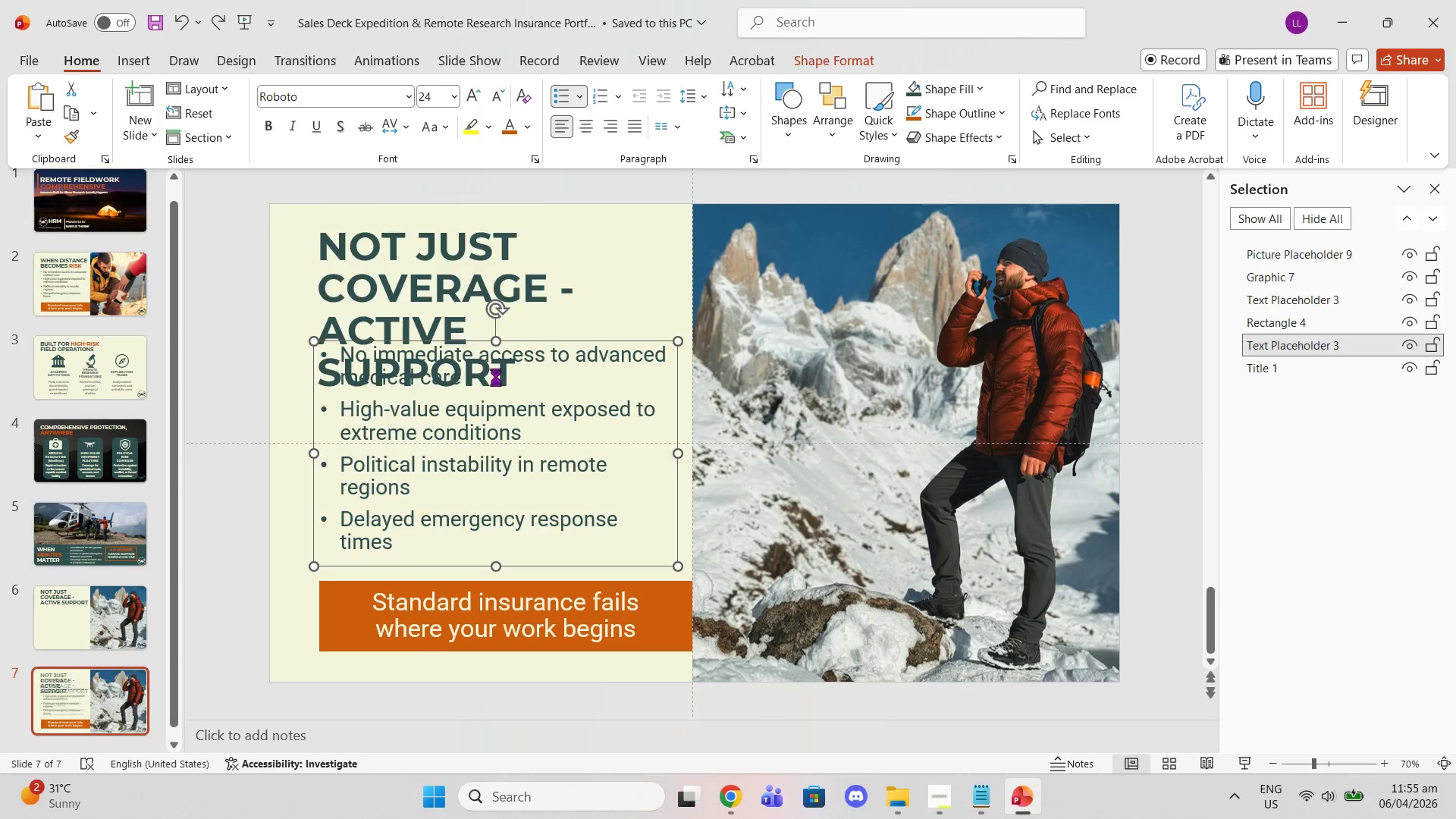 
key(Control+Z)
 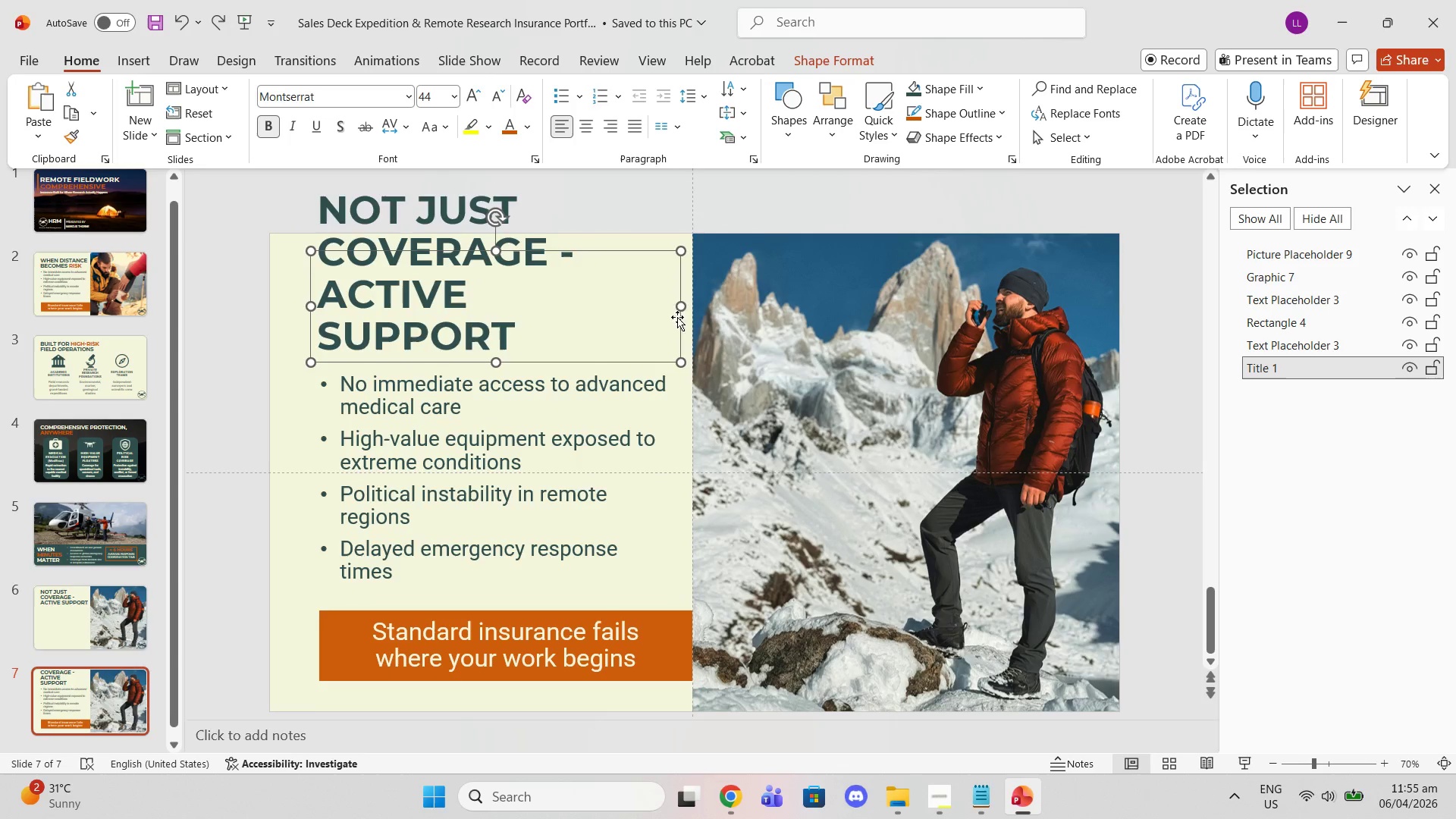 
left_click_drag(start_coordinate=[683, 309], to_coordinate=[687, 309])
 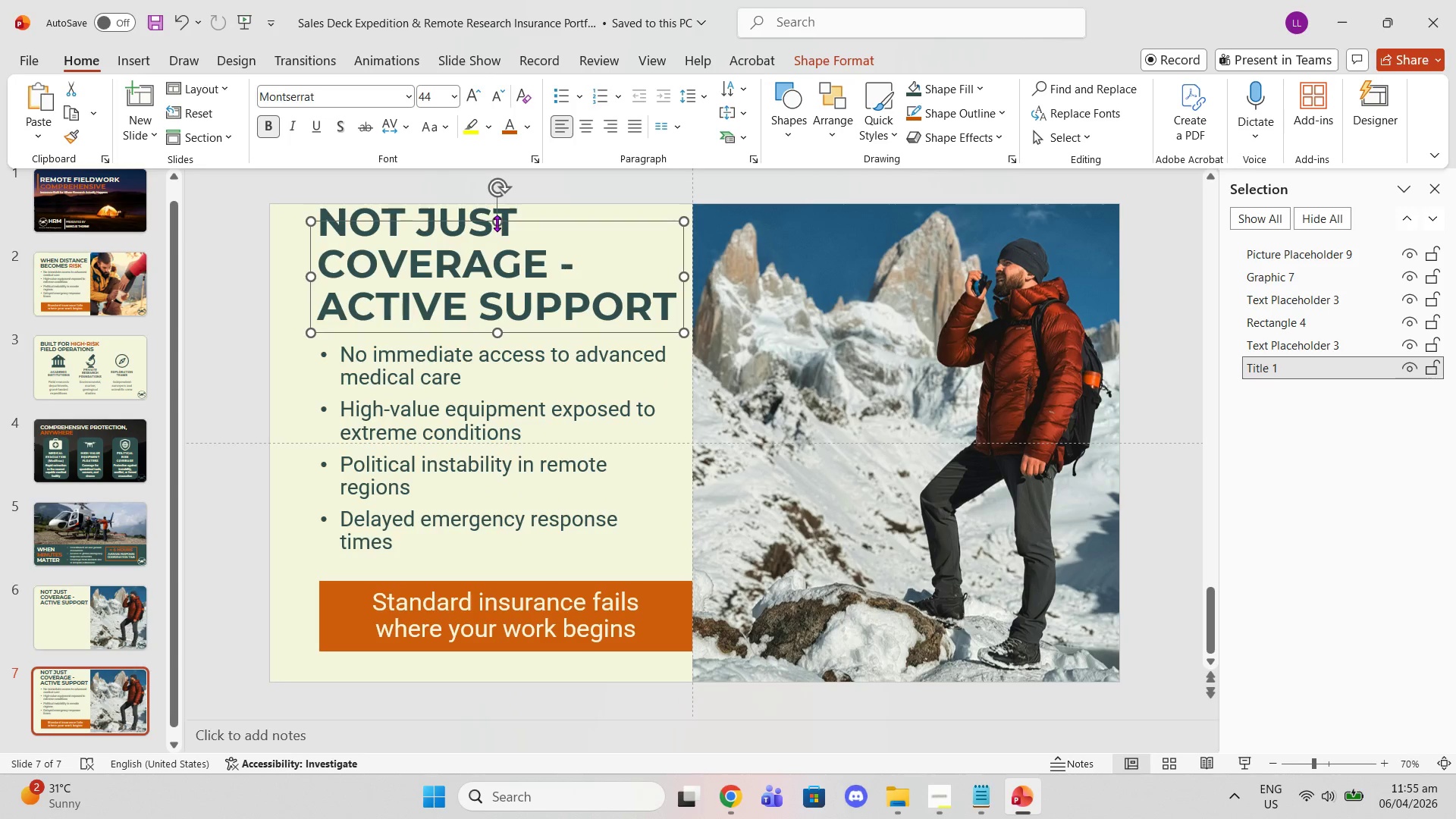 
left_click_drag(start_coordinate=[497, 223], to_coordinate=[497, 215])
 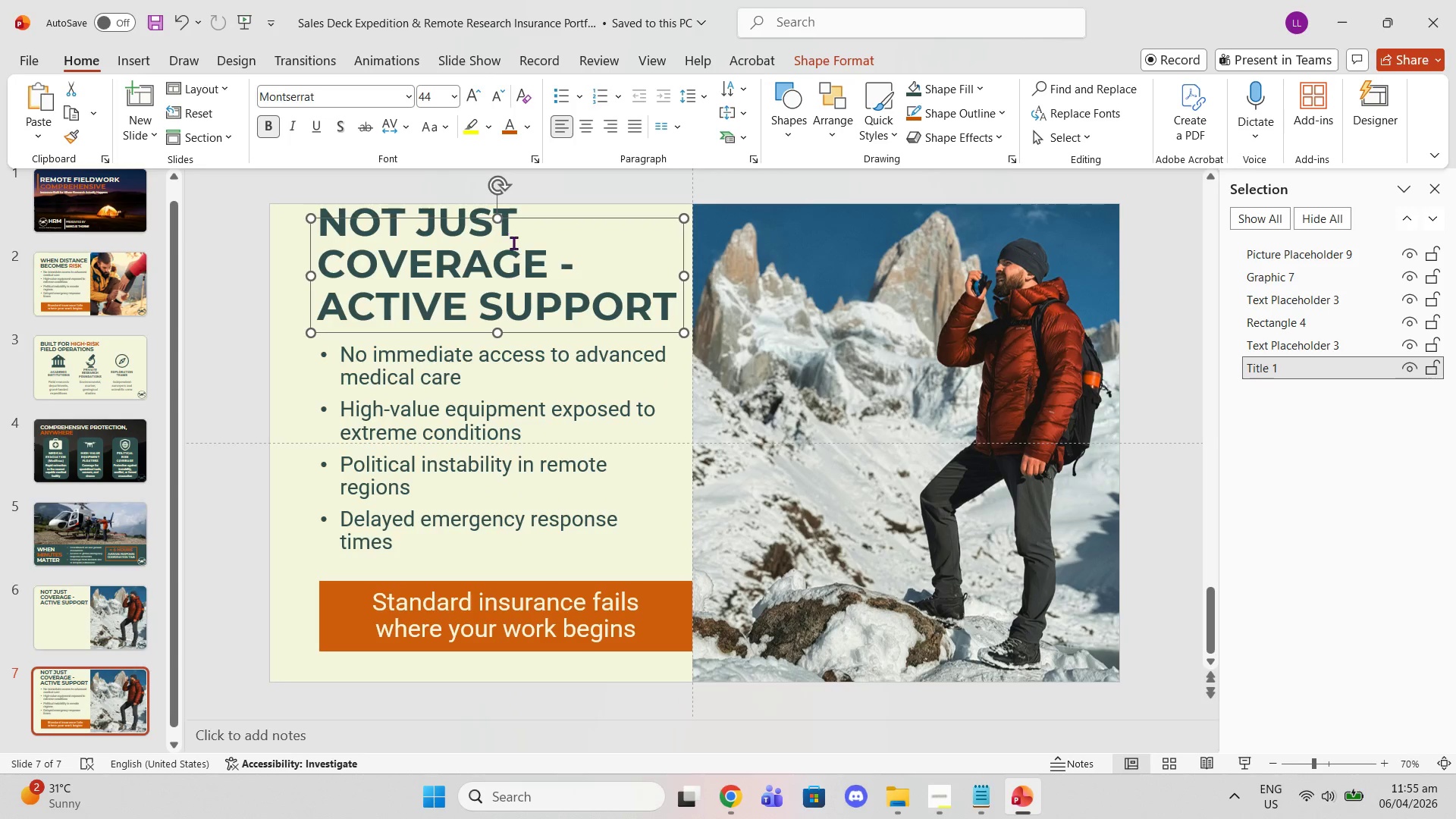 
key(Control+Z)
 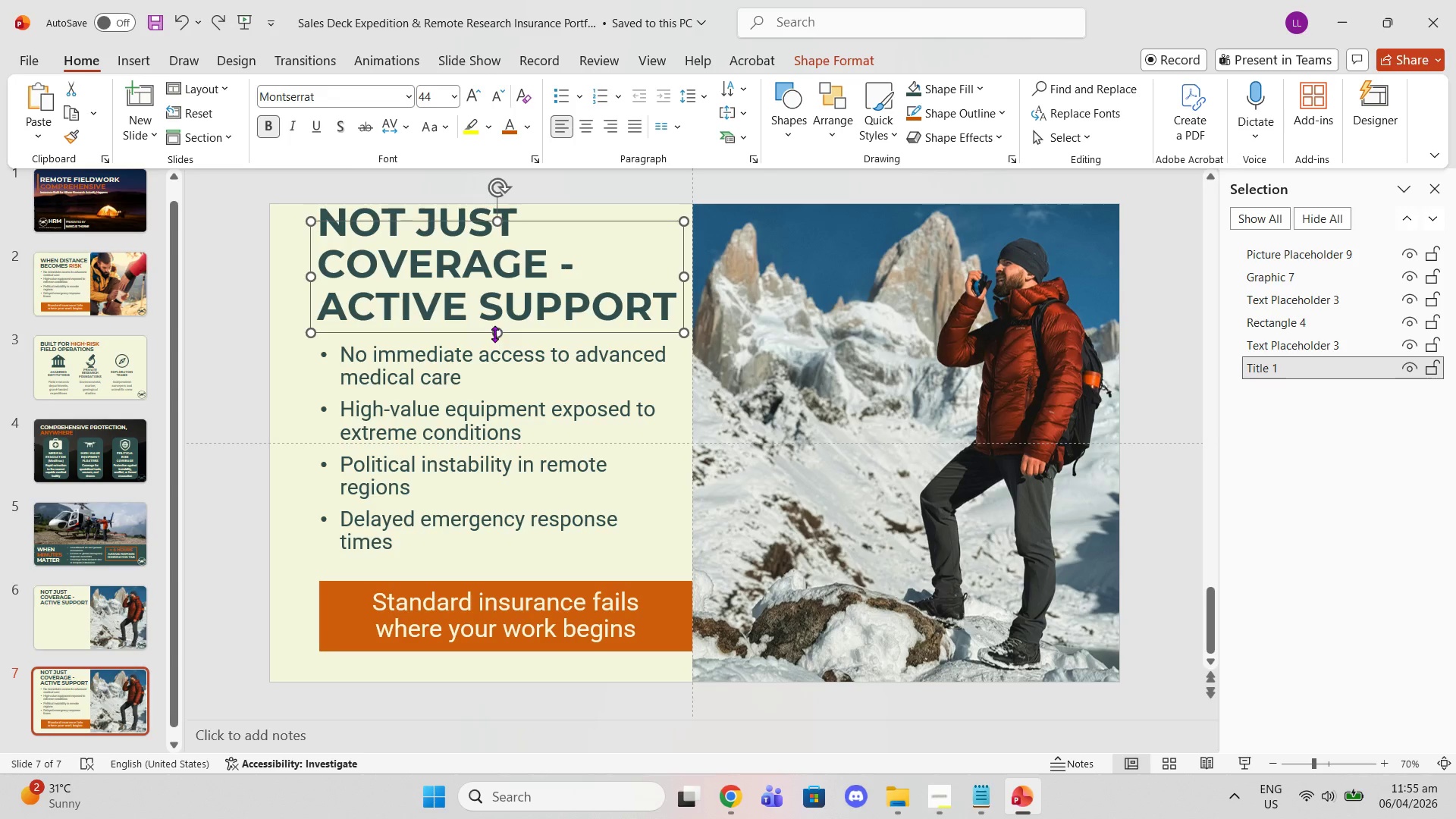 
left_click_drag(start_coordinate=[494, 332], to_coordinate=[497, 359])
 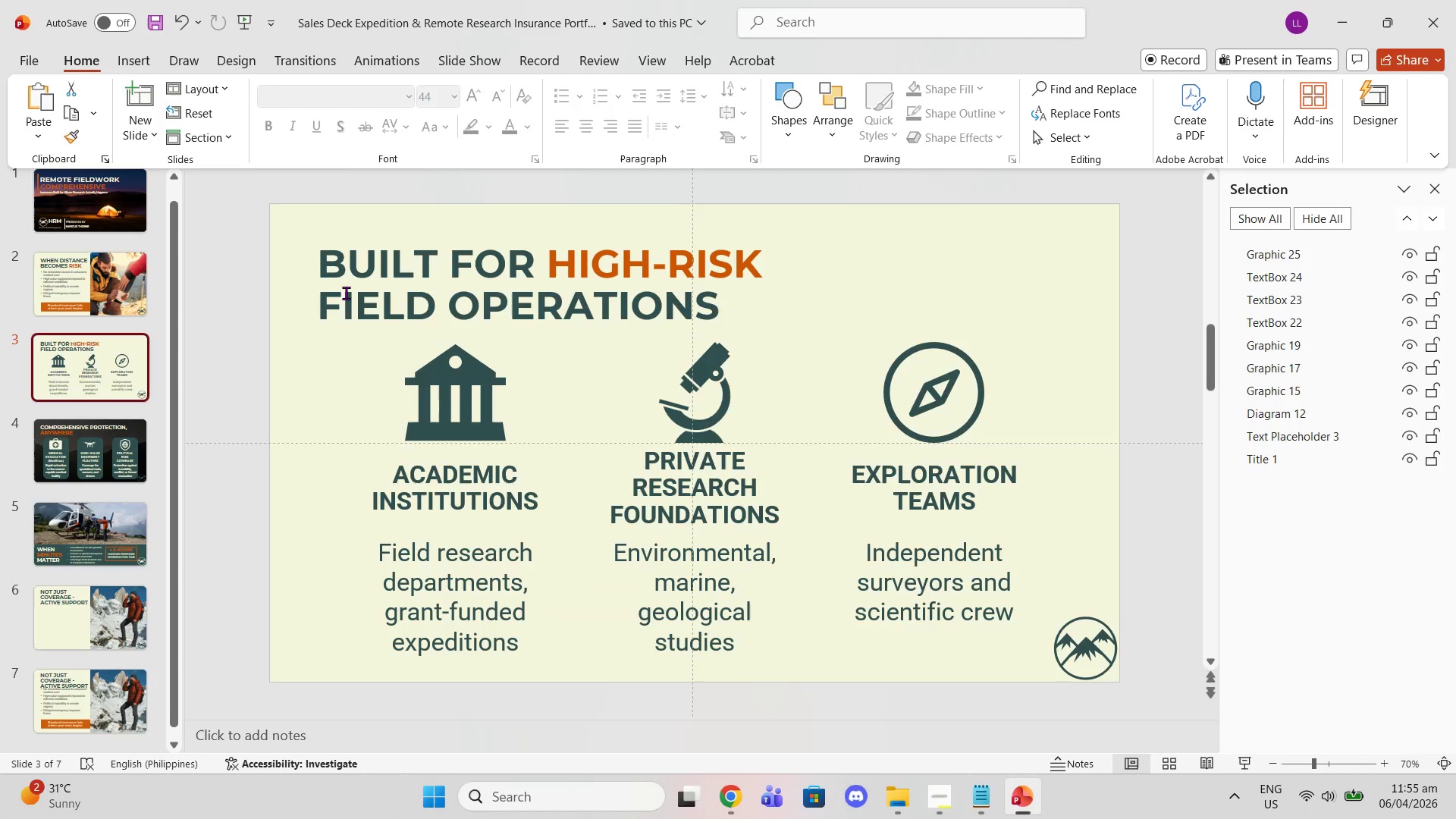 
double_click([413, 262])
 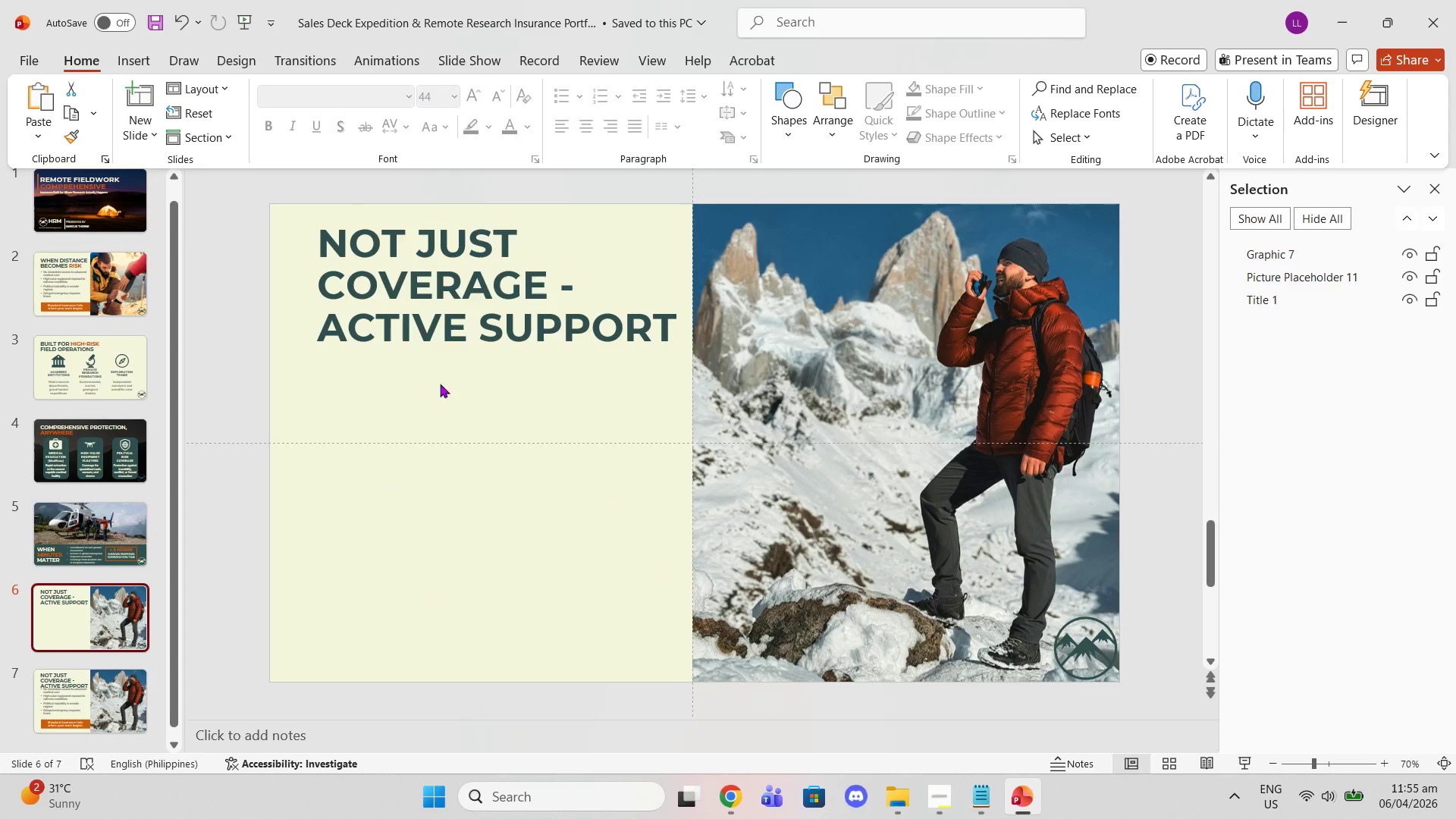 
left_click([555, 310])
 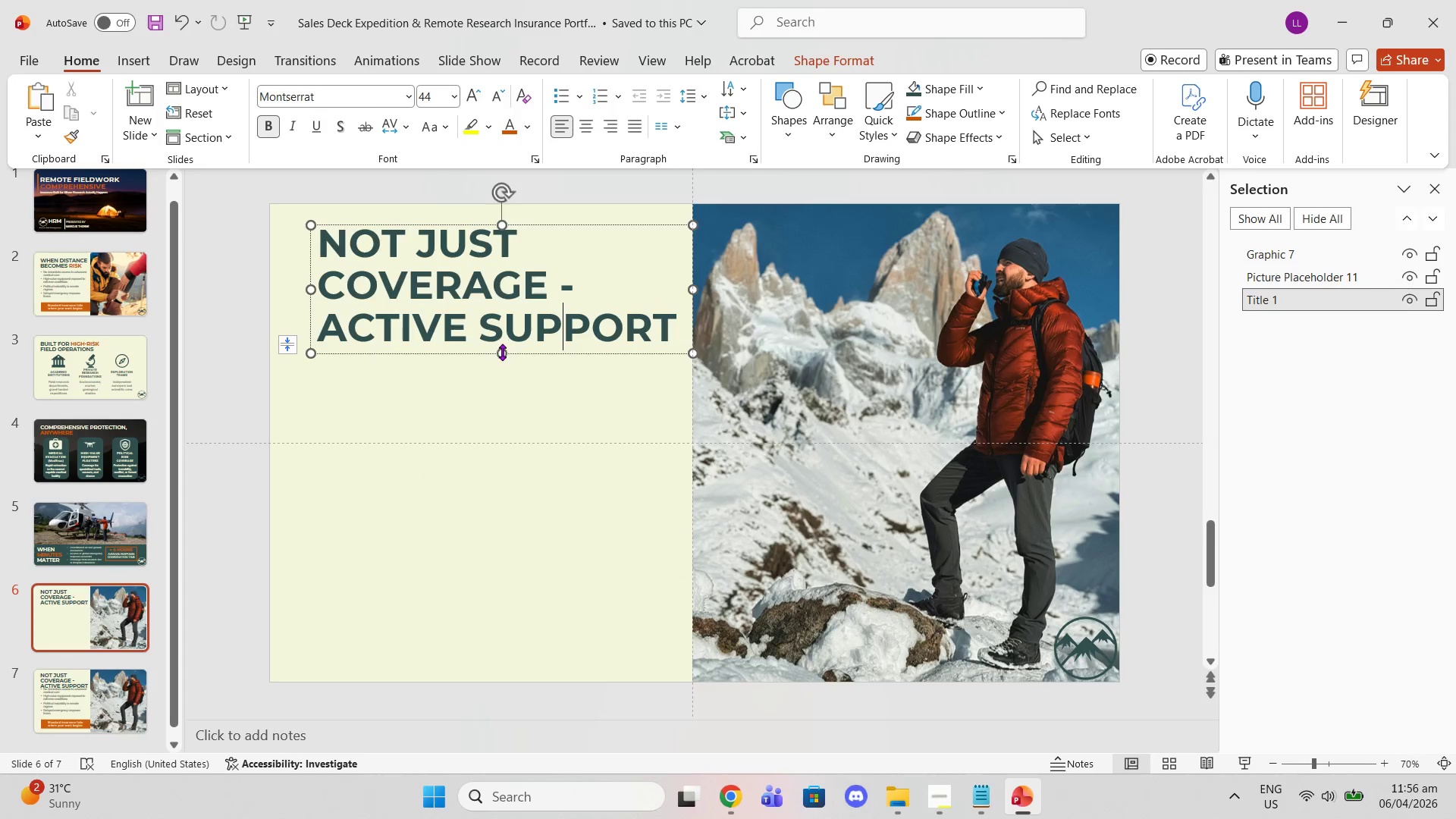 
left_click_drag(start_coordinate=[499, 352], to_coordinate=[496, 382])
 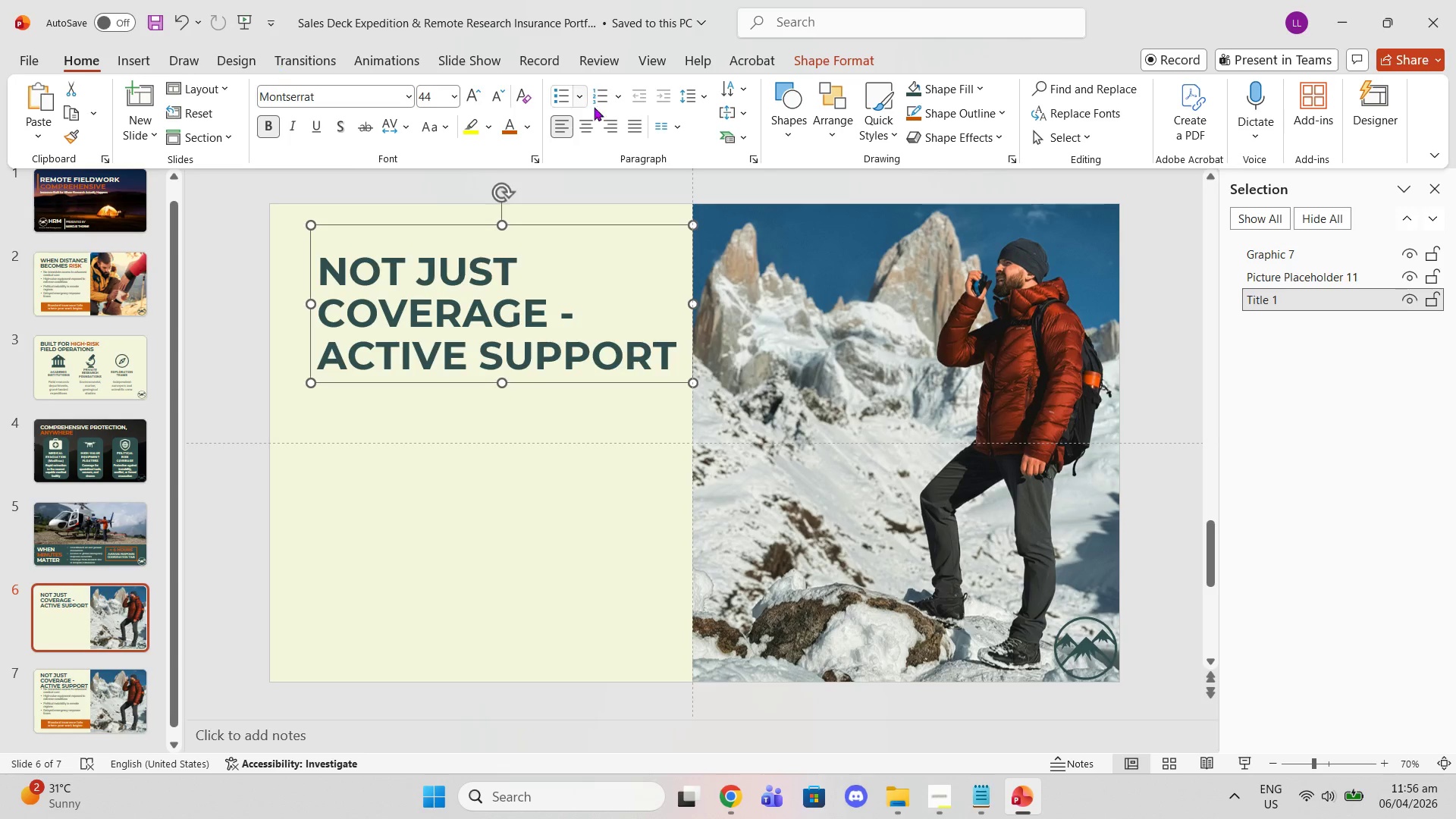 
left_click([645, 69])
 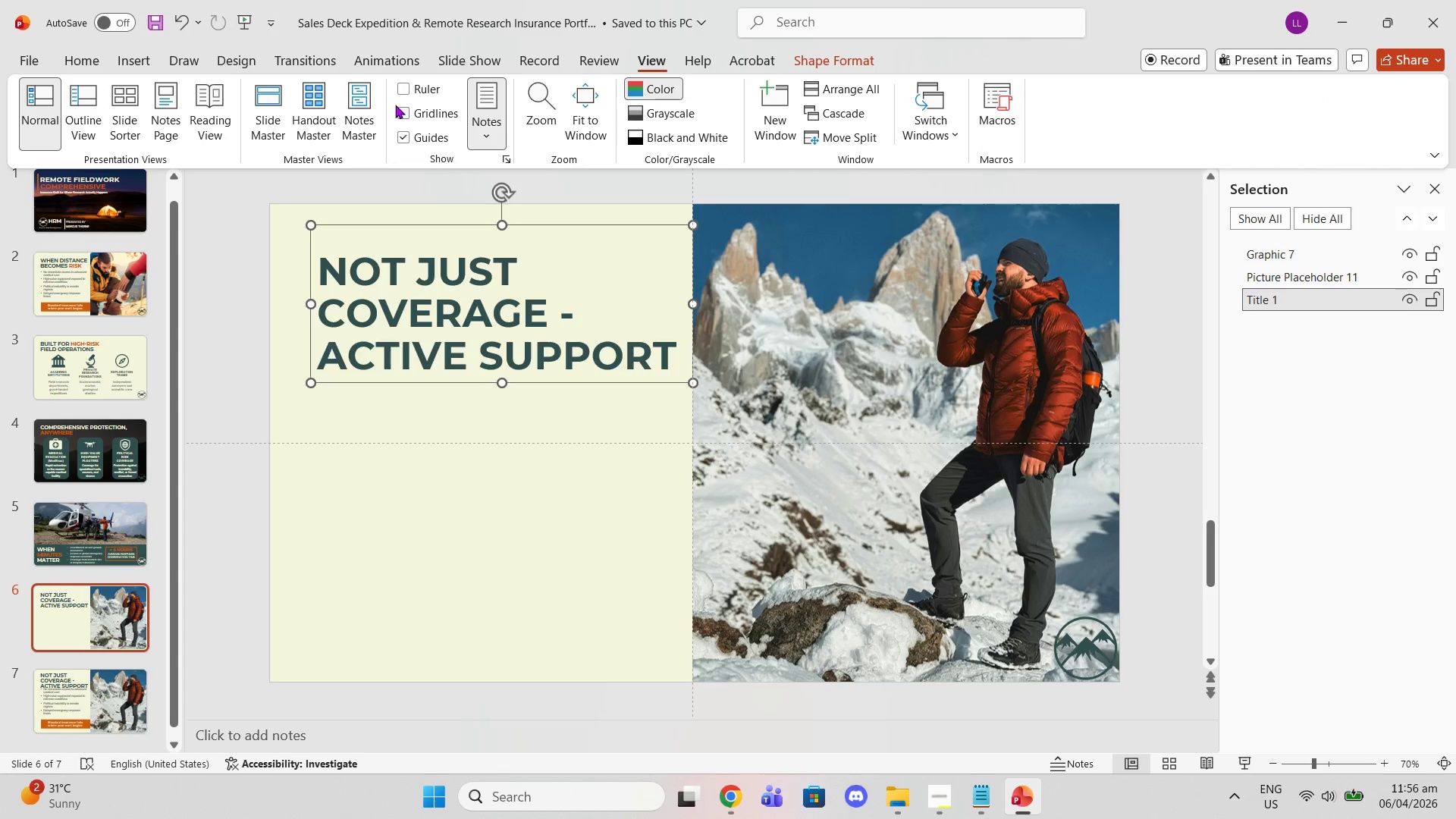 
left_click([403, 114])
 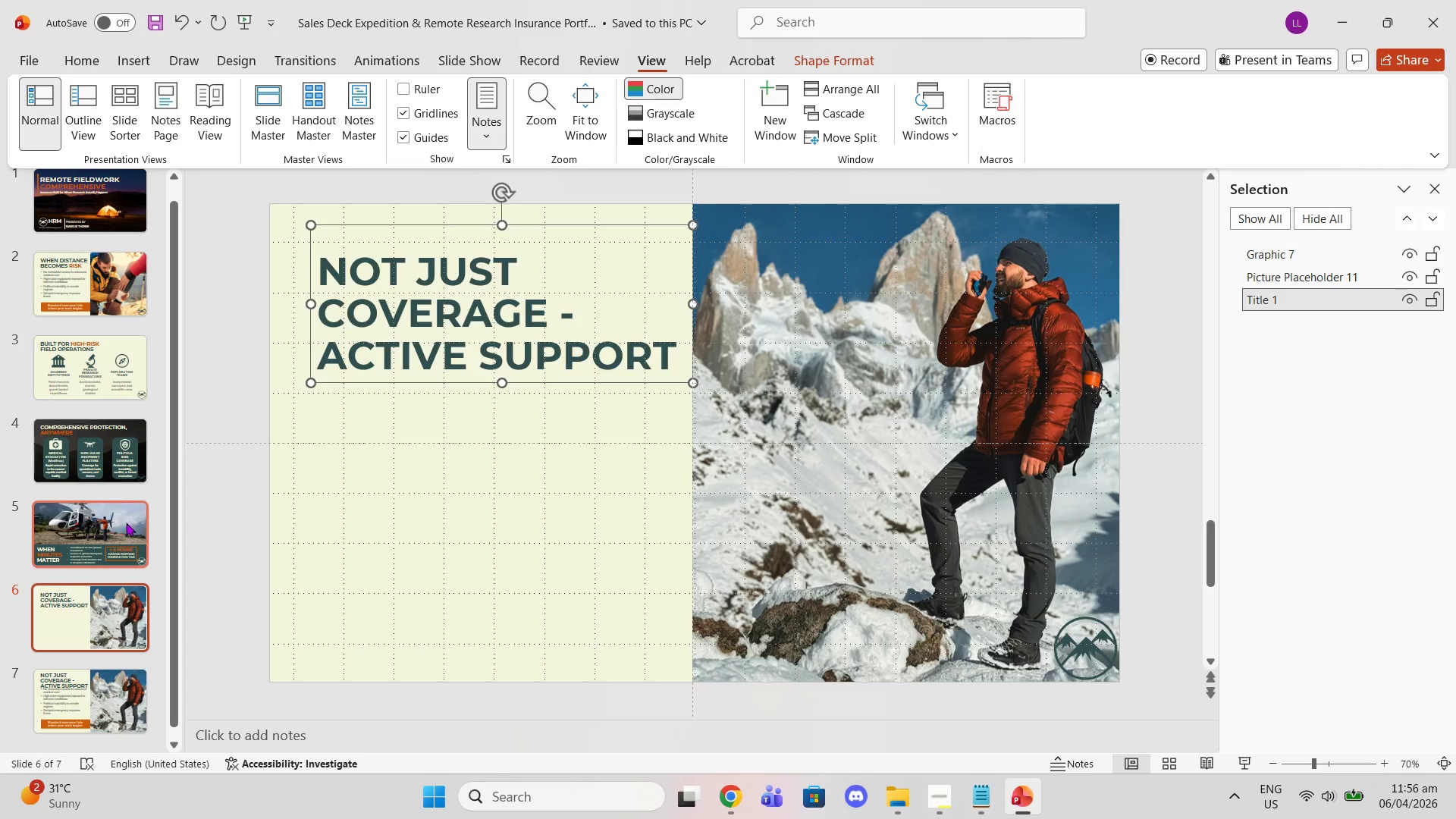 
left_click([90, 382])
 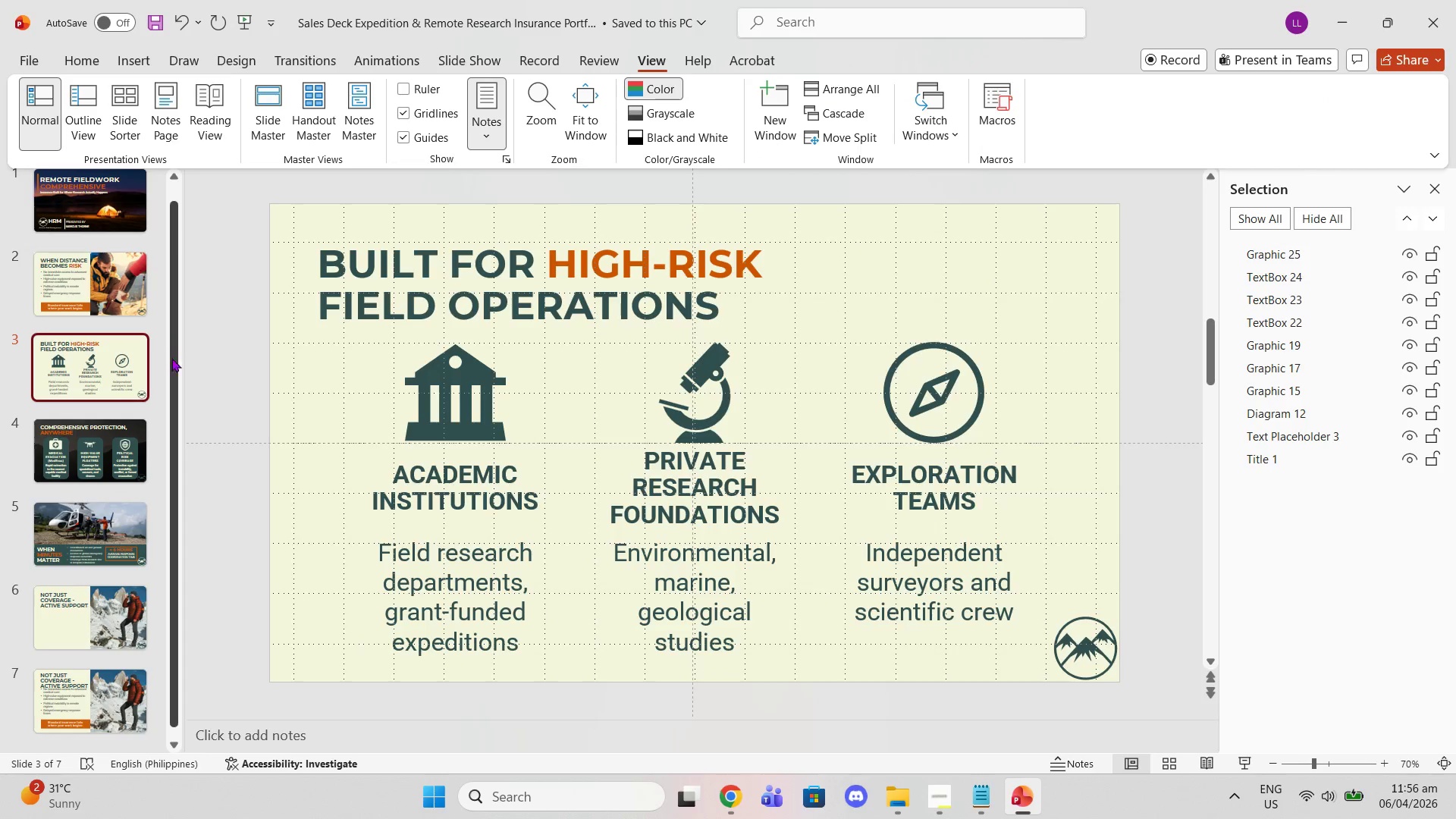 
left_click([121, 284])
 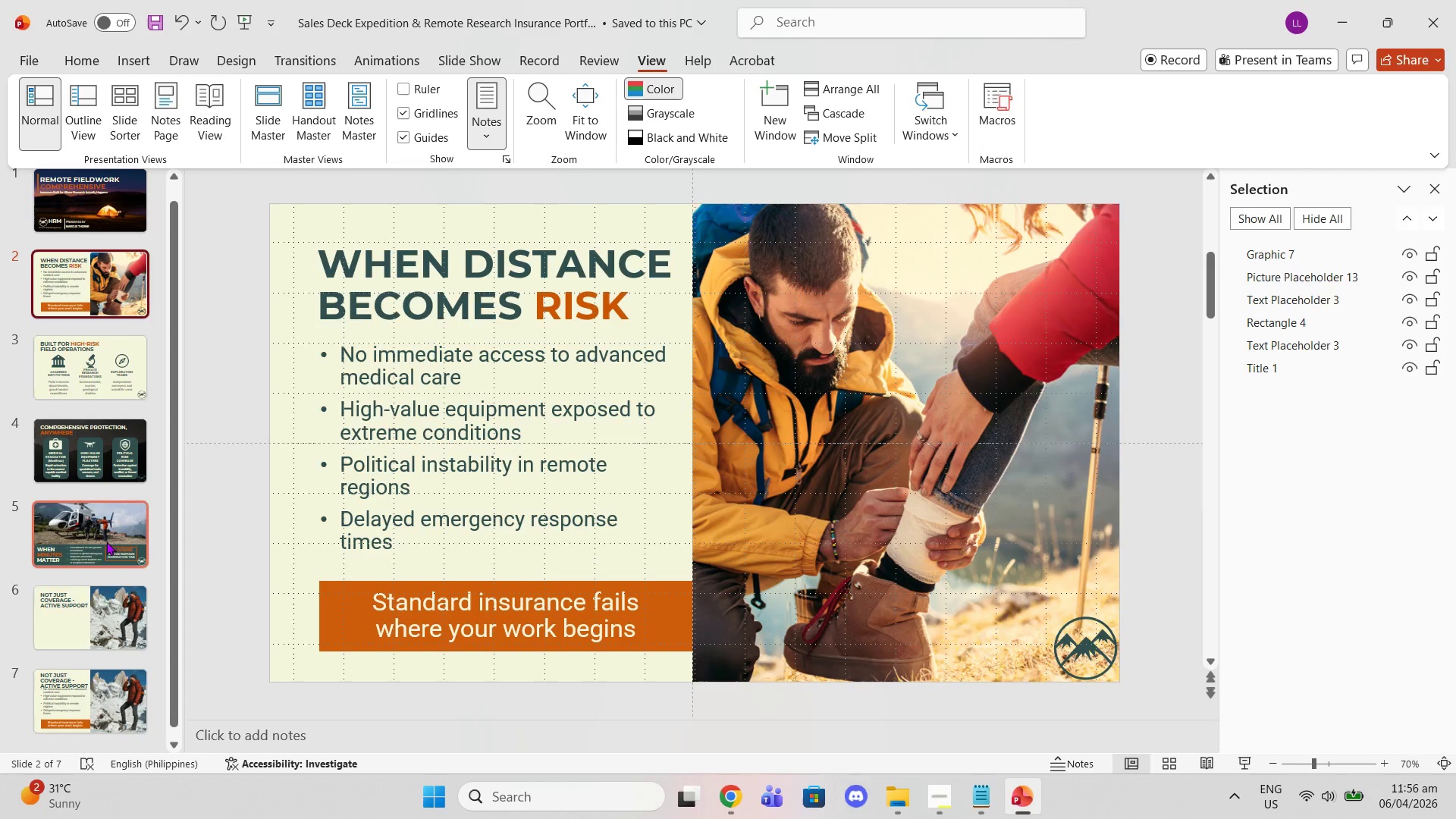 
left_click([97, 607])
 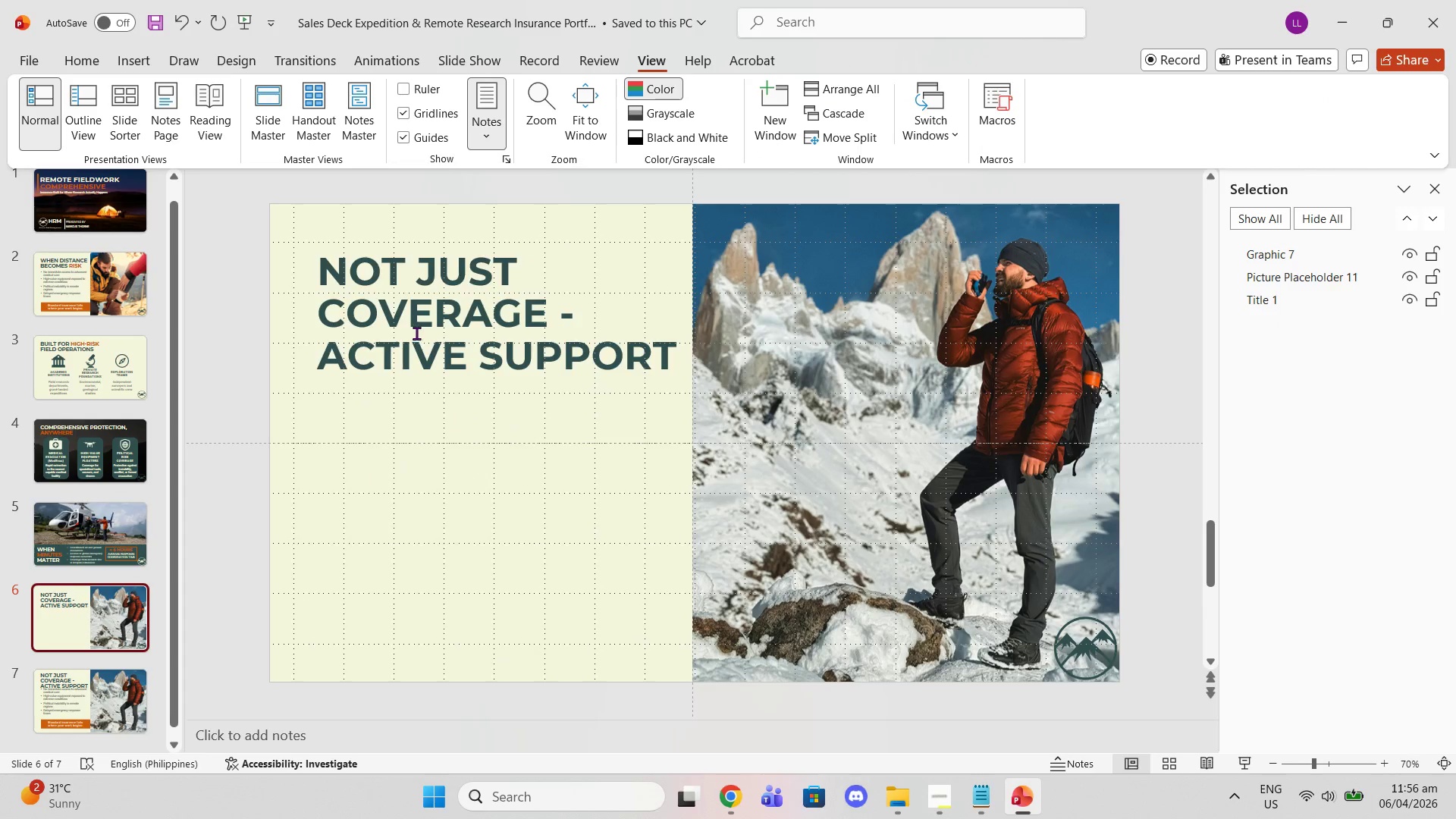 
left_click([451, 303])
 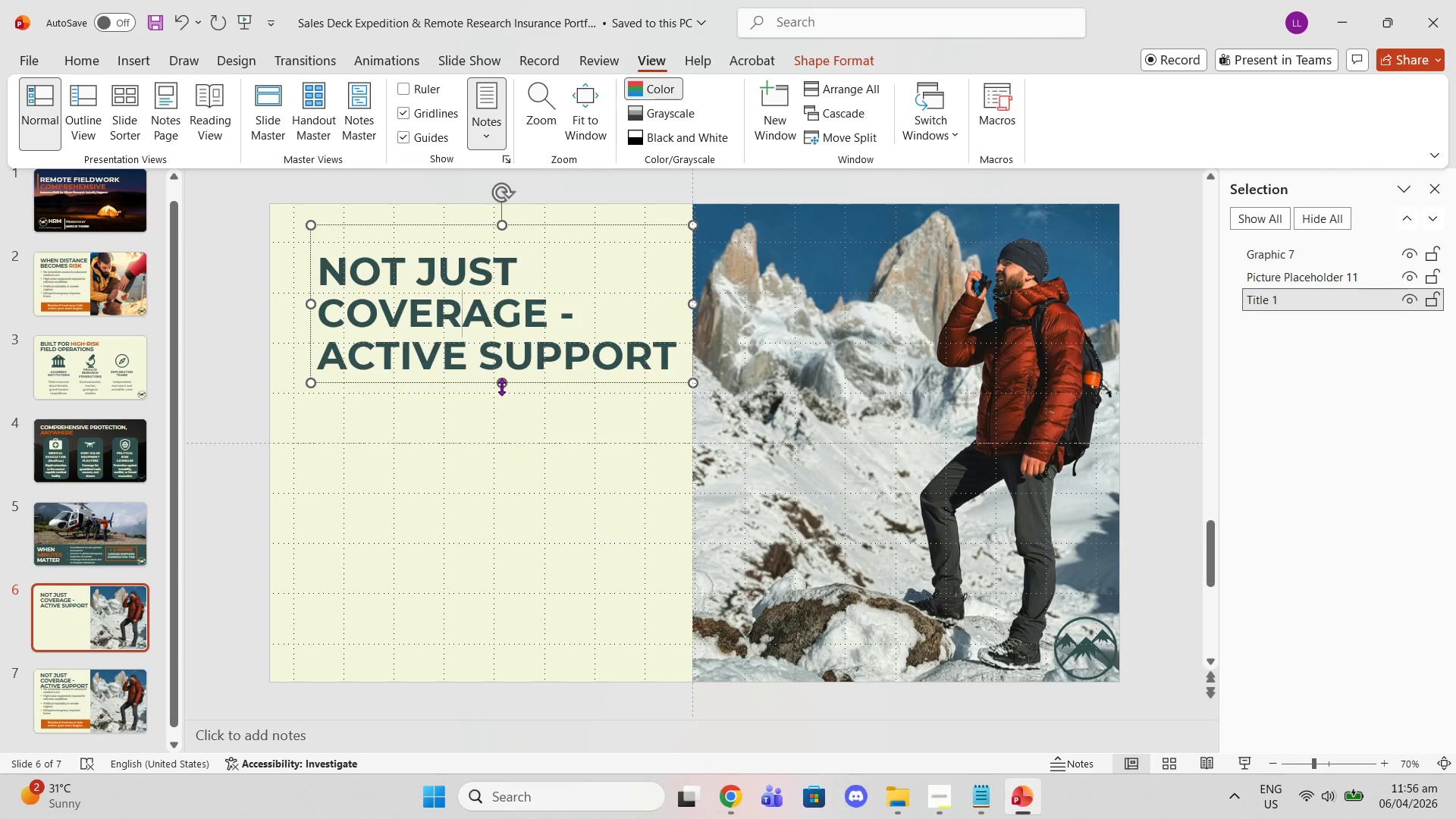 
left_click_drag(start_coordinate=[500, 387], to_coordinate=[497, 374])
 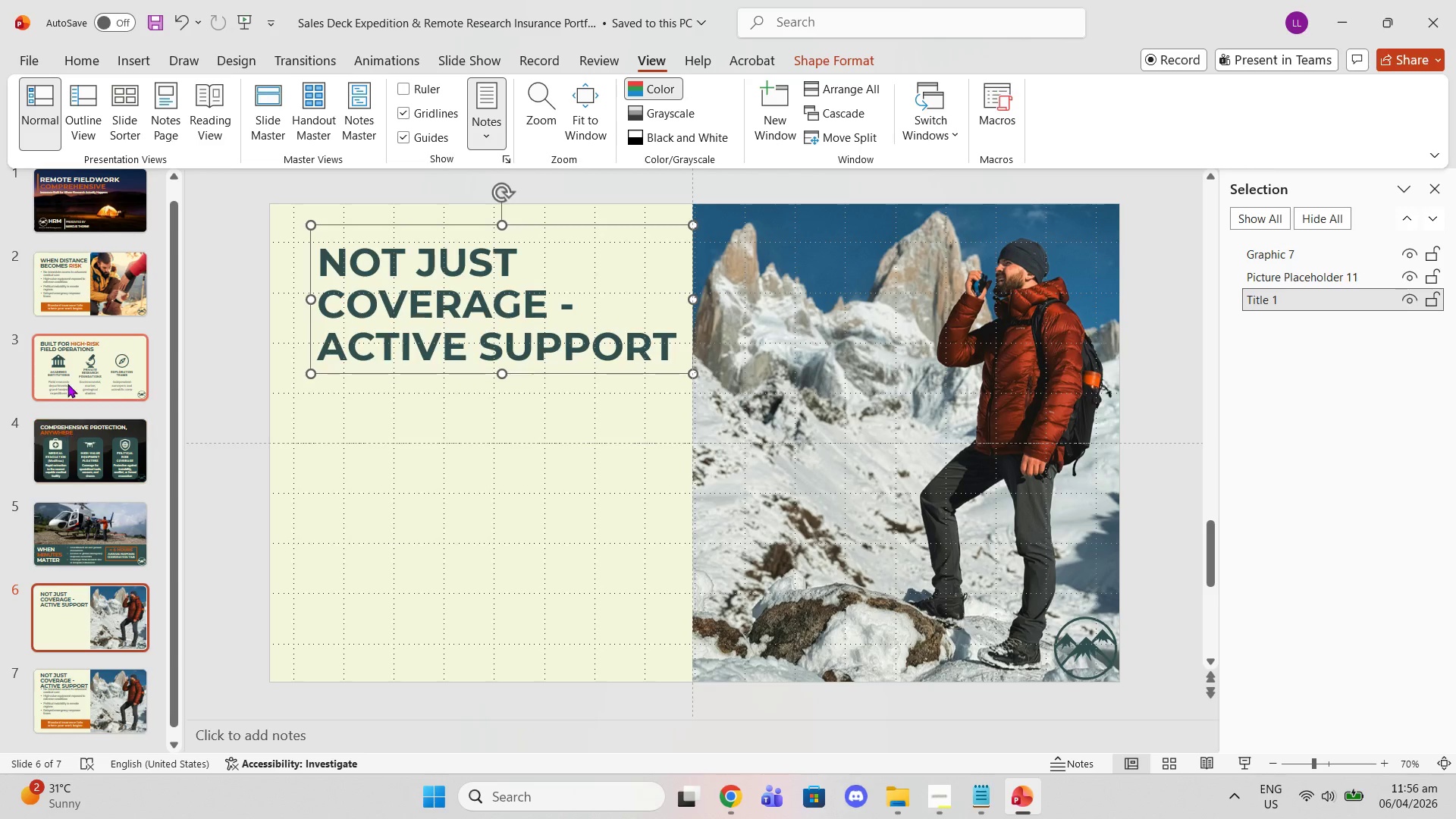 
left_click([67, 384])
 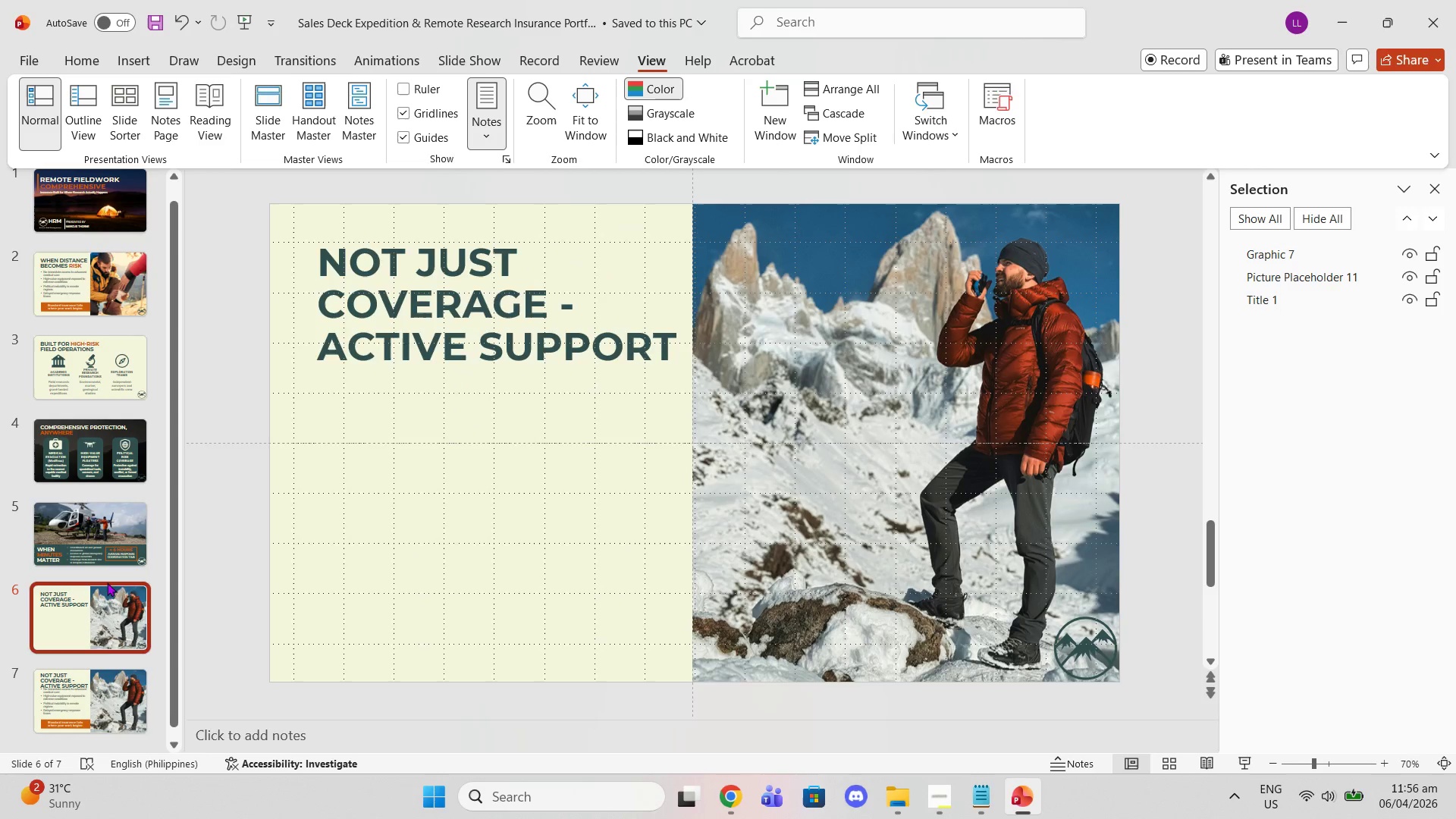 
left_click([711, 339])
 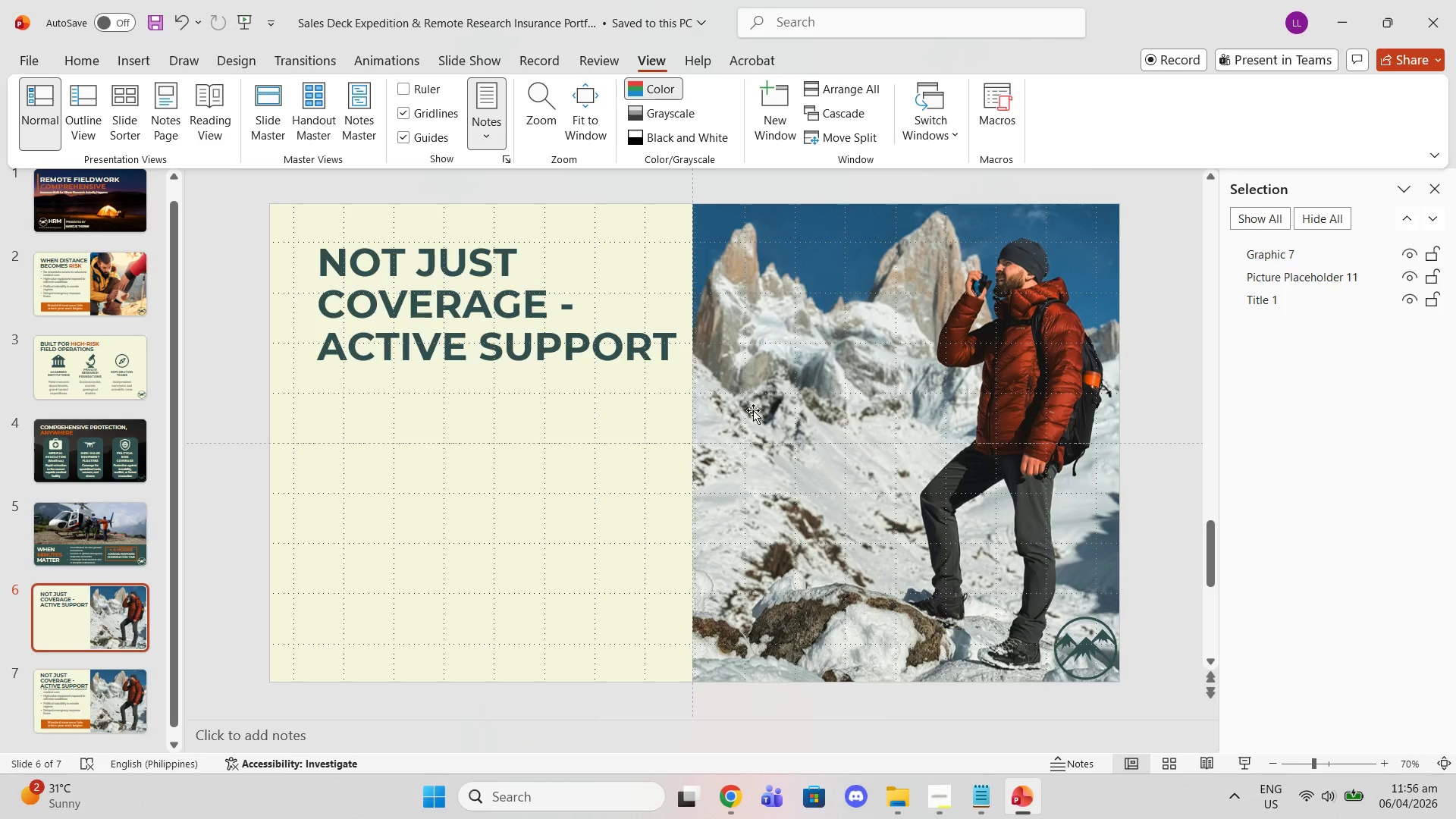 
left_click([753, 410])
 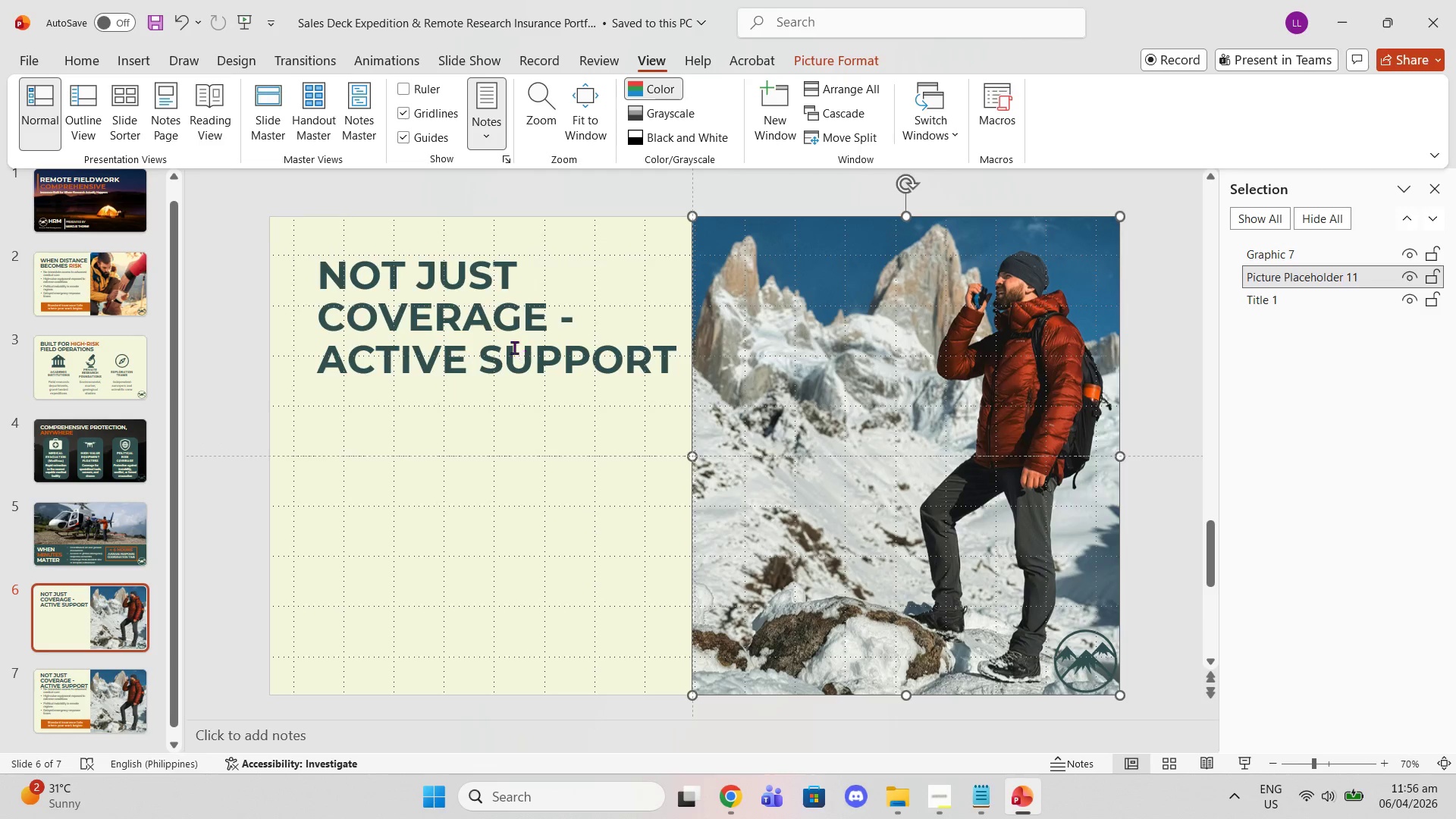 
left_click_drag(start_coordinate=[514, 347], to_coordinate=[514, 343])
 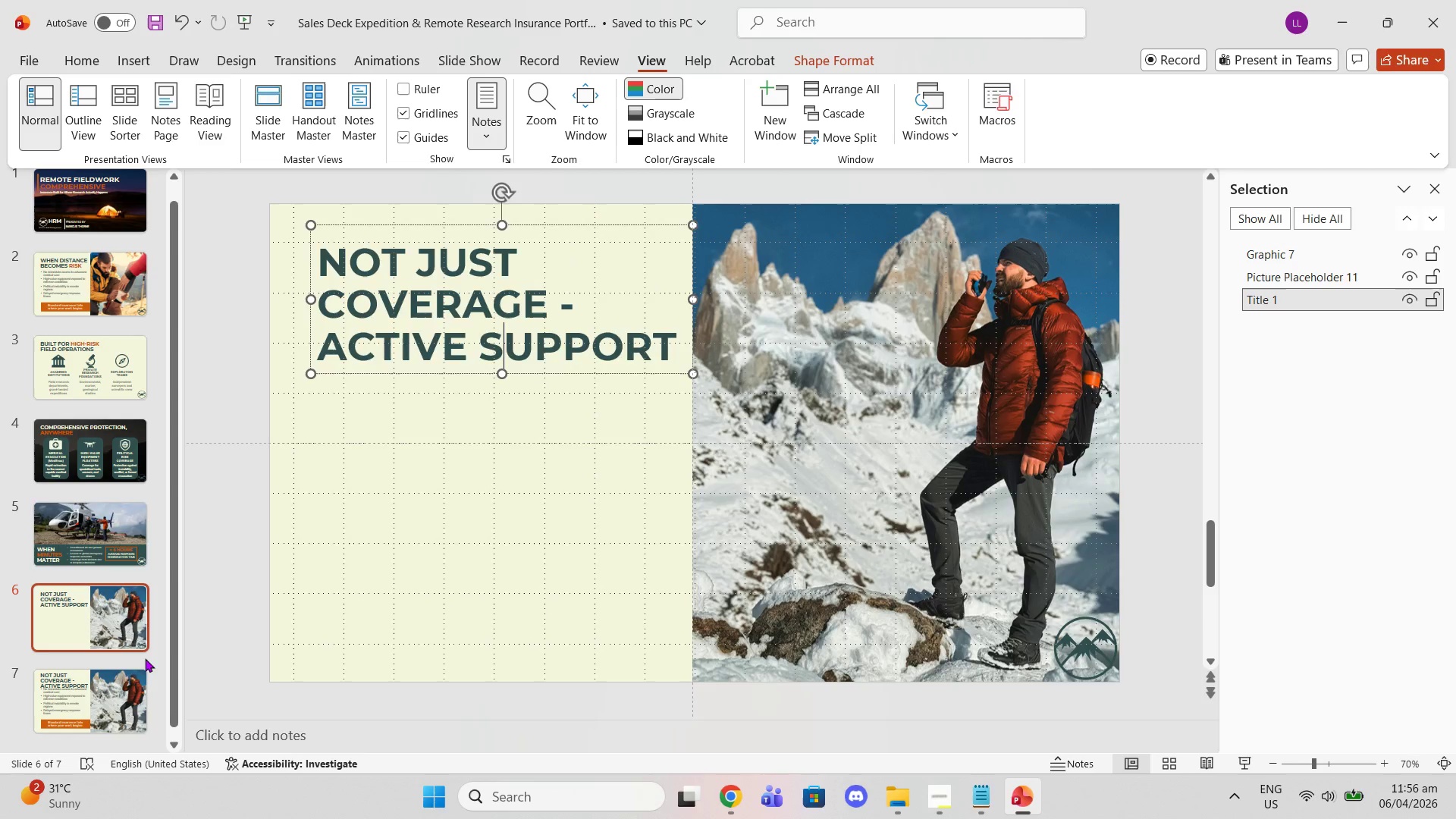 
left_click([121, 673])
 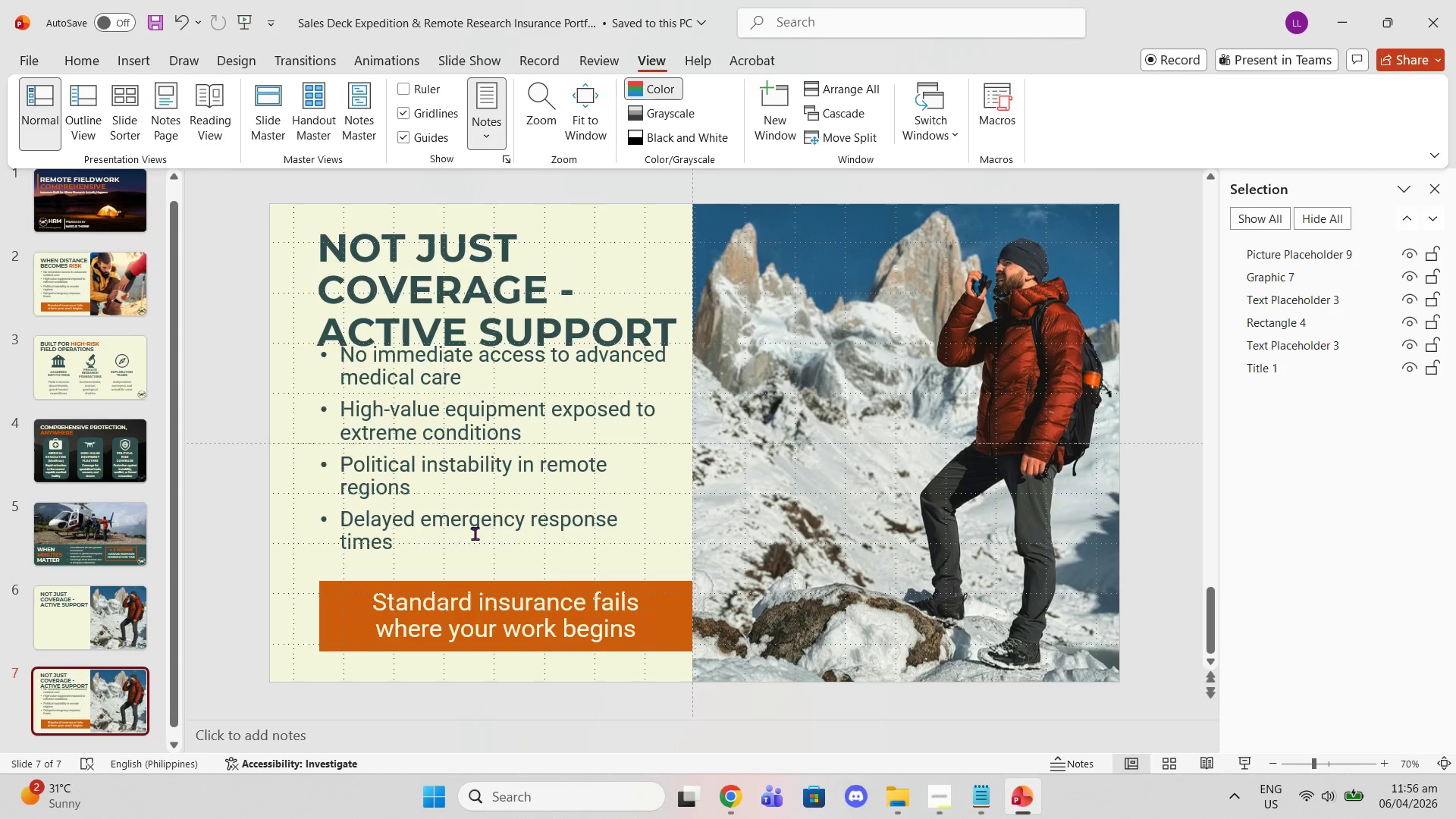 
left_click([456, 446])
 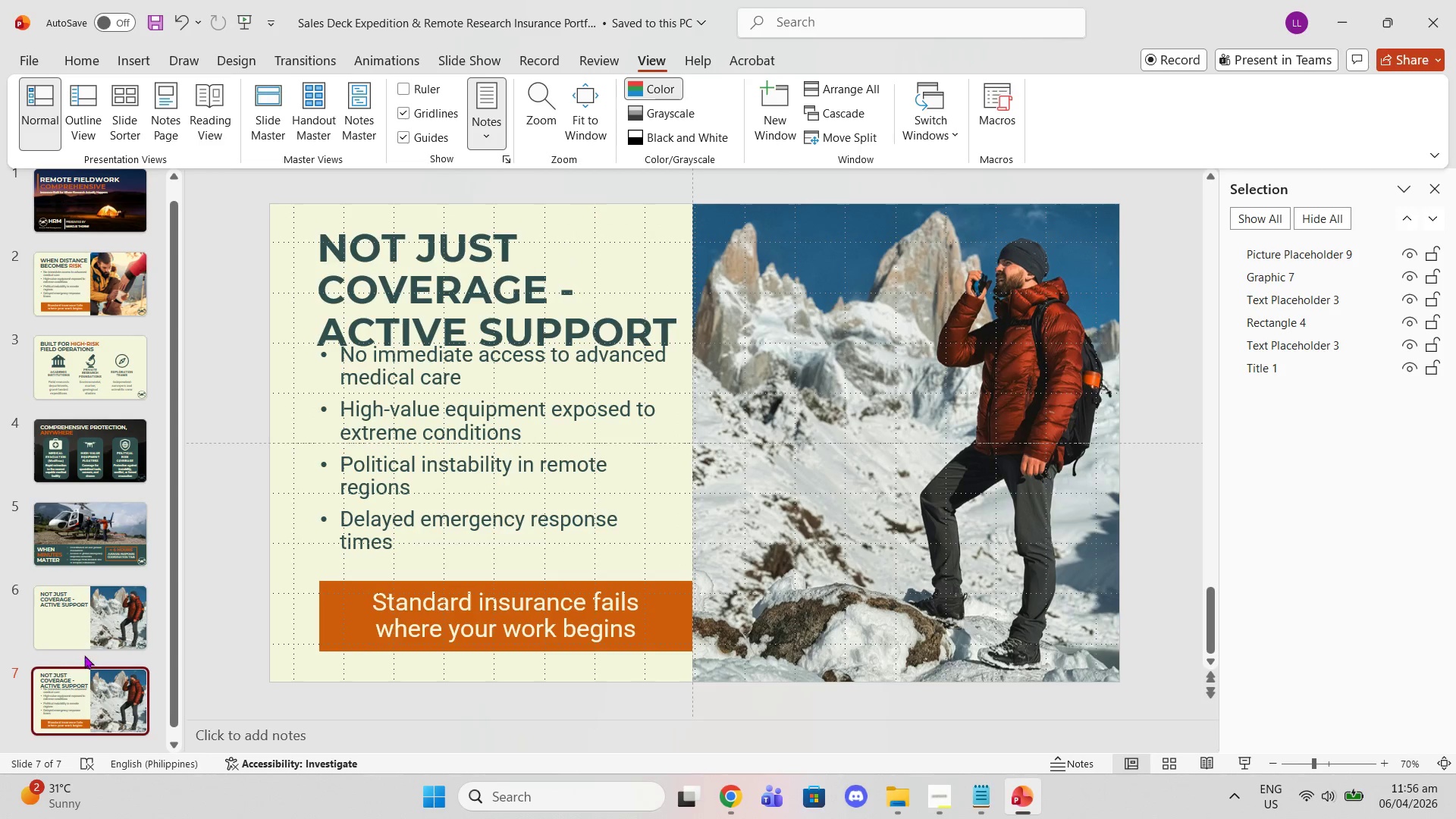 
key(Delete)
 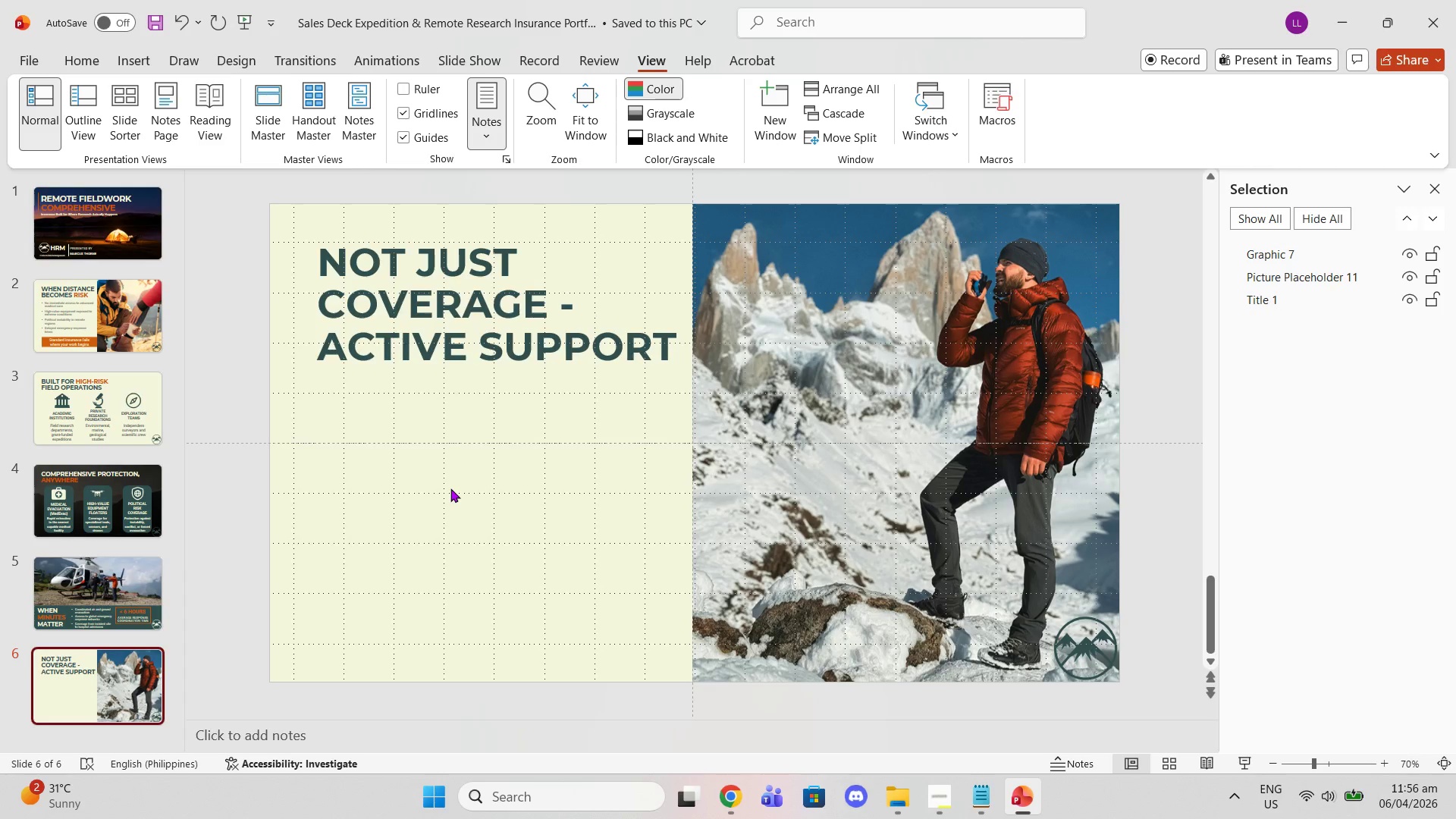 
left_click([465, 287])
 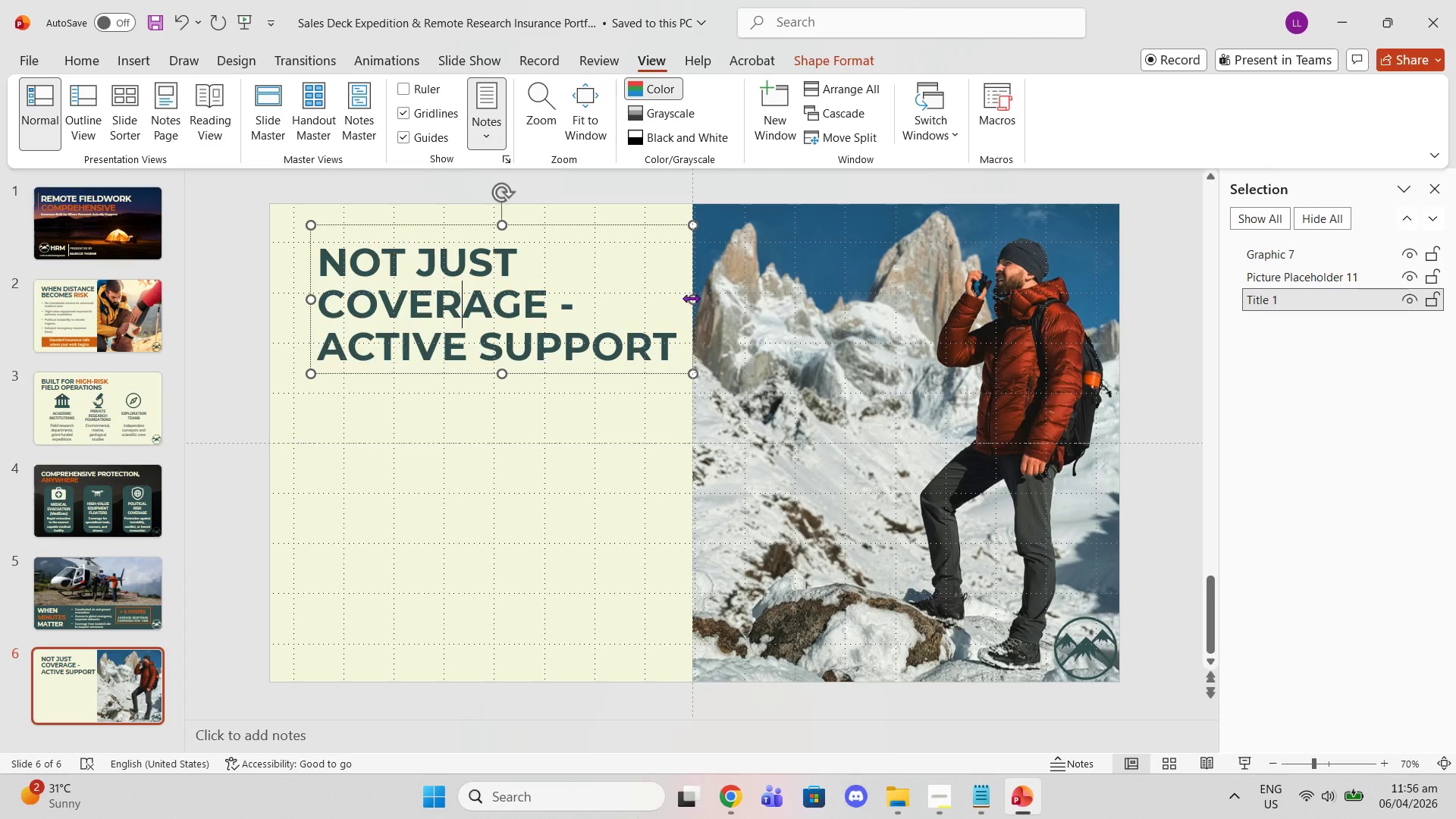 
left_click_drag(start_coordinate=[693, 297], to_coordinate=[673, 255])
 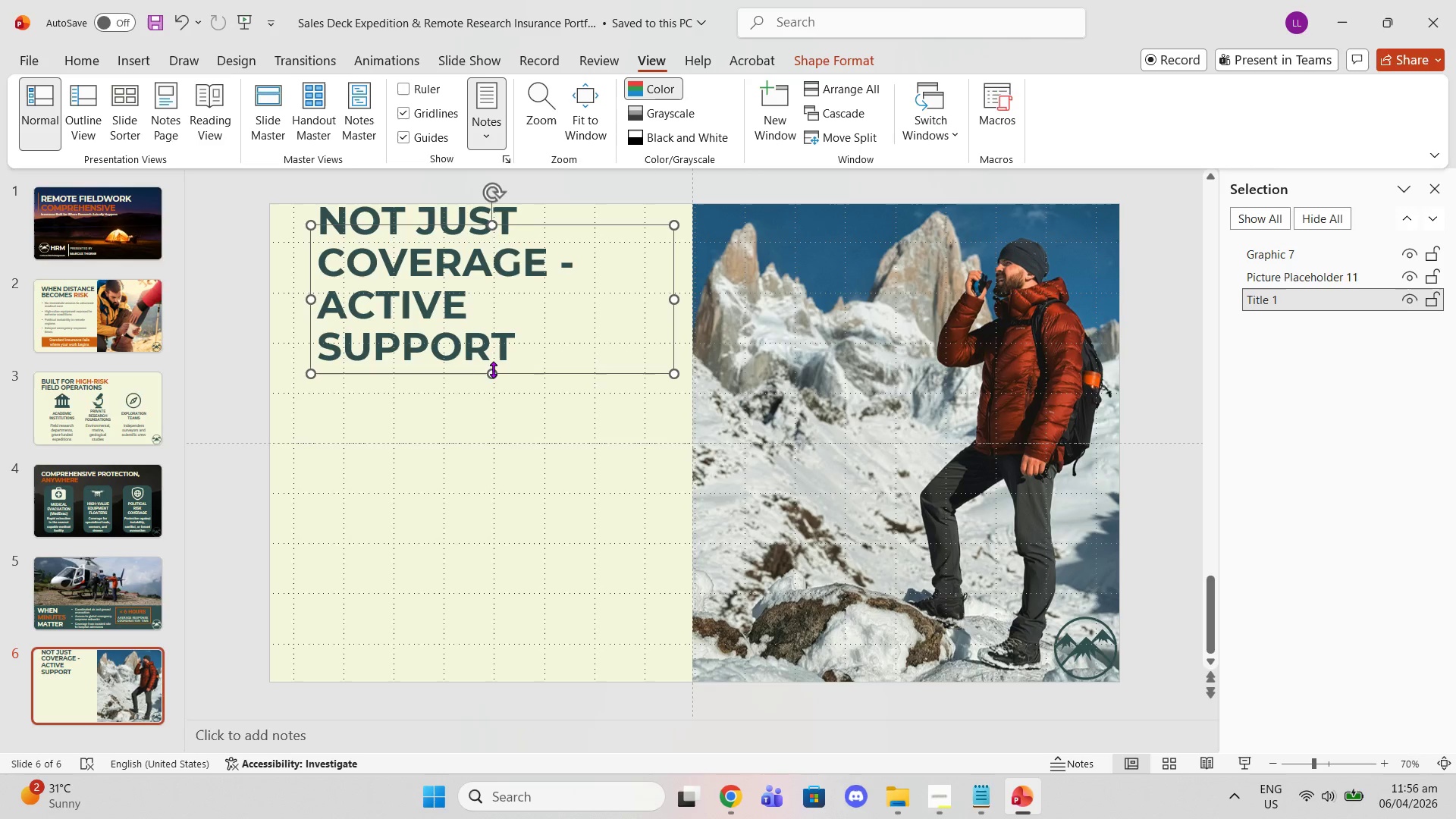 
left_click_drag(start_coordinate=[493, 373], to_coordinate=[492, 418])
 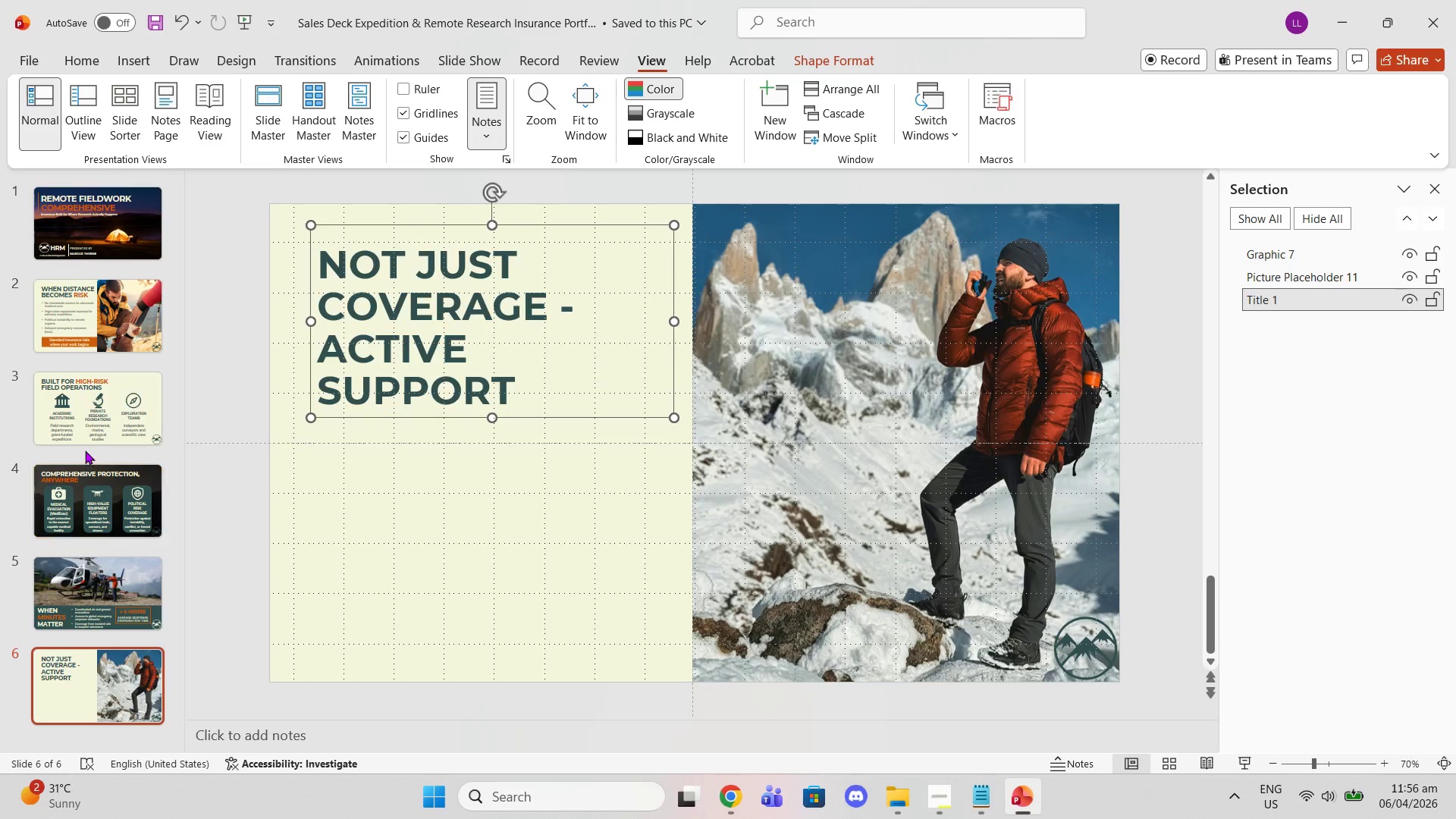 
left_click([85, 434])
 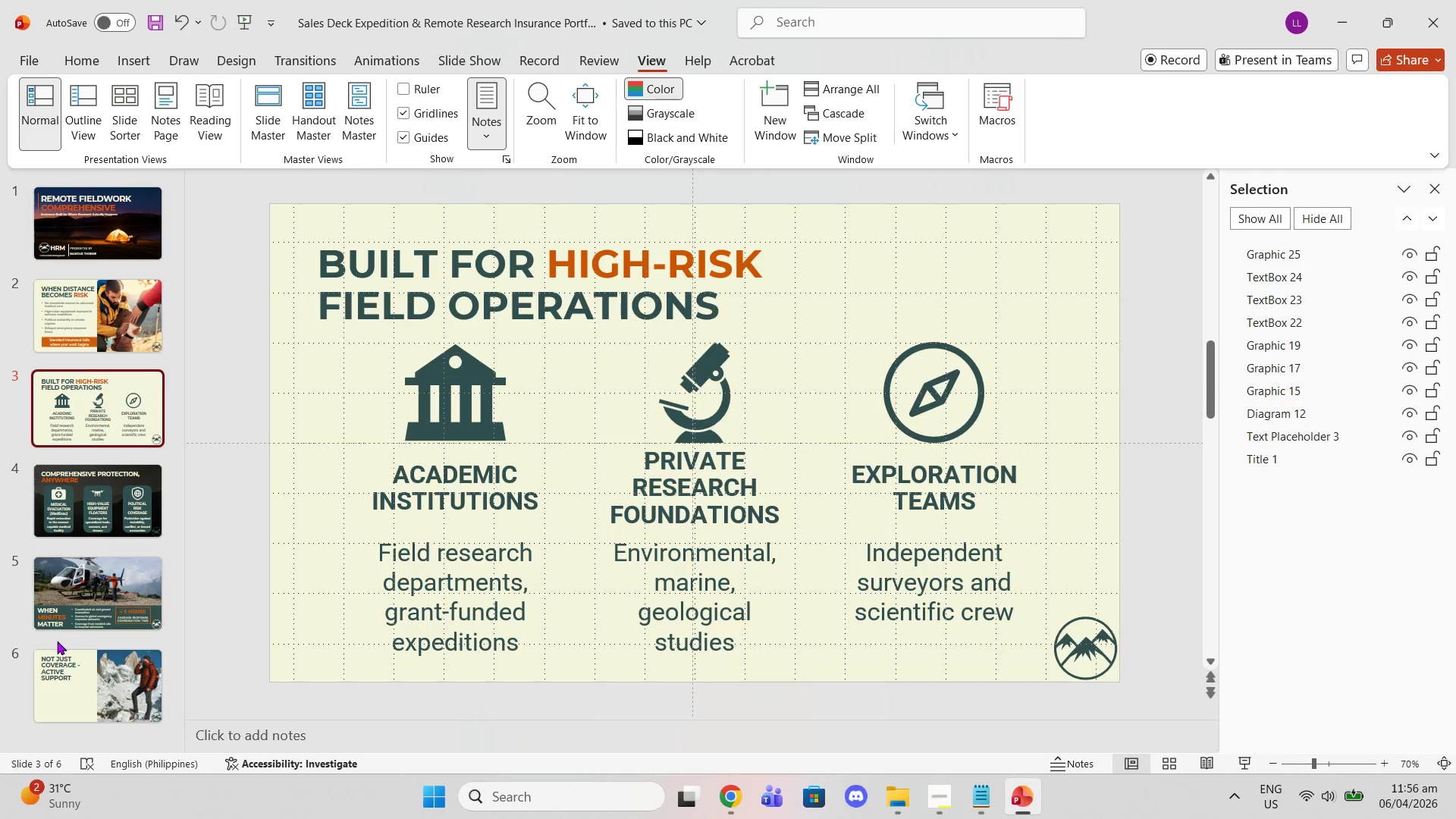 
left_click([58, 664])
 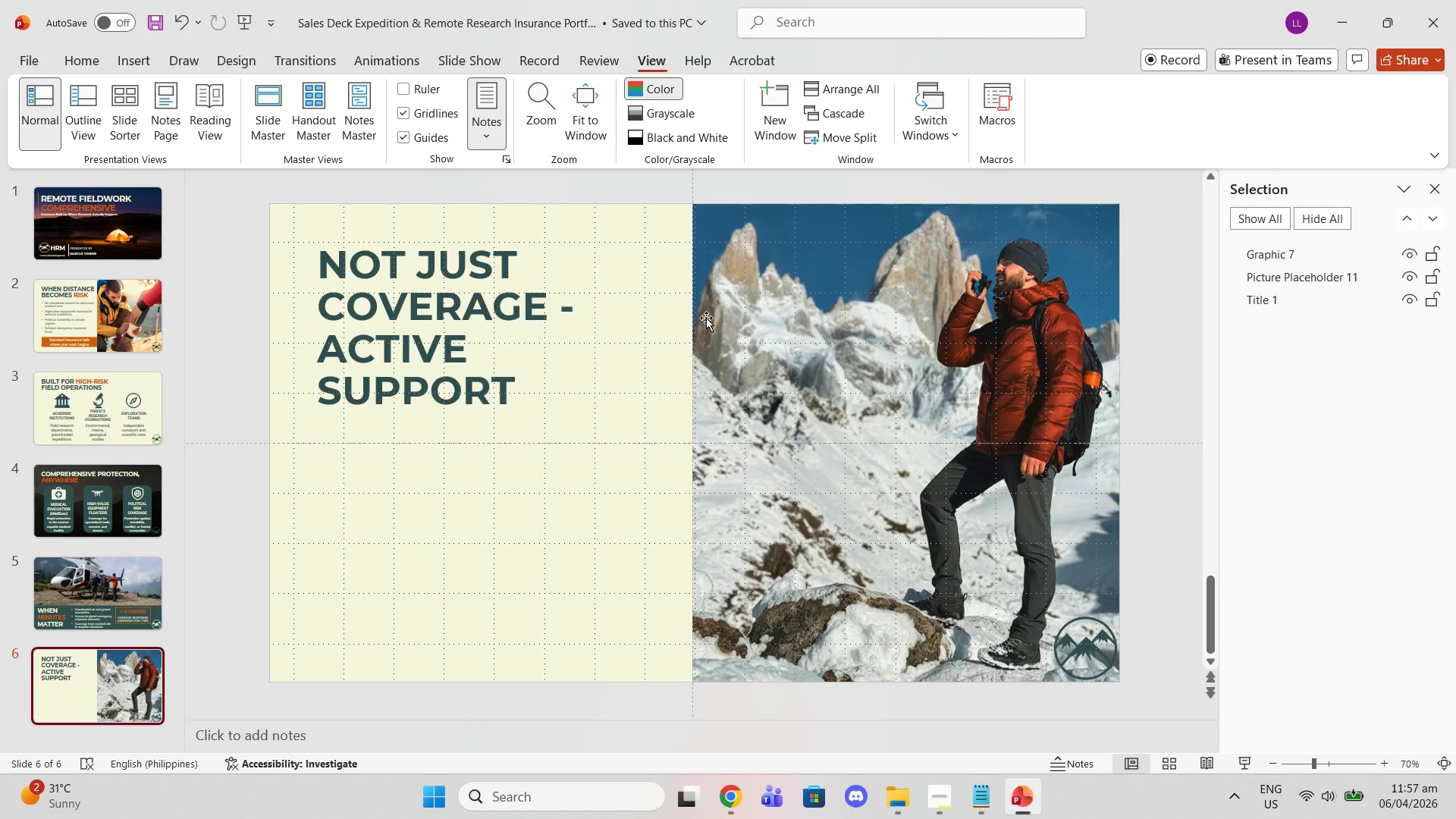 
wait(29.66)
 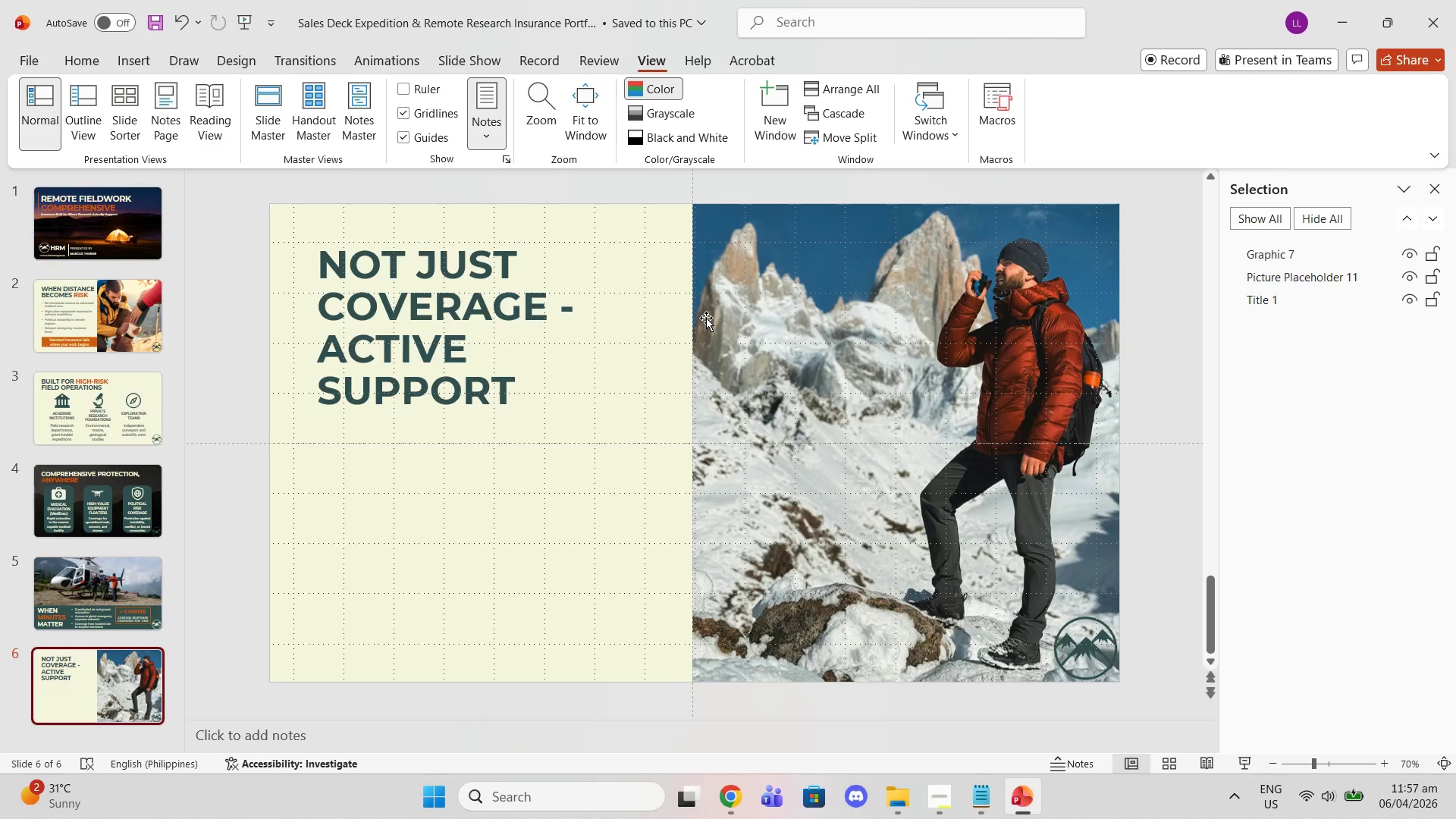 
left_click([425, 384])
 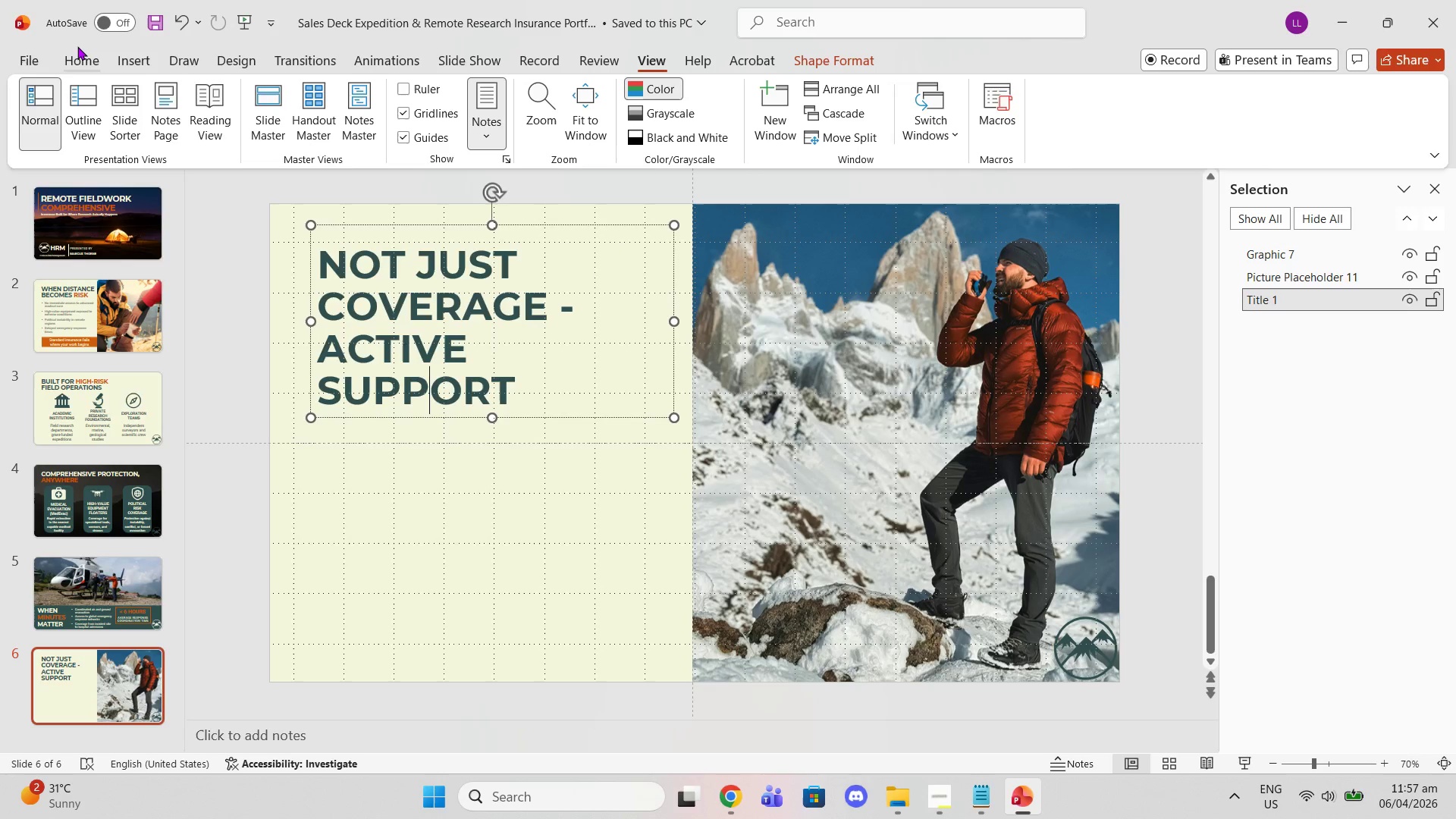 
left_click([77, 46])
 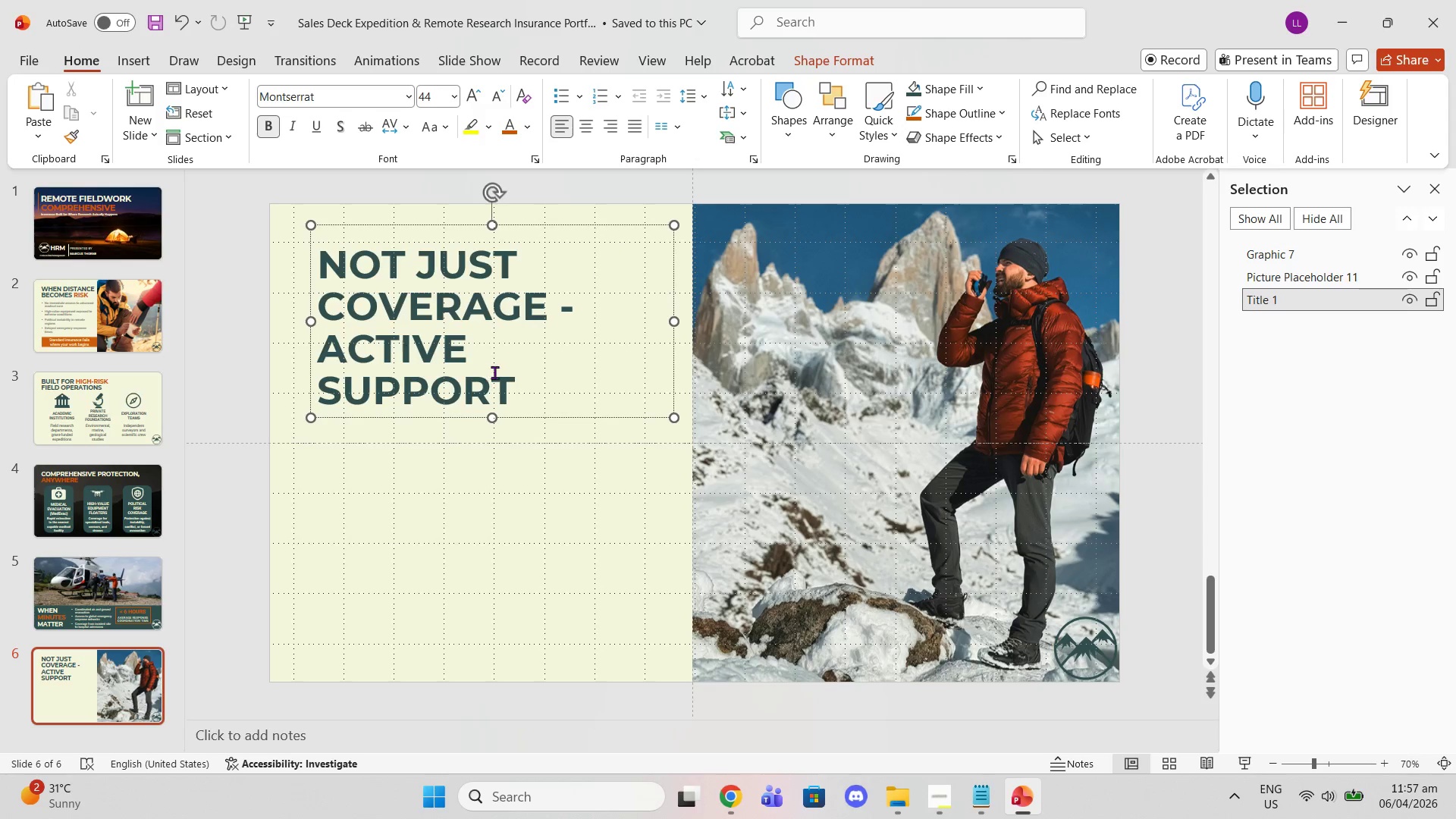 
left_click_drag(start_coordinate=[519, 385], to_coordinate=[343, 330])
 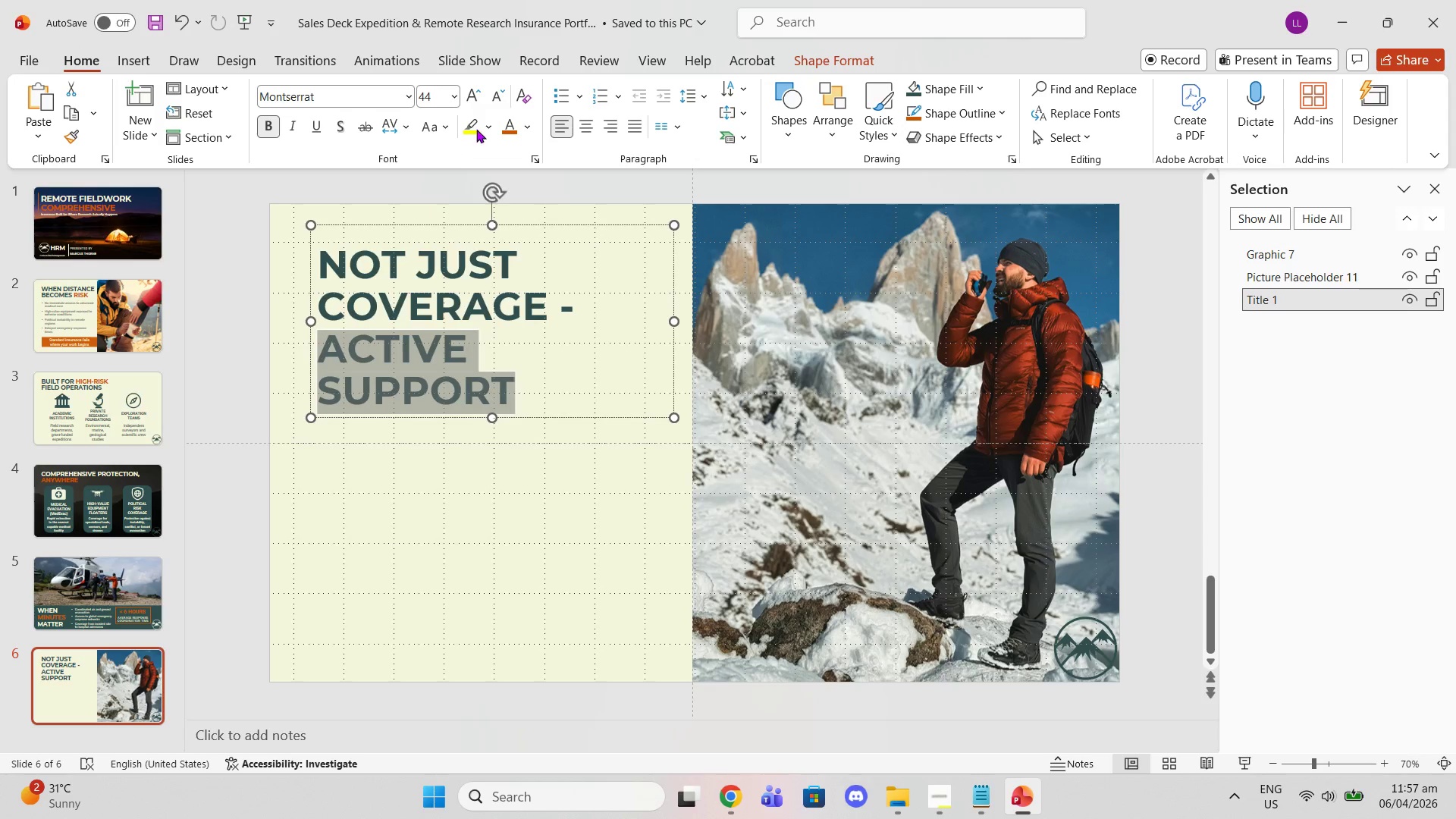 
left_click([505, 129])
 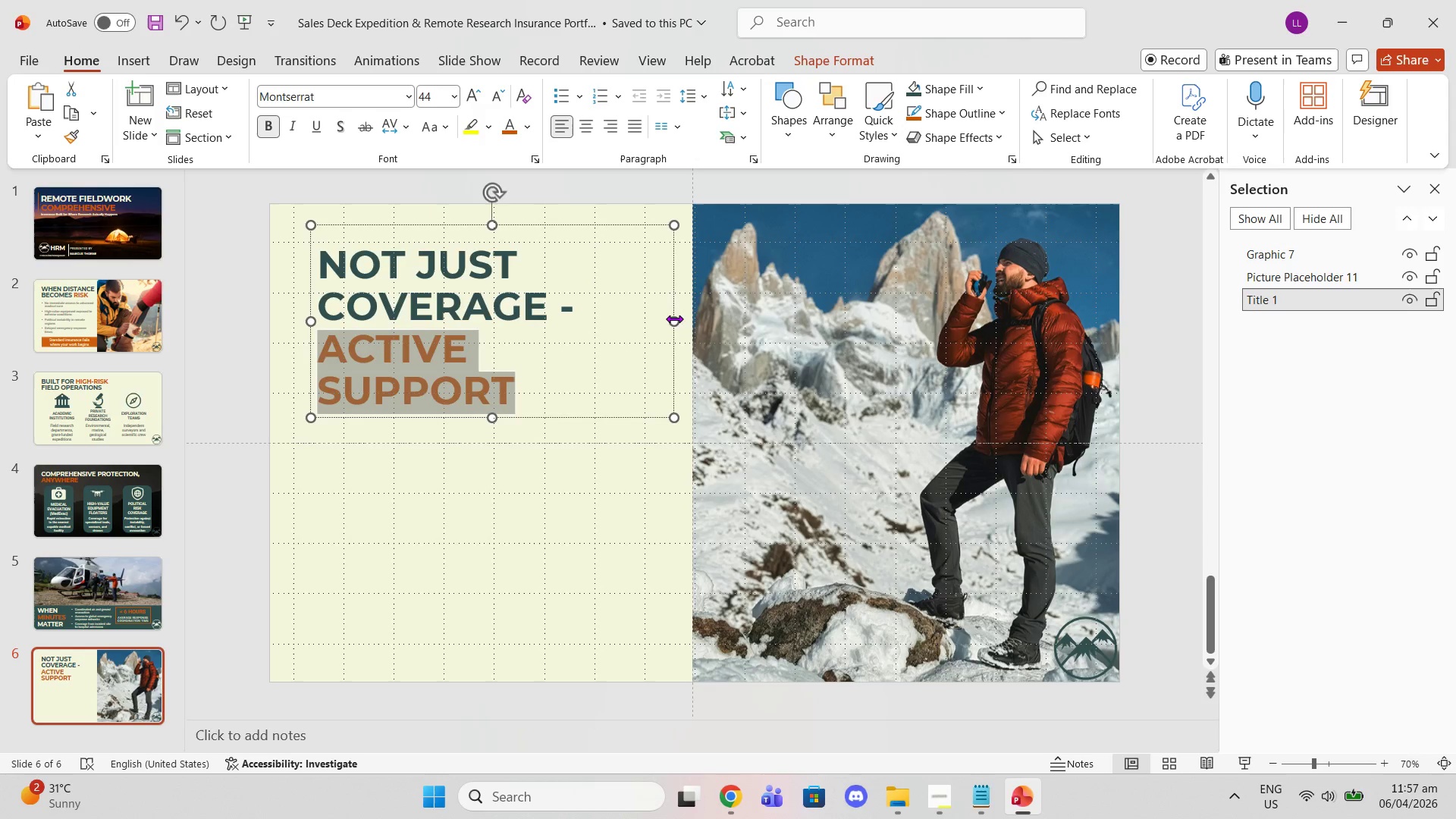 
left_click_drag(start_coordinate=[673, 320], to_coordinate=[686, 317])
 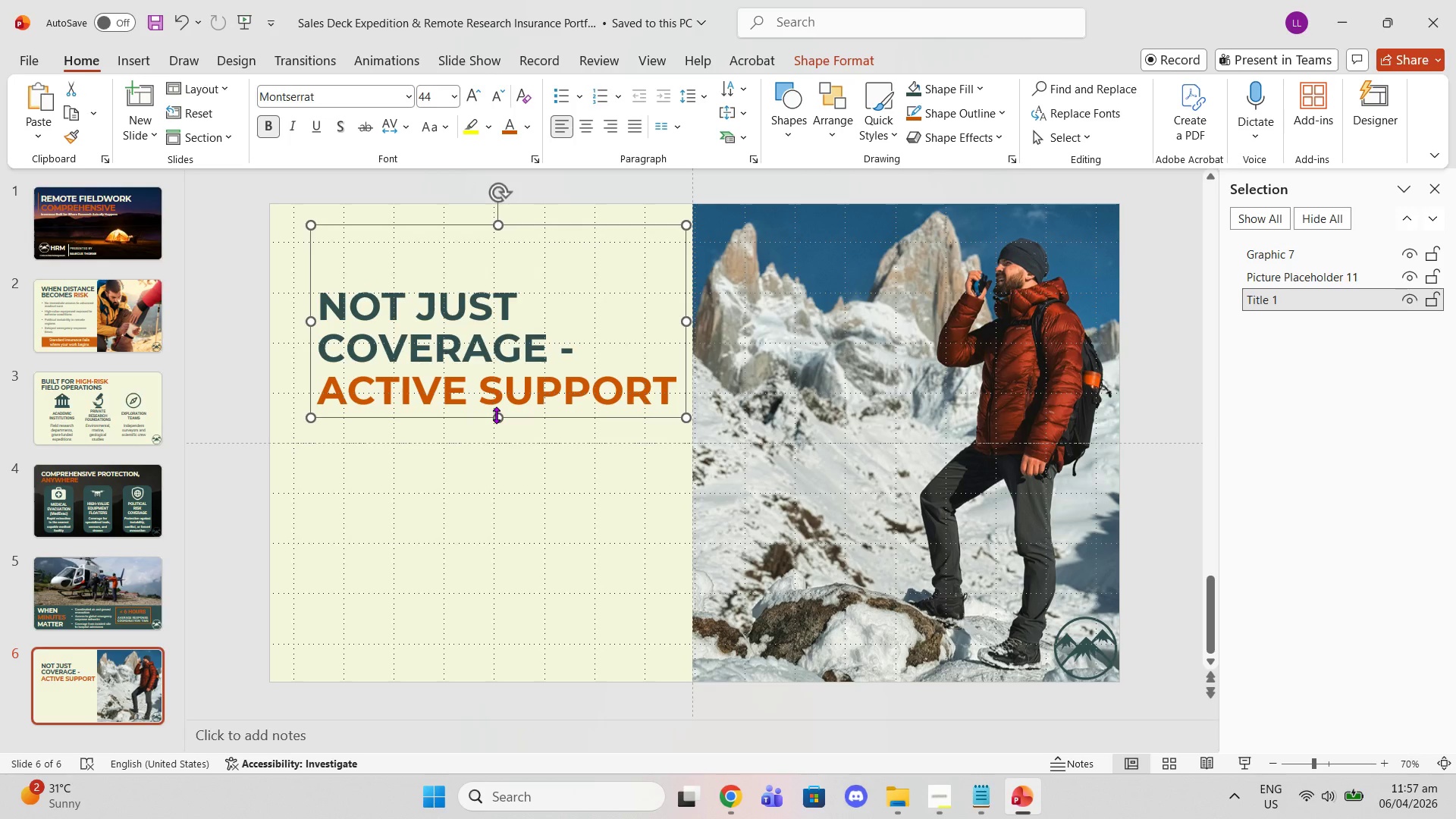 
left_click_drag(start_coordinate=[496, 418], to_coordinate=[497, 373])
 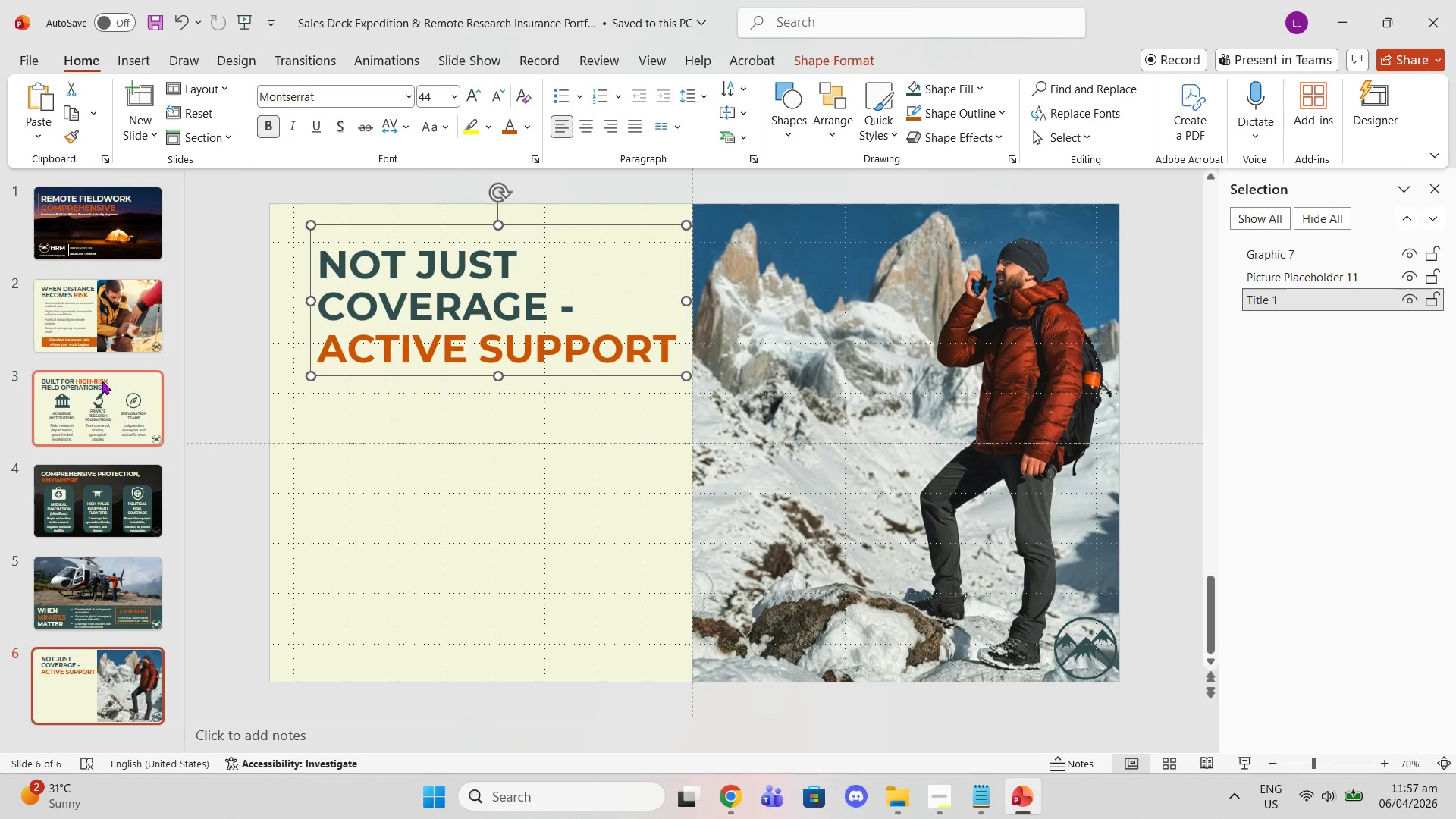 
left_click([102, 381])
 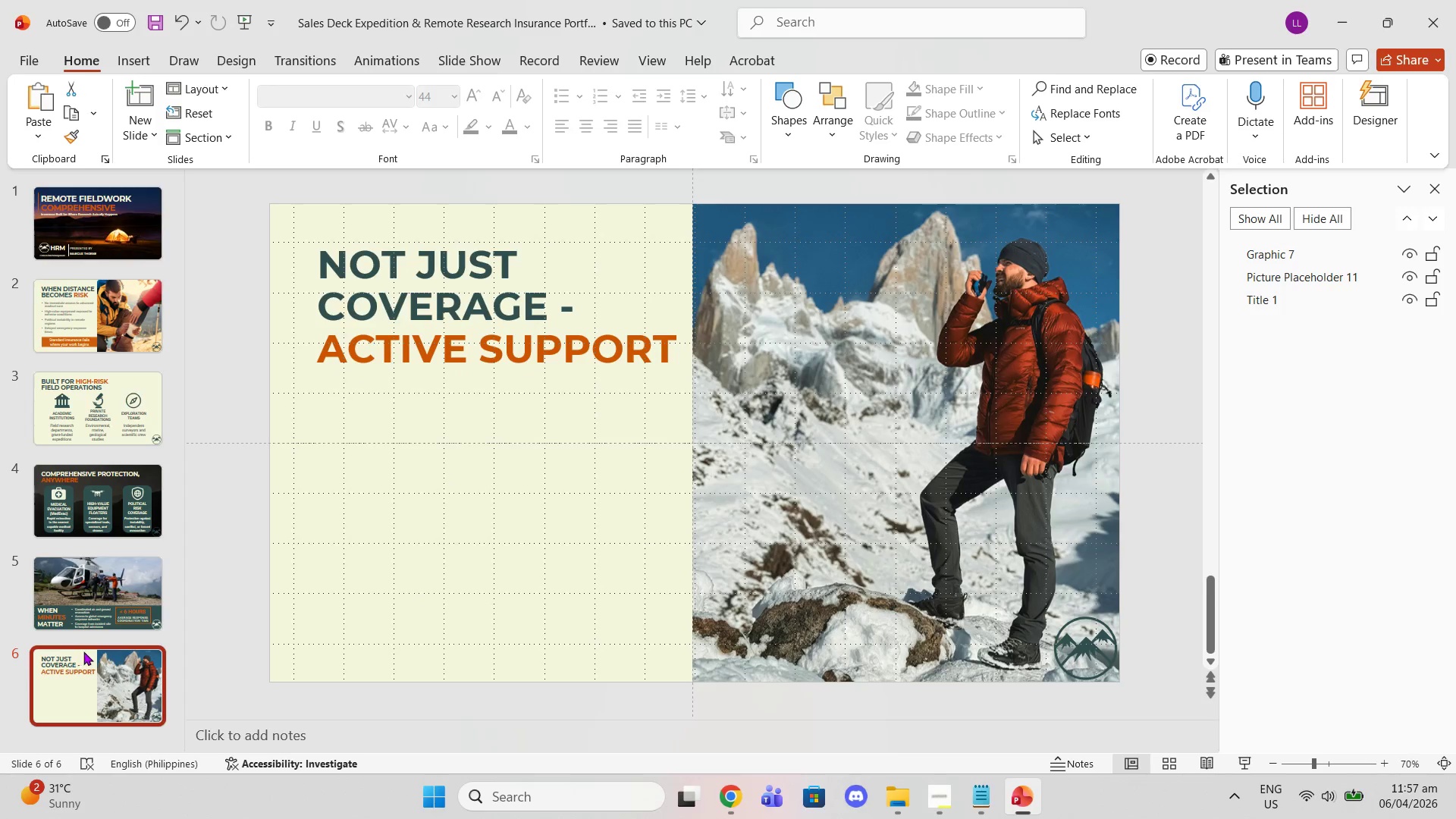 
left_click([821, 479])
 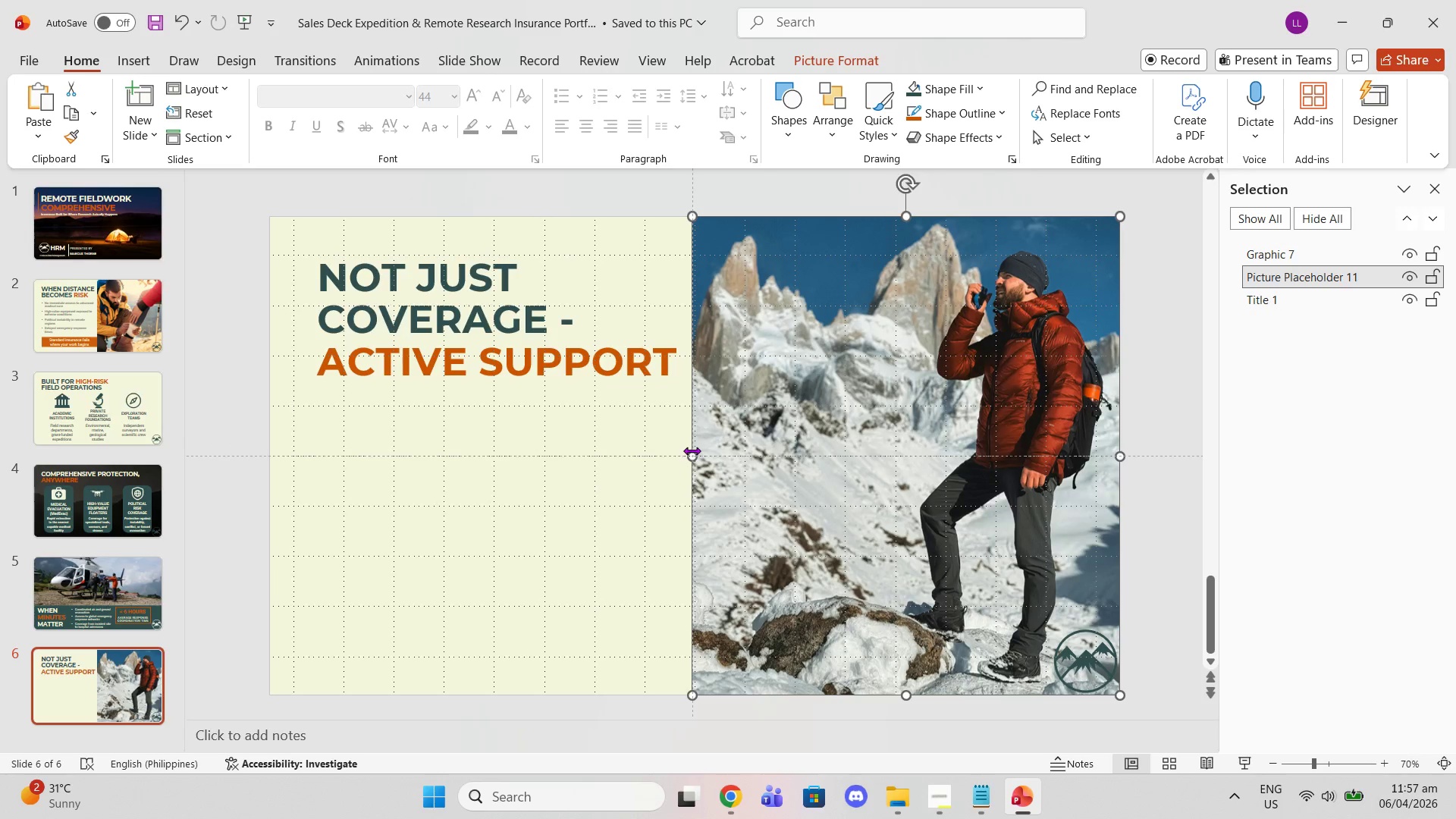 
left_click_drag(start_coordinate=[692, 456], to_coordinate=[696, 454])
 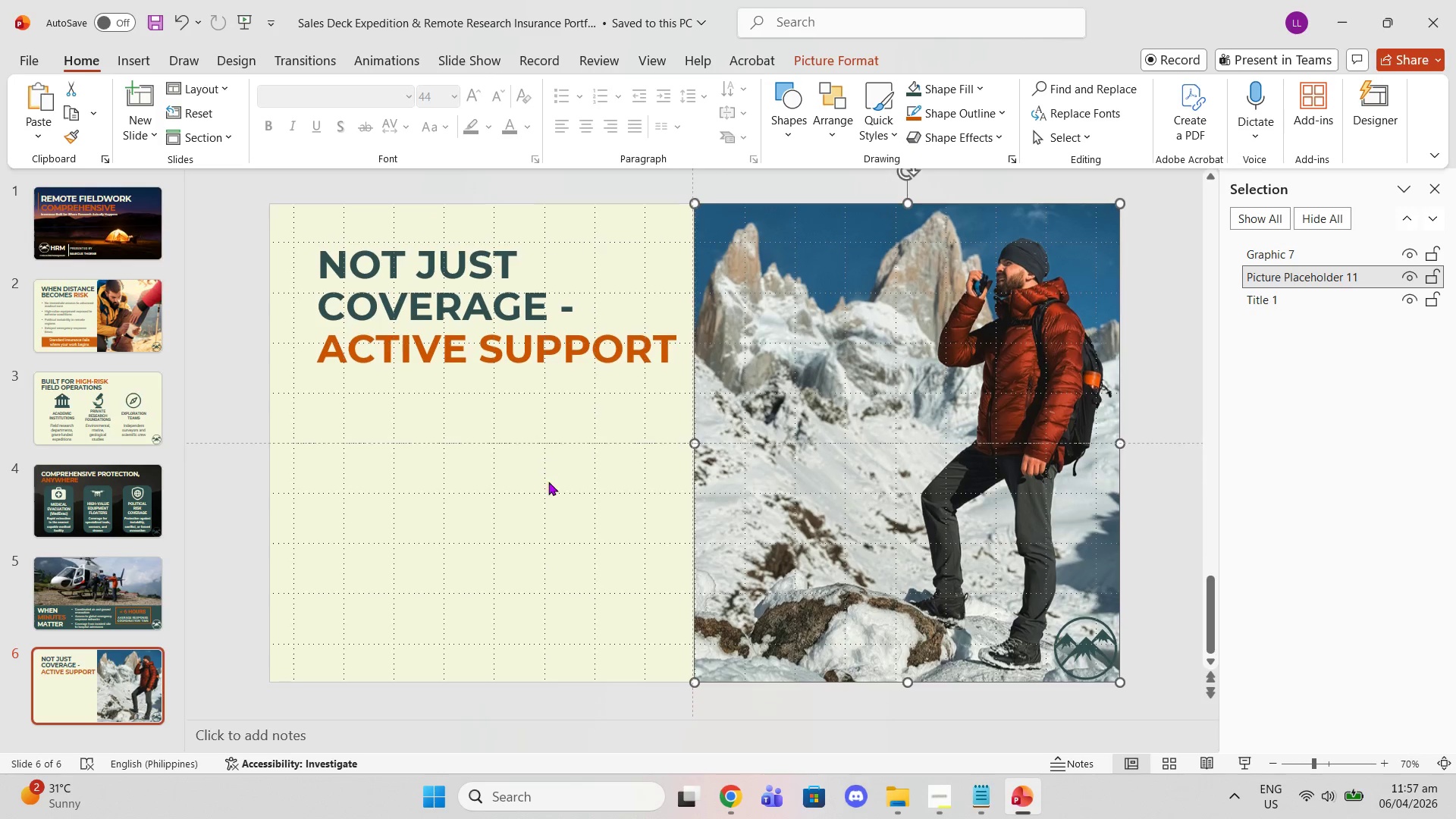 
left_click([548, 482])
 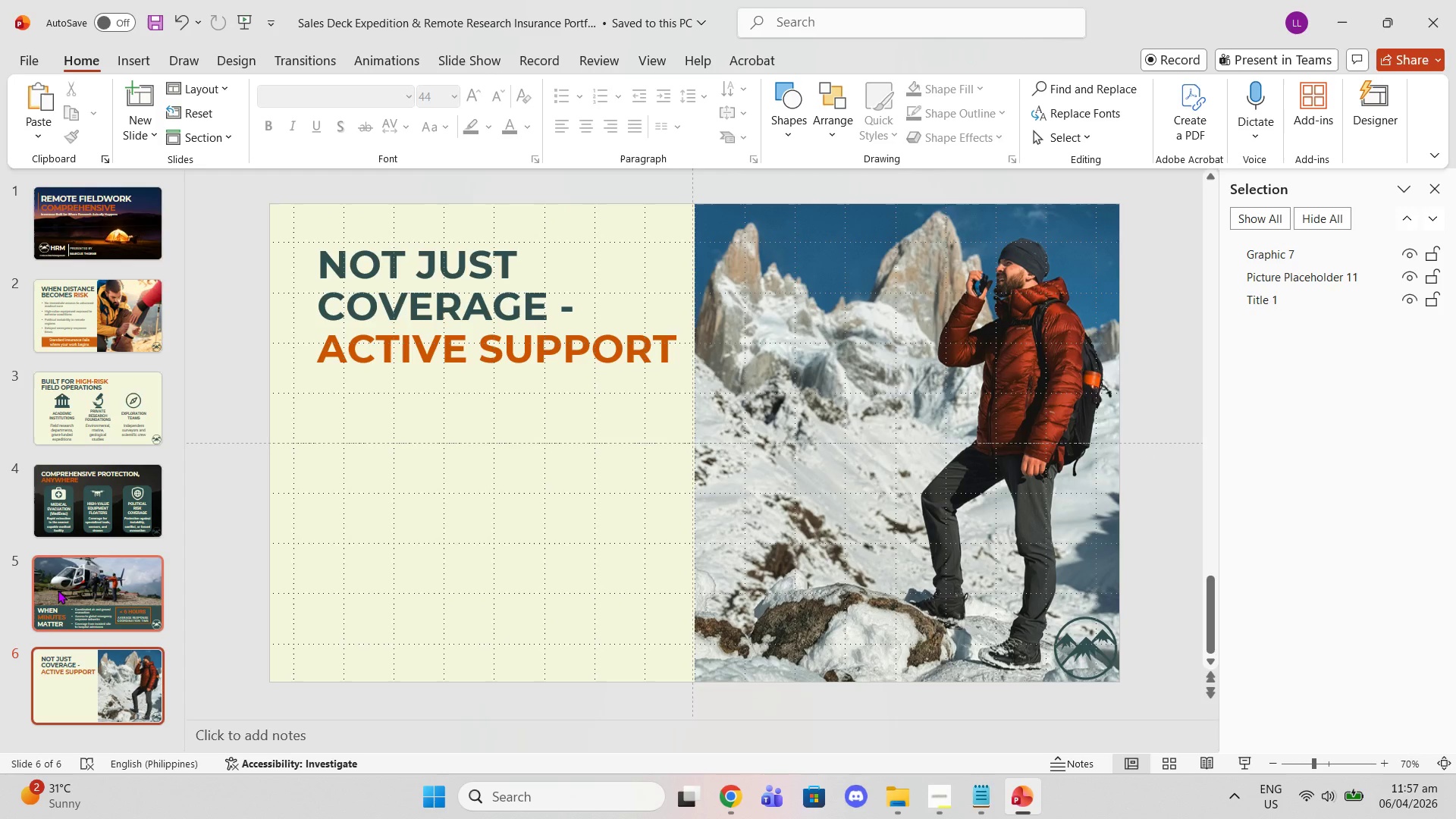 
mouse_move([89, 580])
 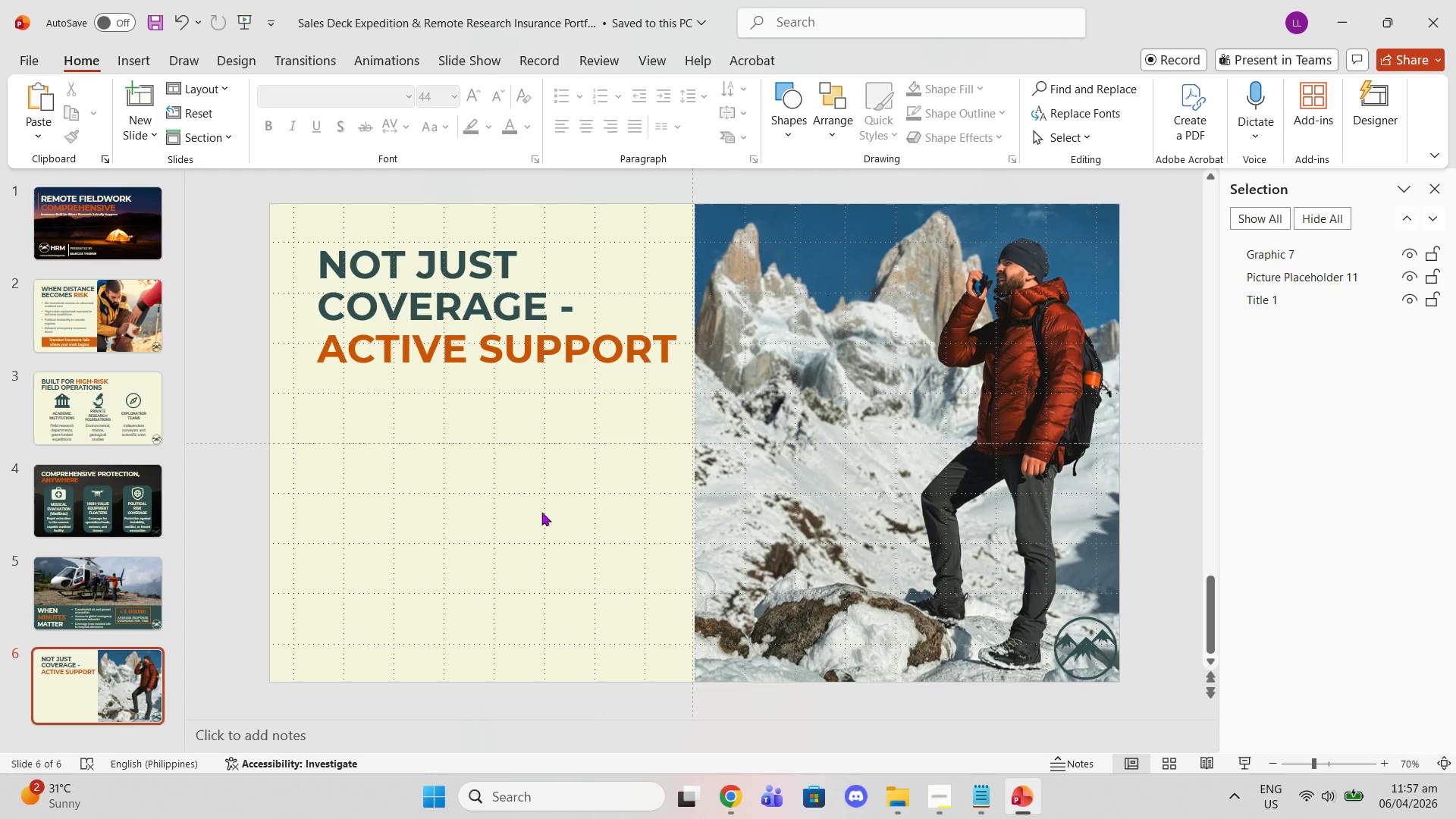 
wait(15.21)
 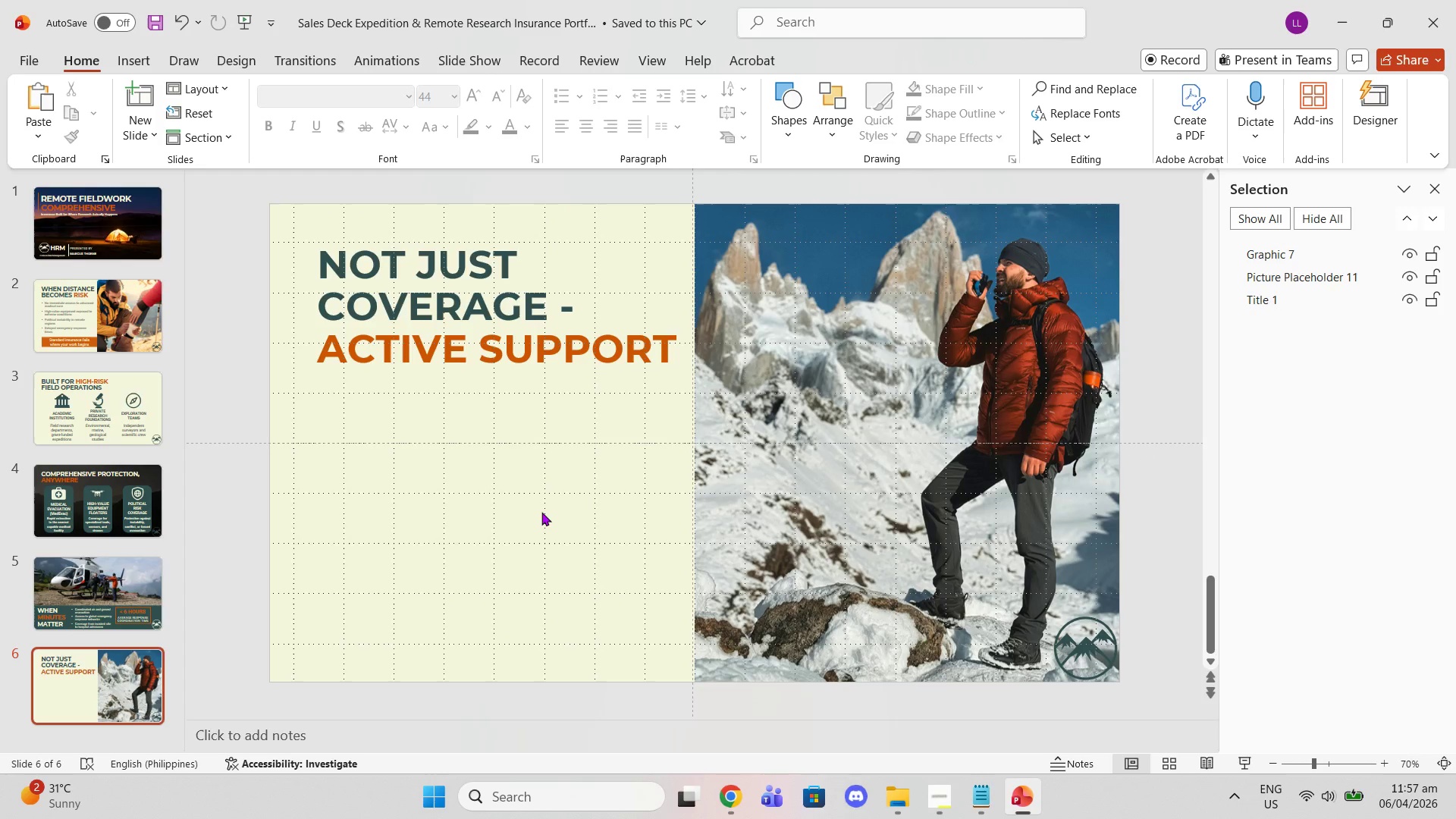 
left_click([728, 786])
 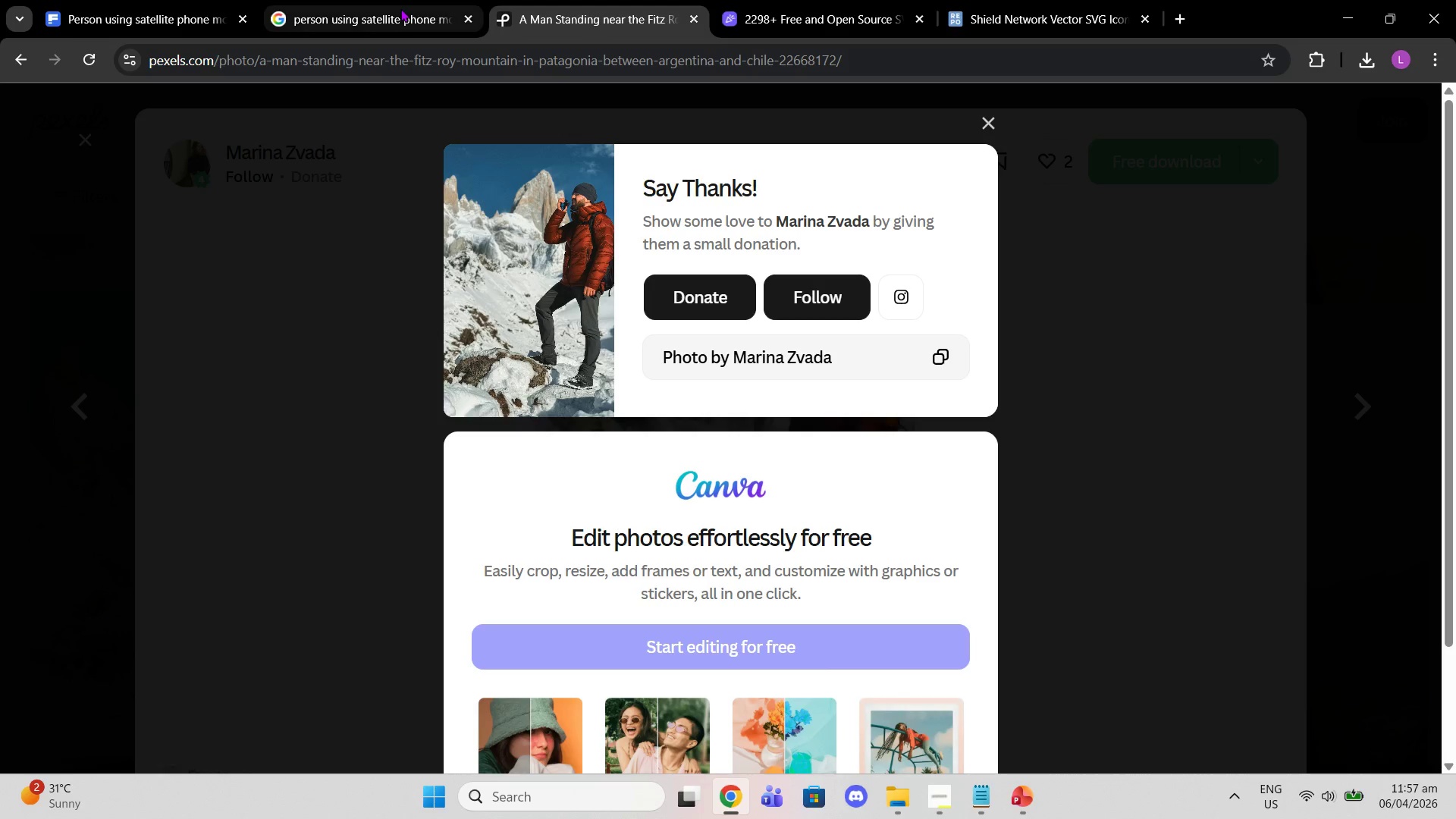 
left_click([949, 0])
 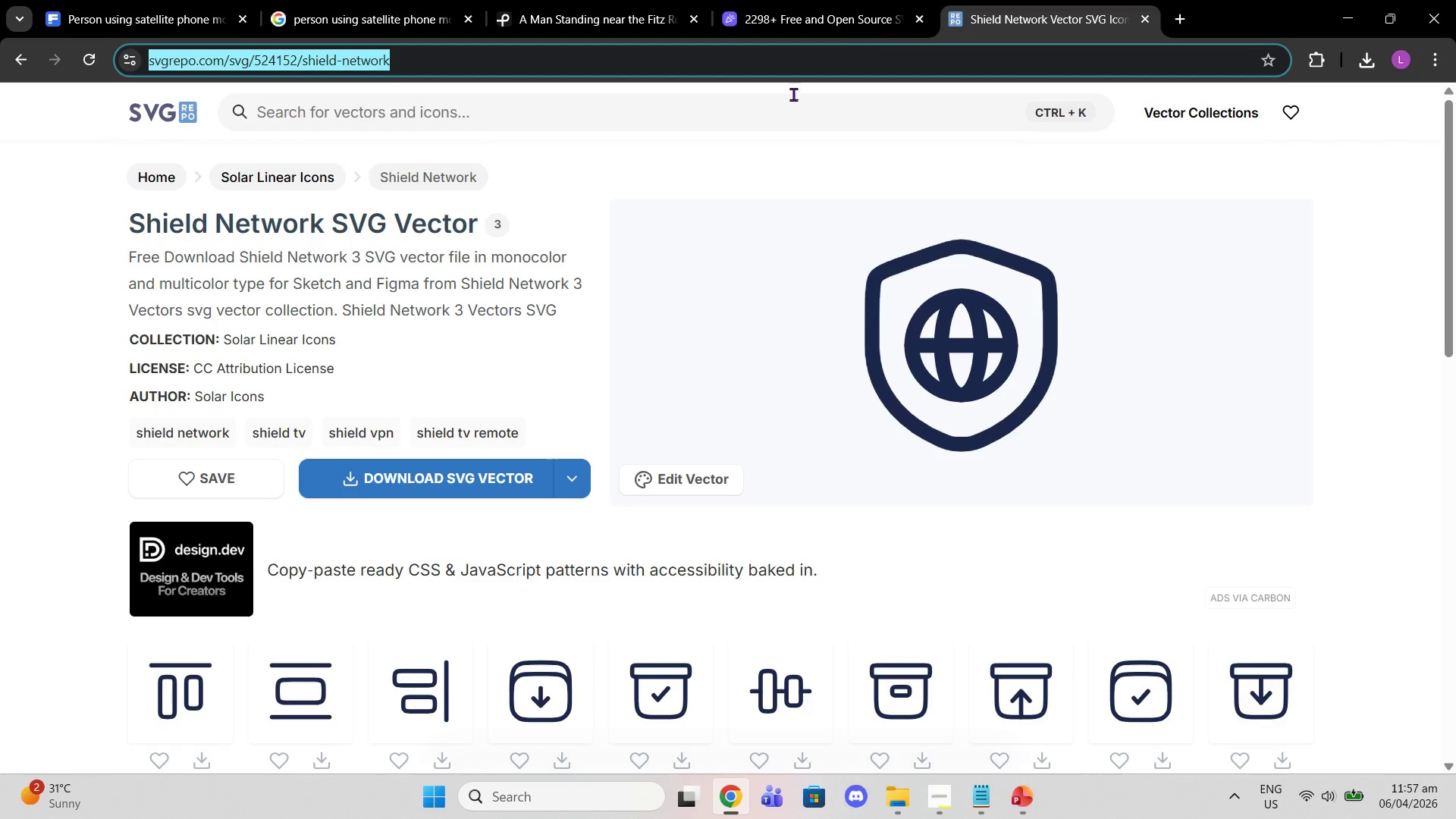 
left_click([733, 112])
 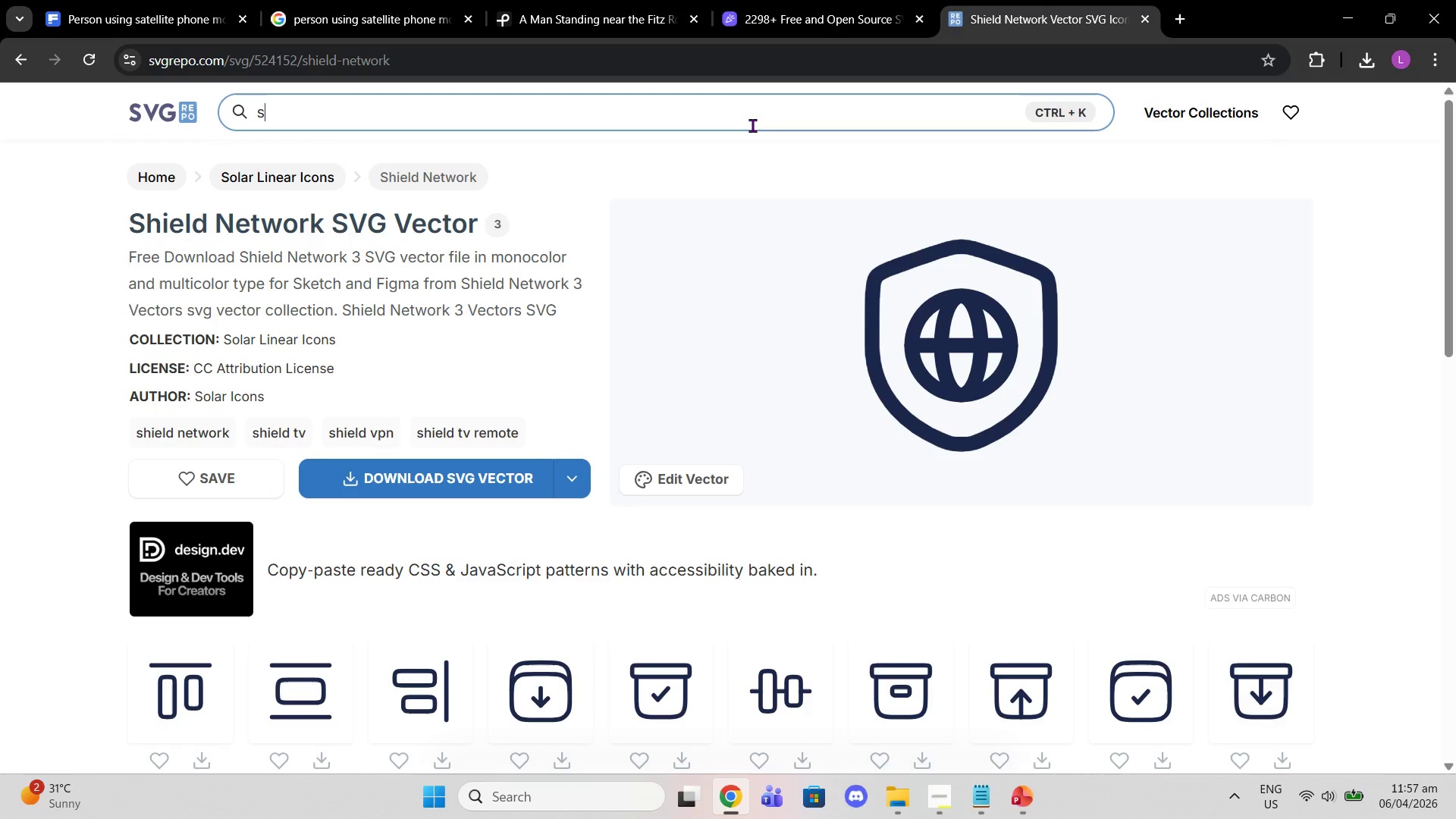 
type(satellite)
 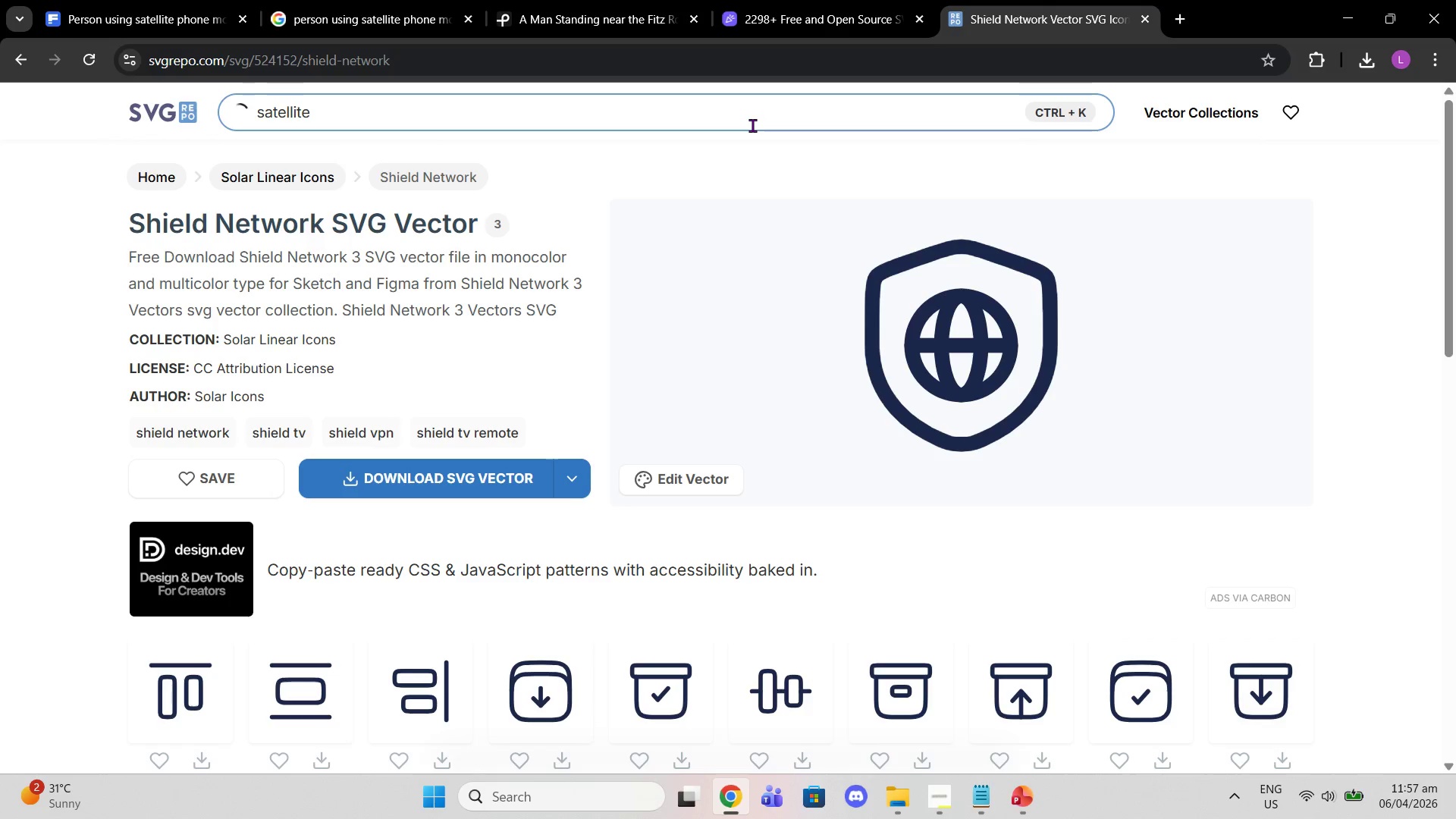 
key(Enter)
 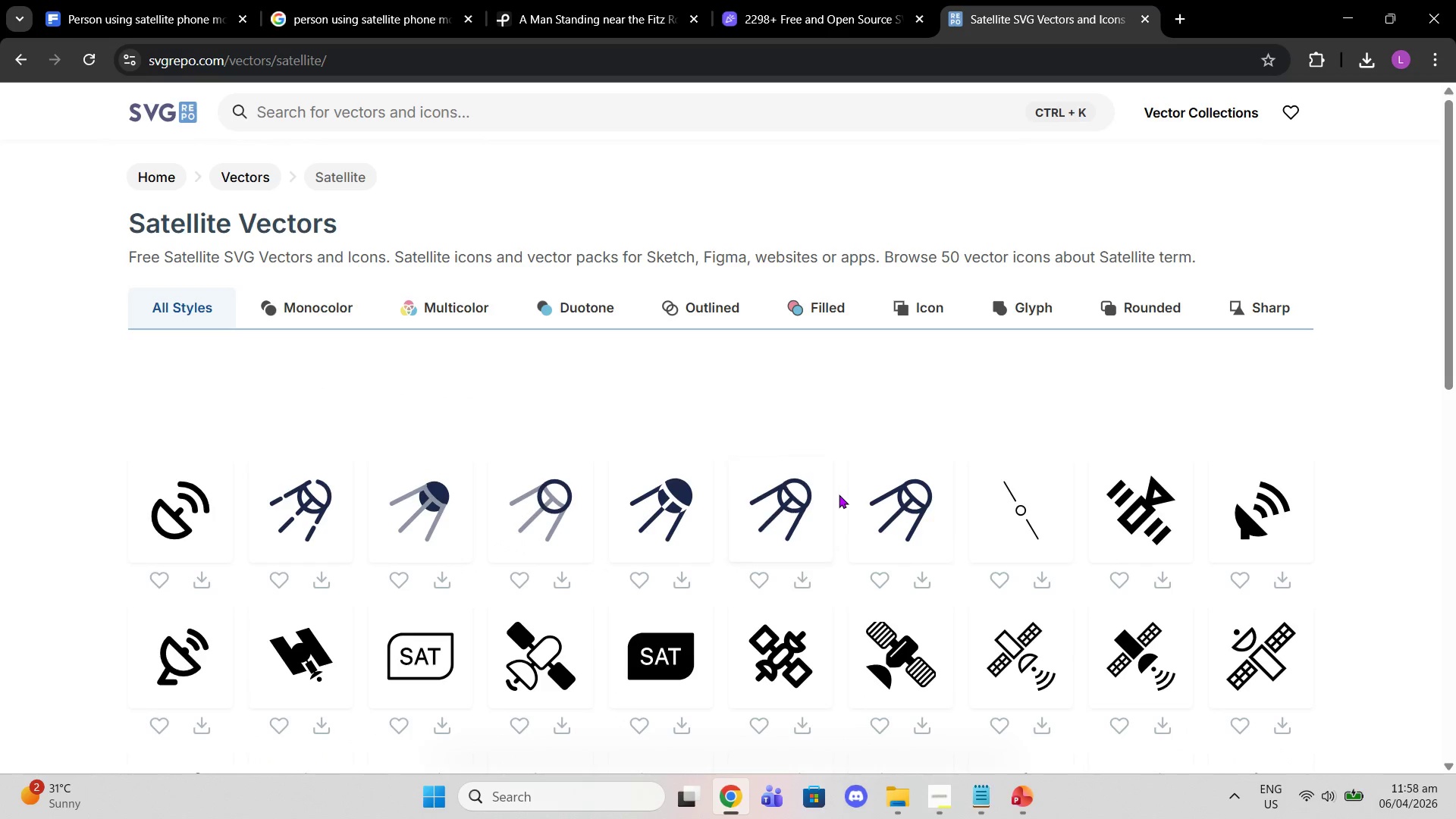 
scroll: coordinate [895, 538], scroll_direction: down, amount: 1.0
 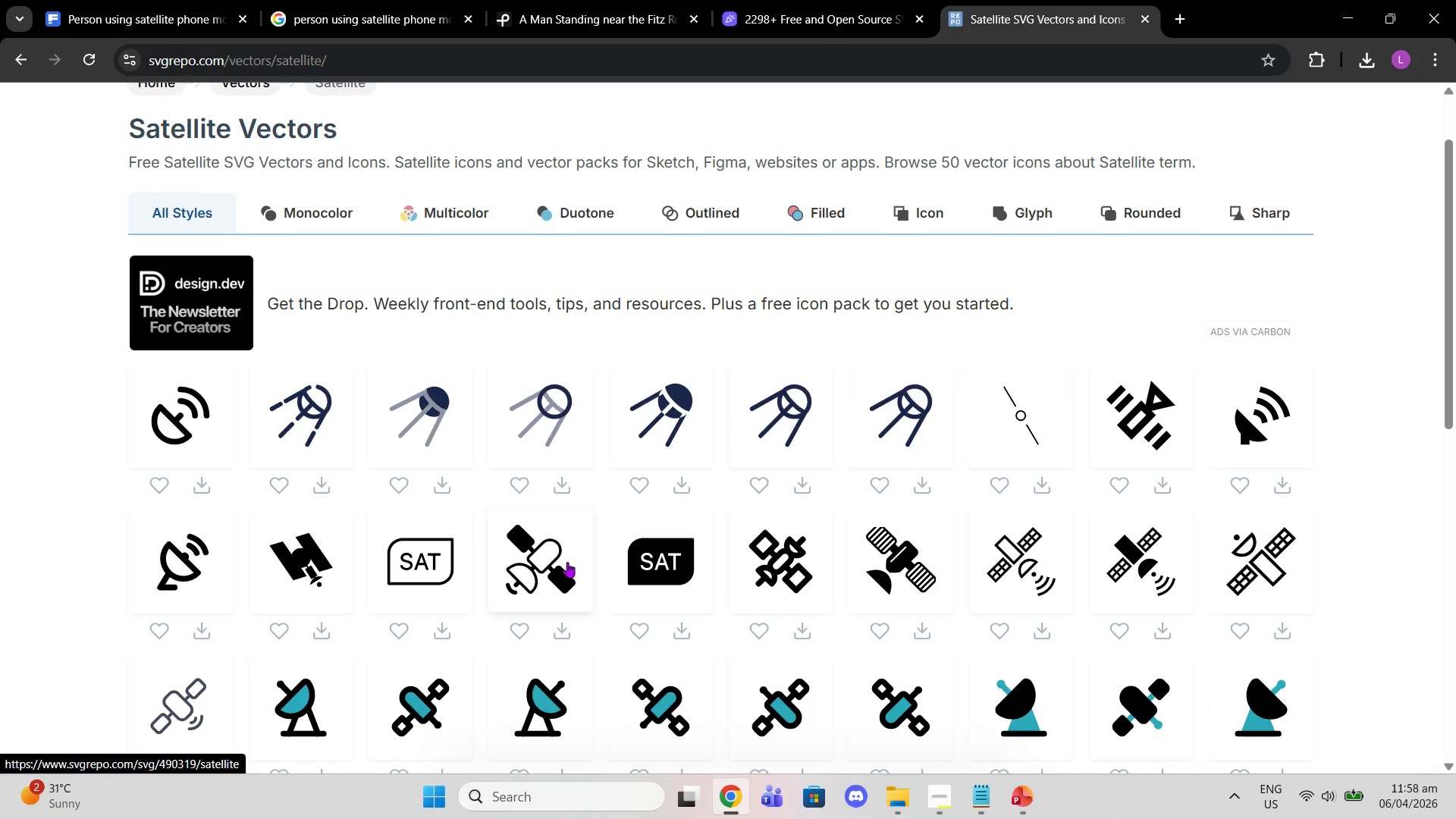 
wait(7.66)
 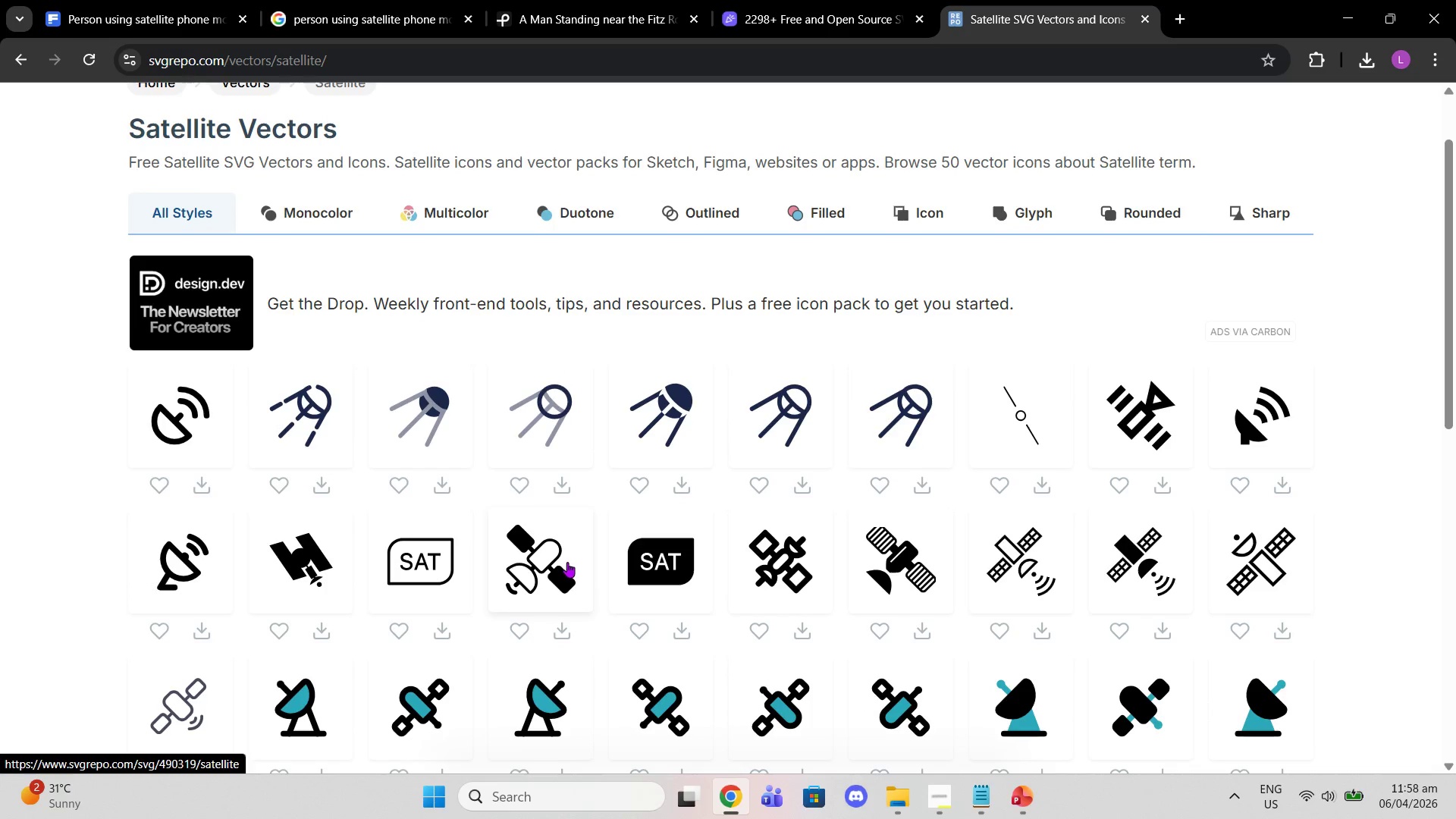 
scroll: coordinate [1094, 416], scroll_direction: down, amount: 4.0
 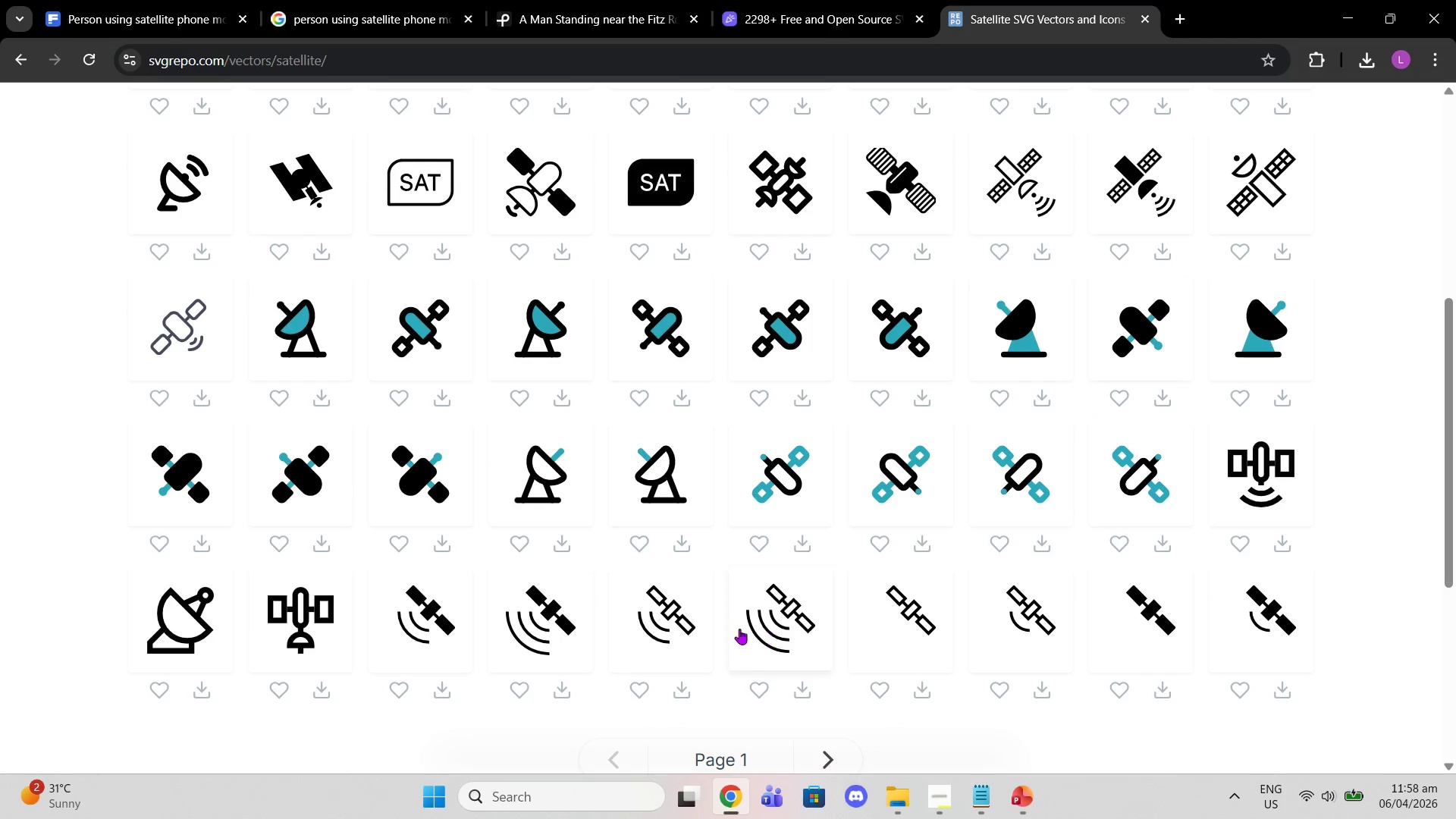 
mouse_move([660, 617])
 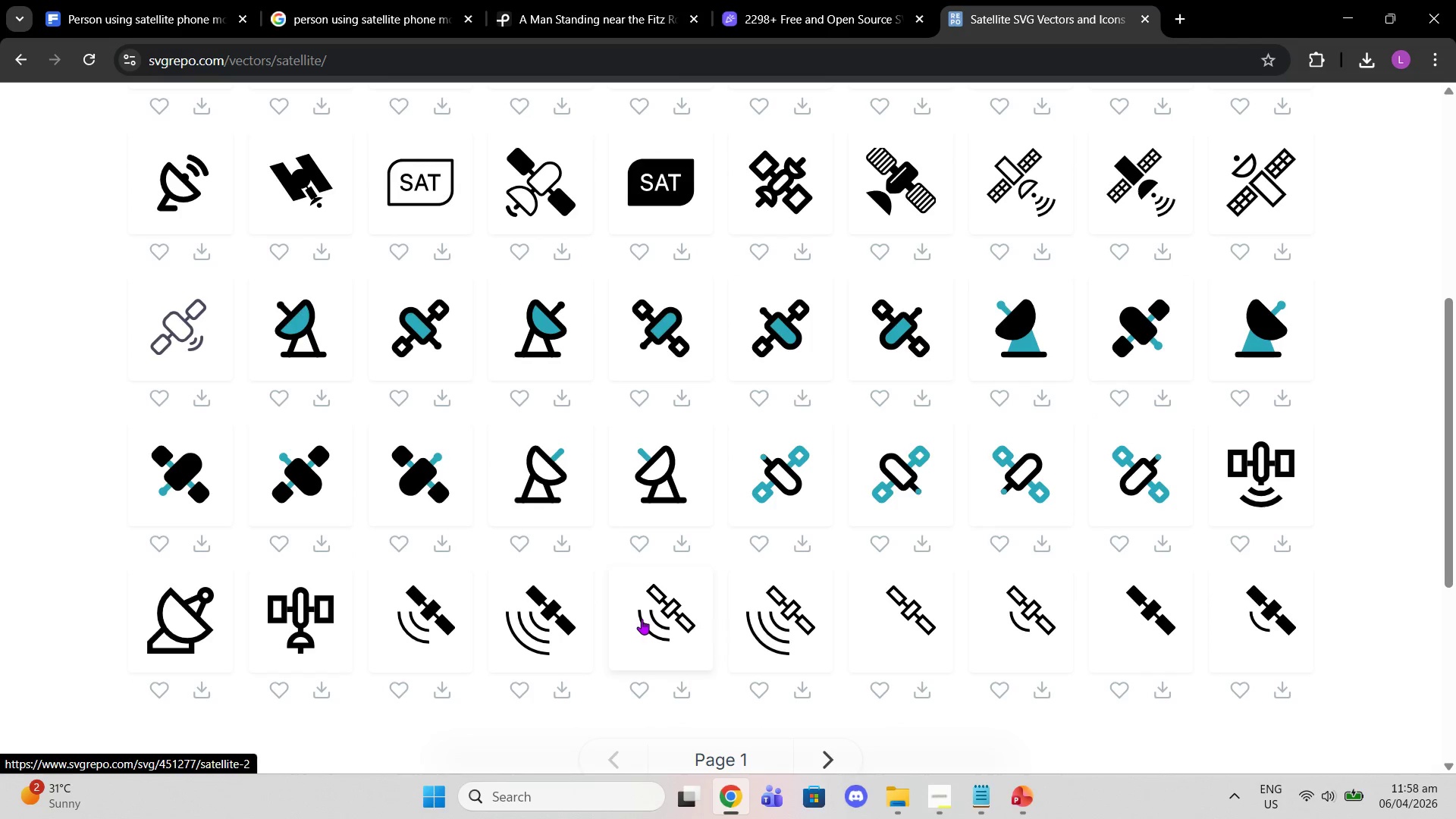 
left_click([642, 619])
 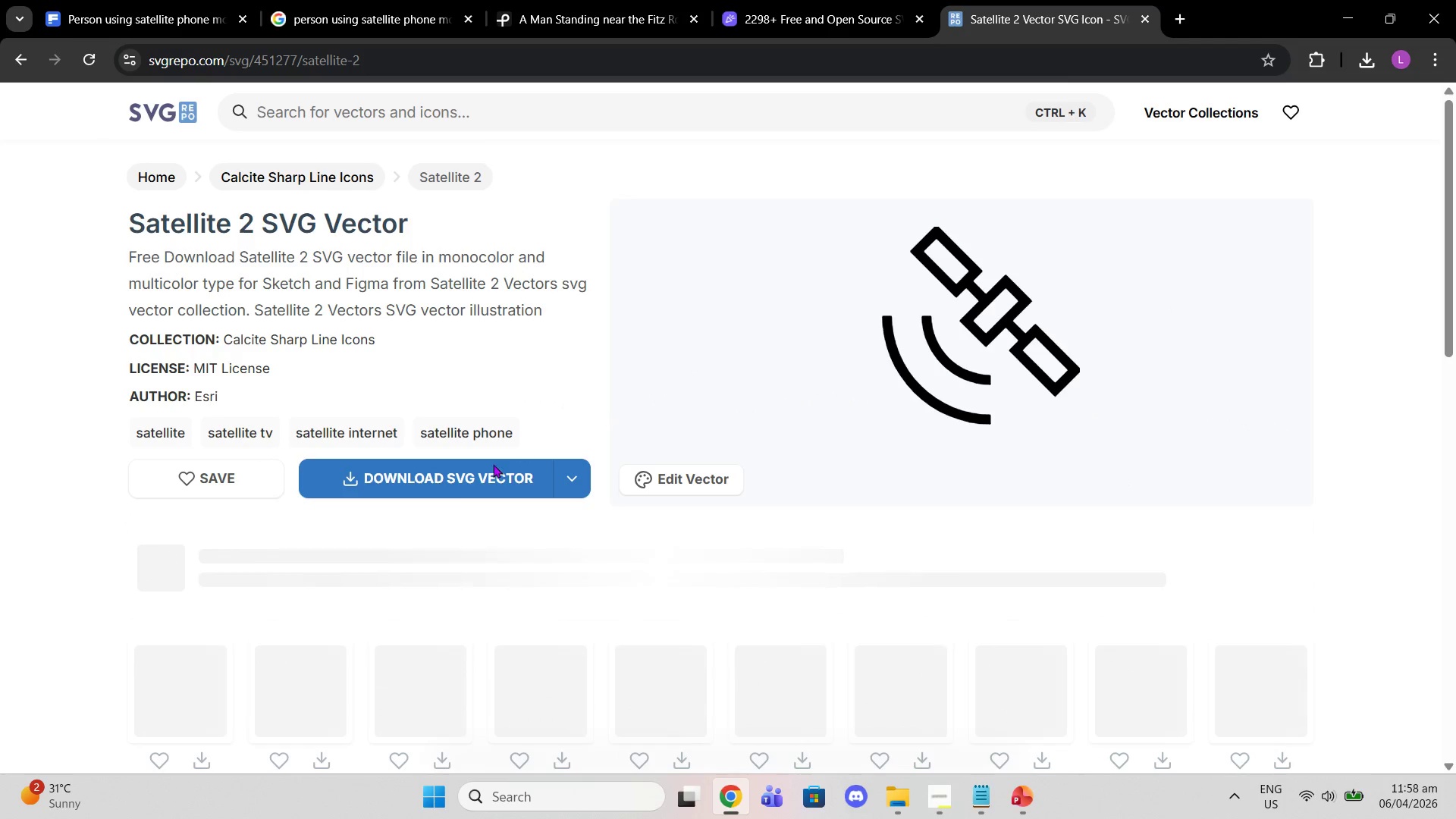 
left_click([473, 480])
 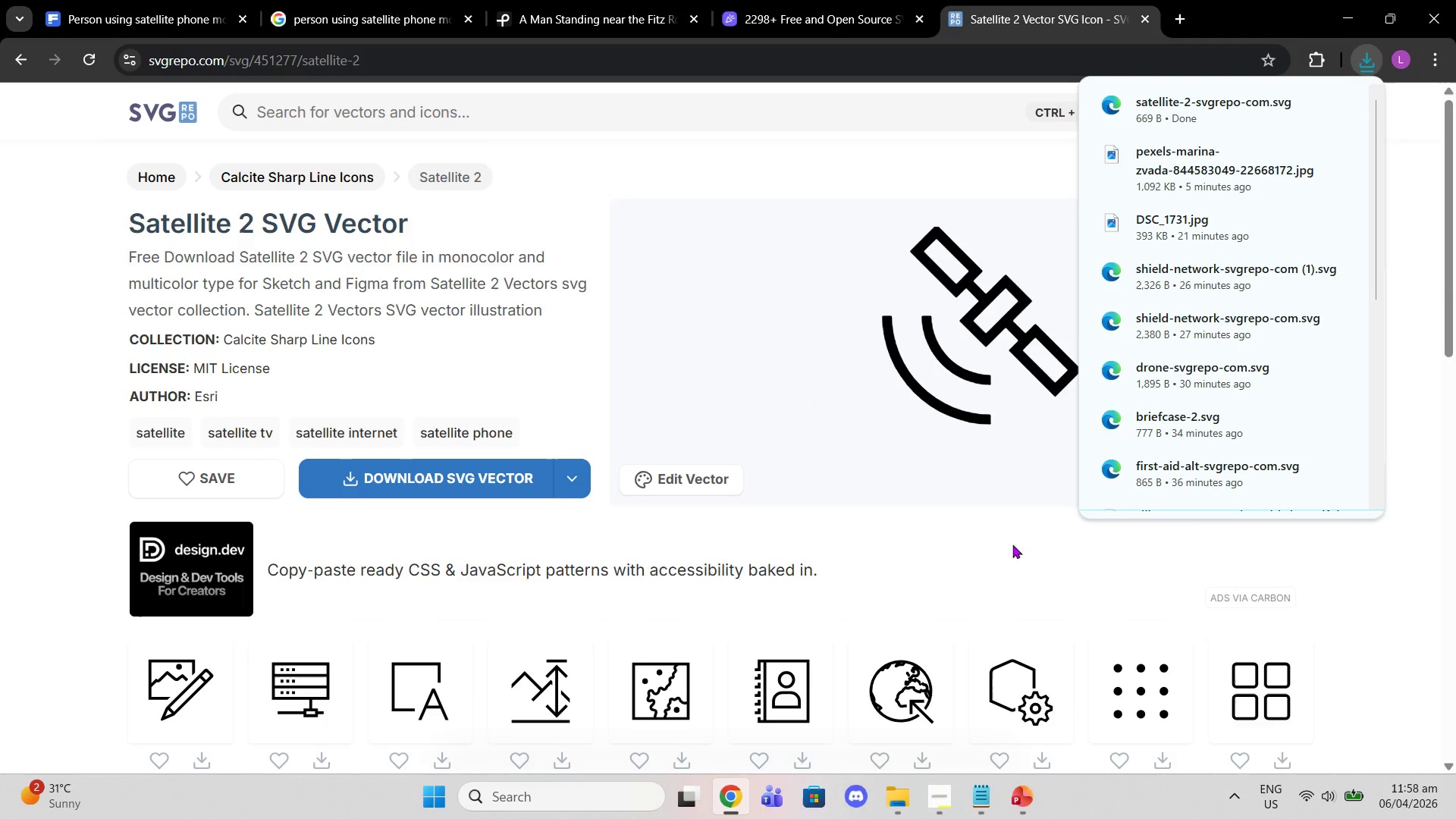 
left_click([982, 805])
 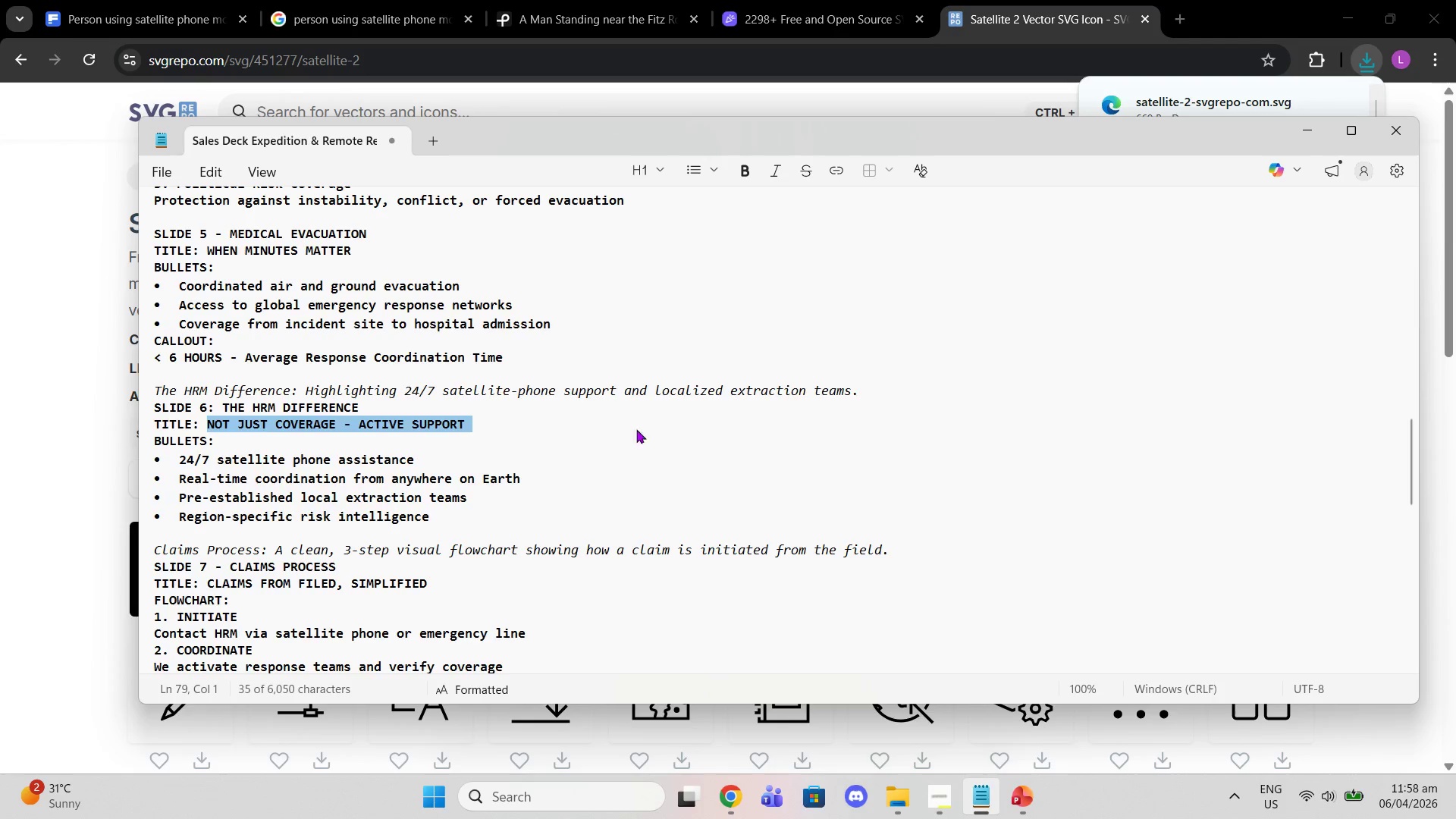 
scroll: coordinate [623, 428], scroll_direction: down, amount: 2.0
 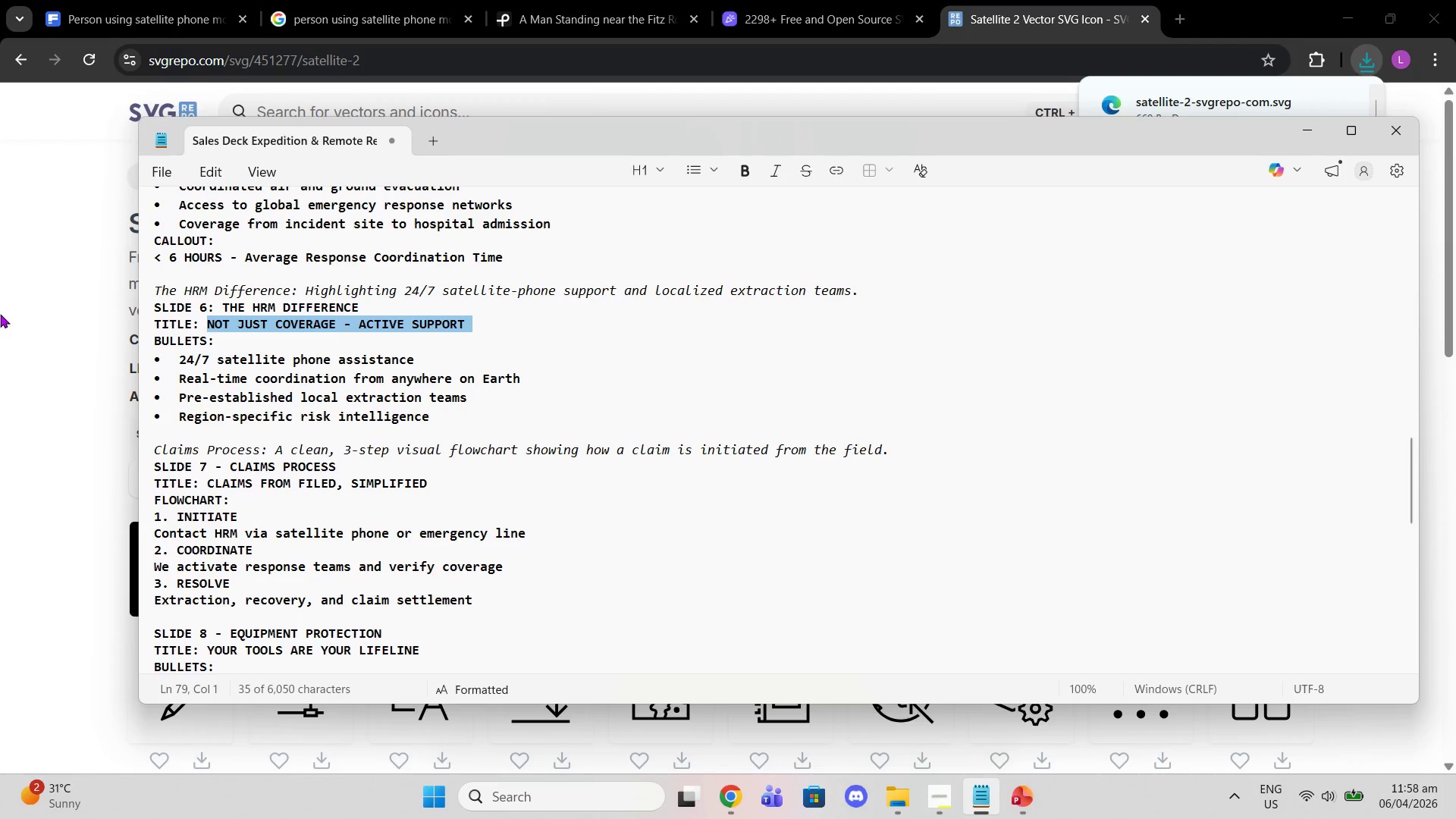 
left_click([5, 315])
 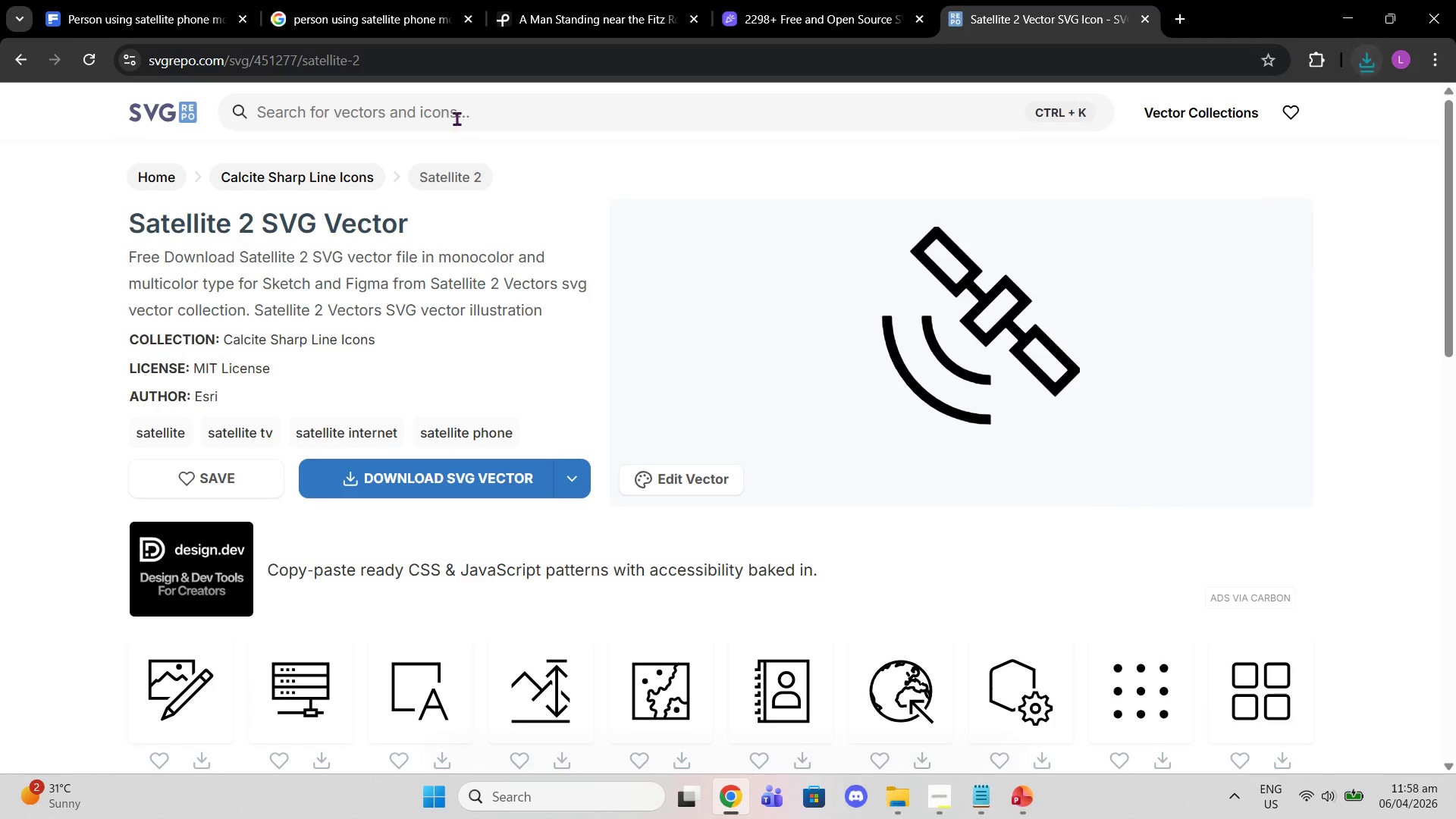 
left_click([451, 109])
 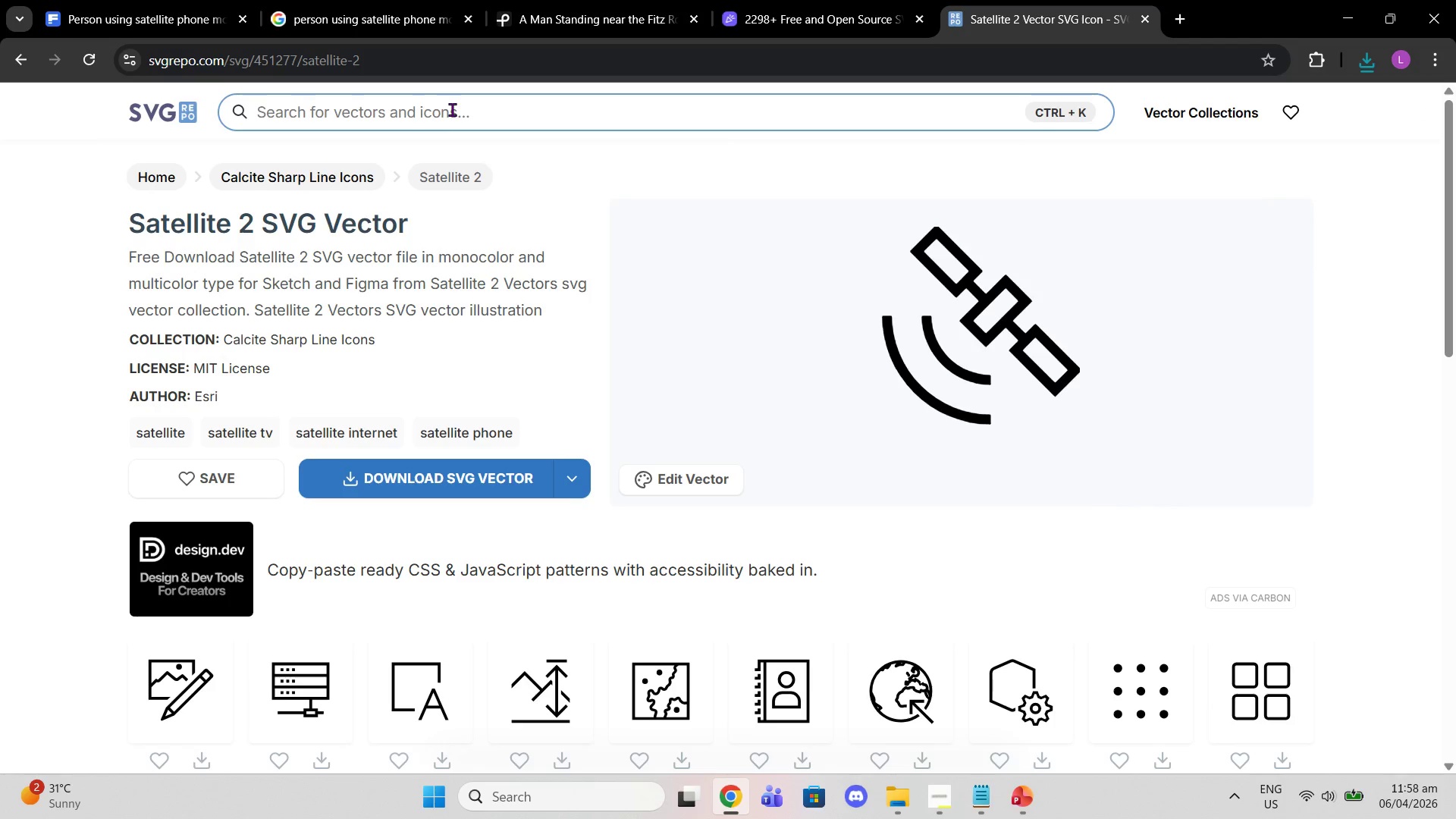 
type(signal)
 